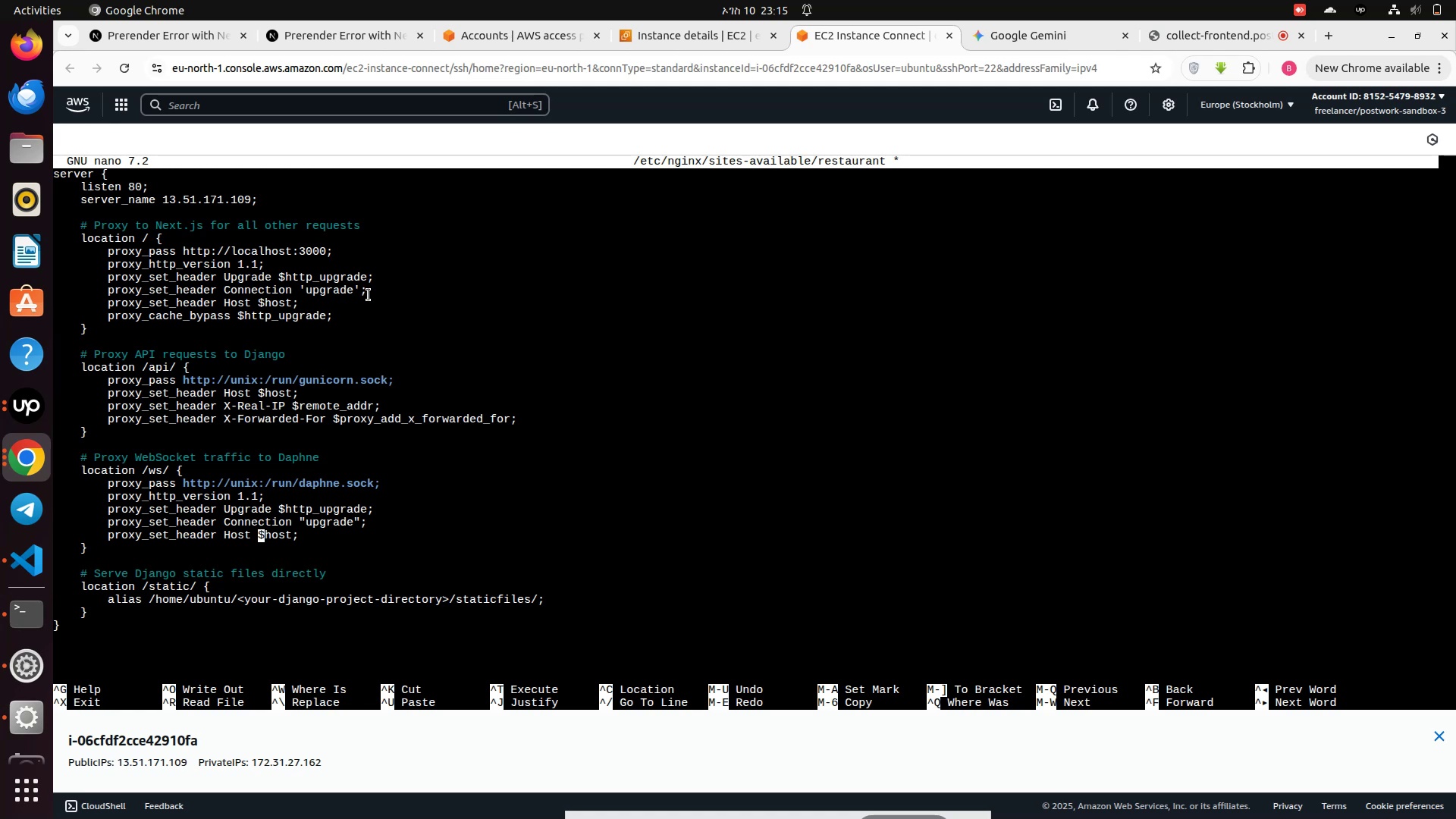 
key(ArrowDown)
 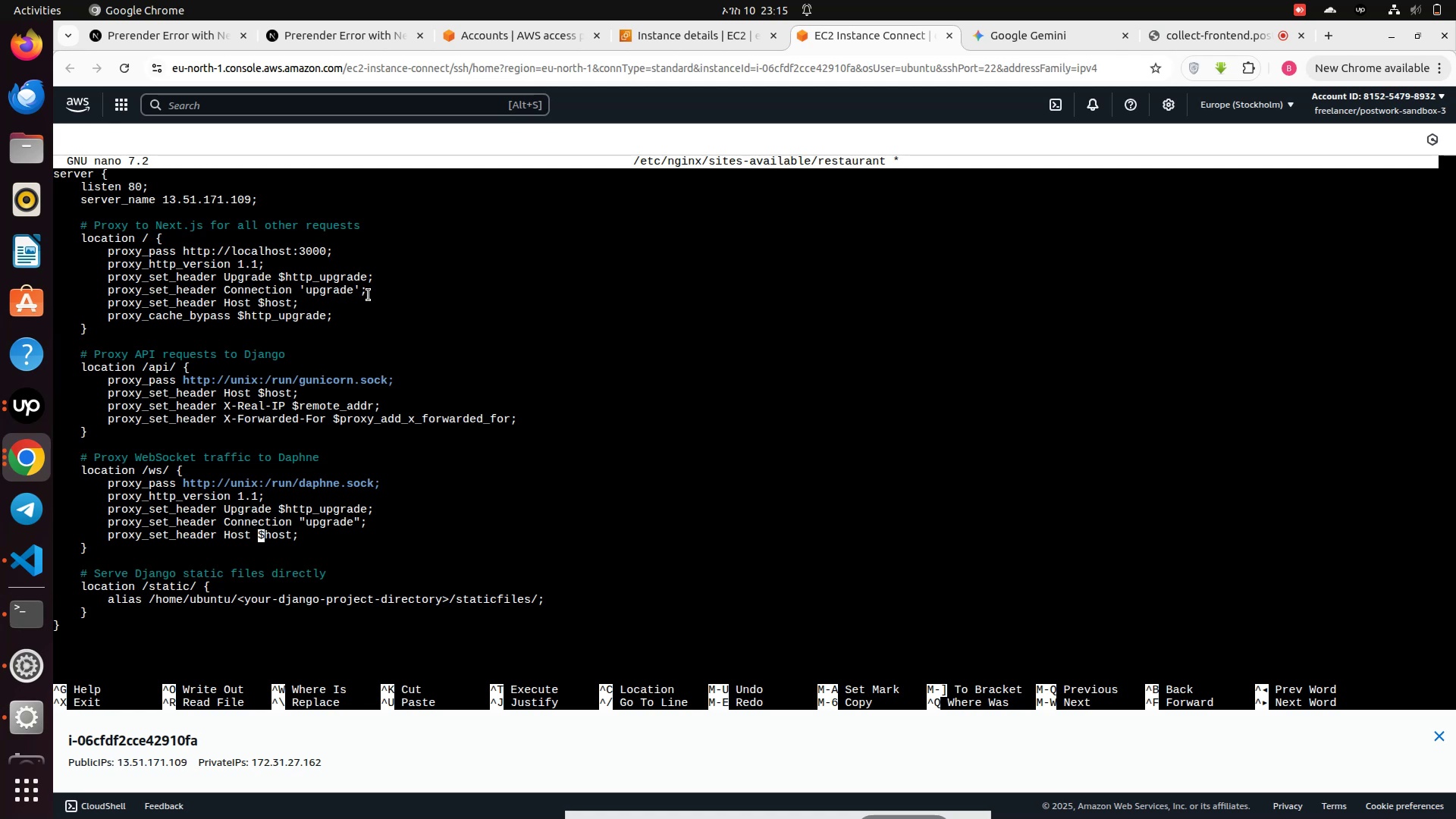 
key(ArrowDown)
 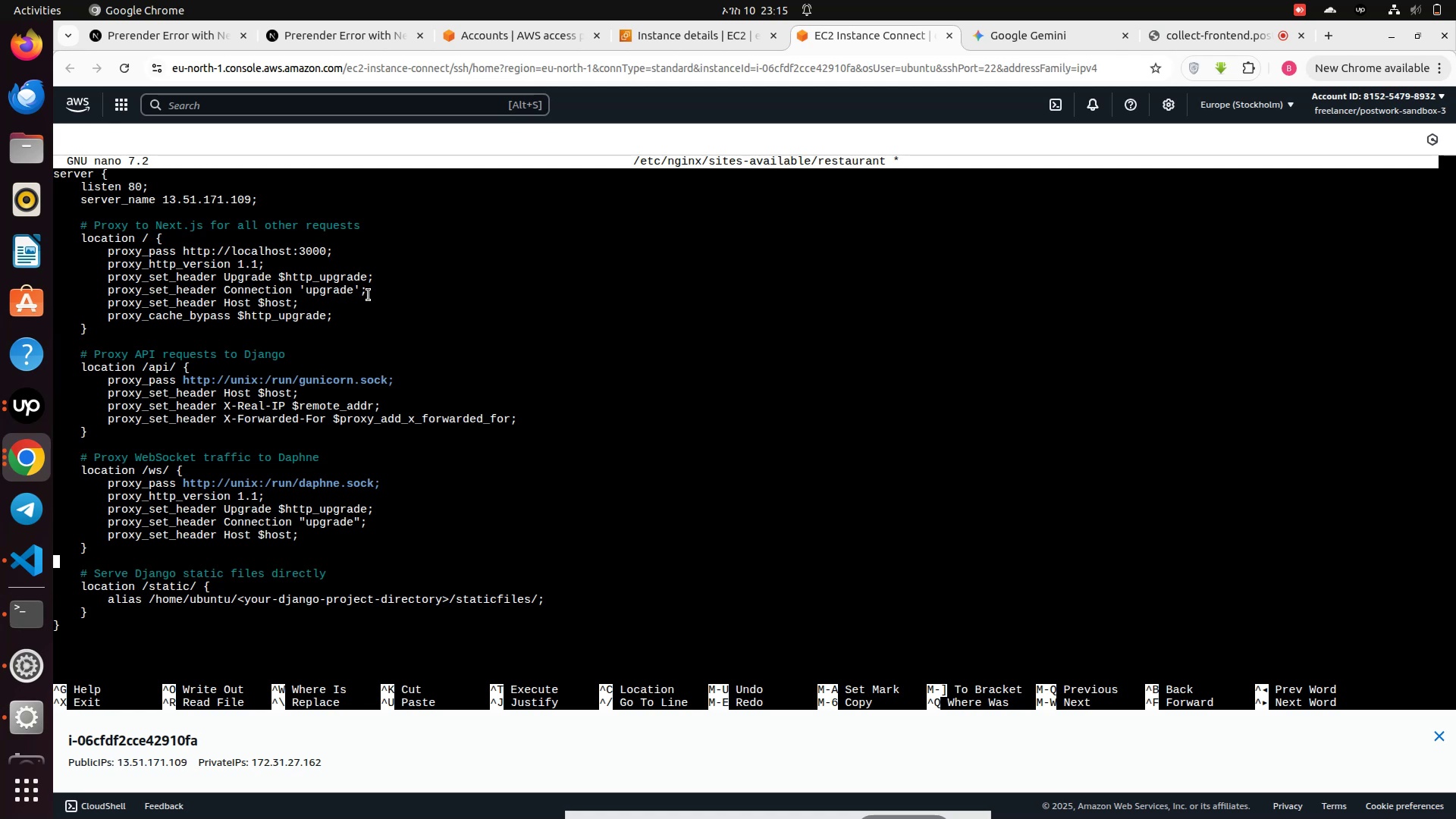 
key(ArrowDown)
 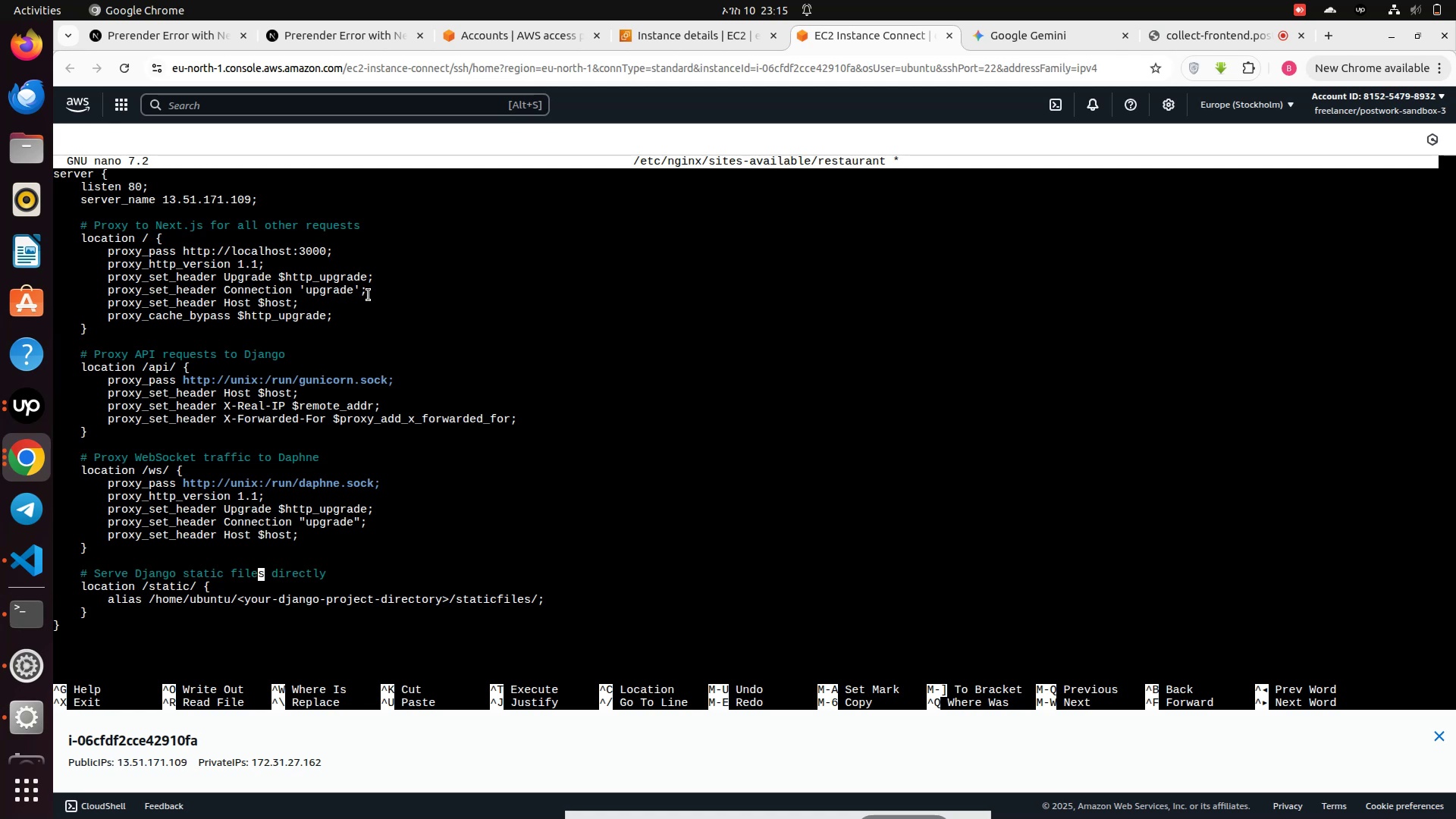 
key(ArrowDown)
 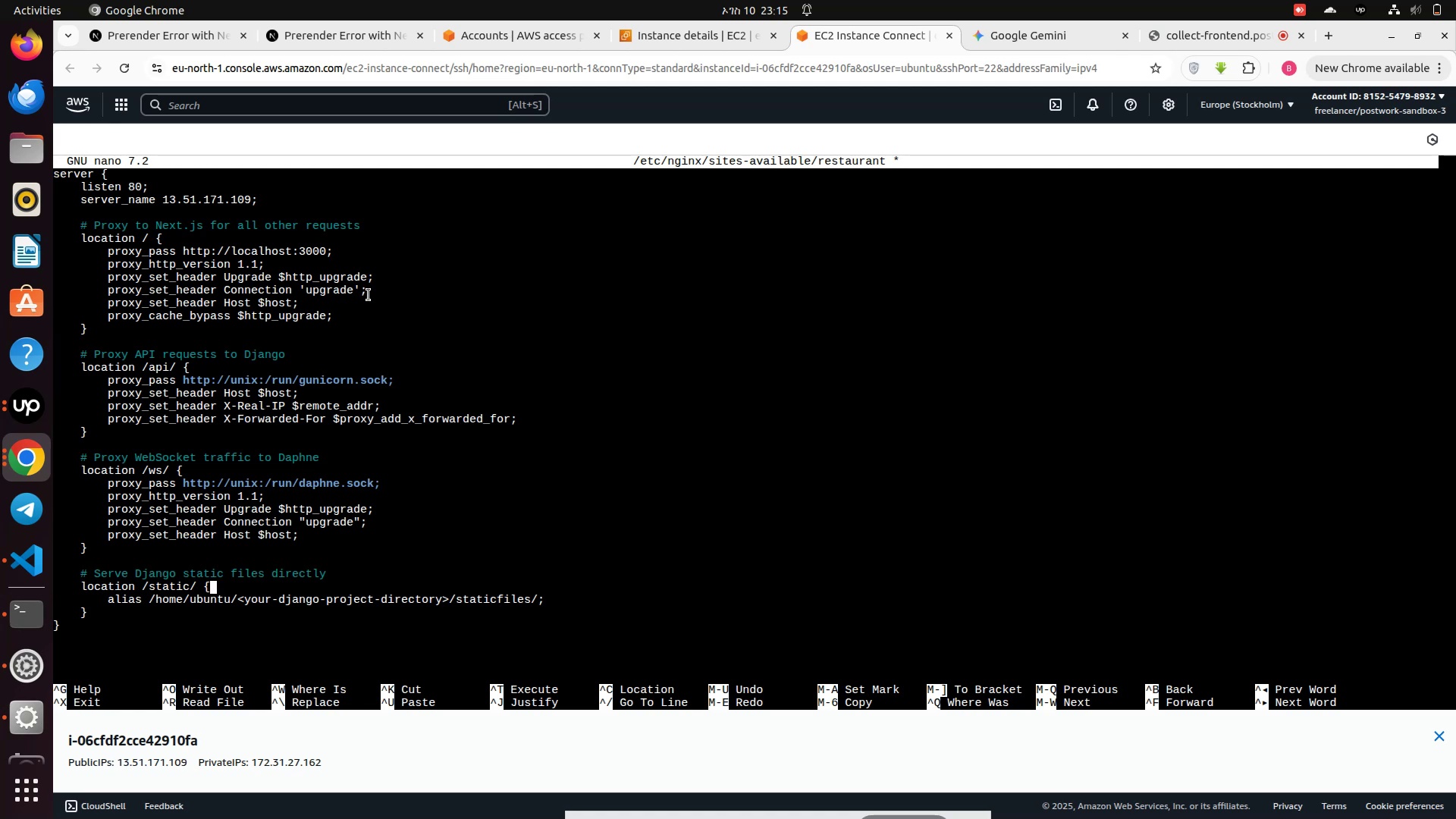 
key(ArrowDown)
 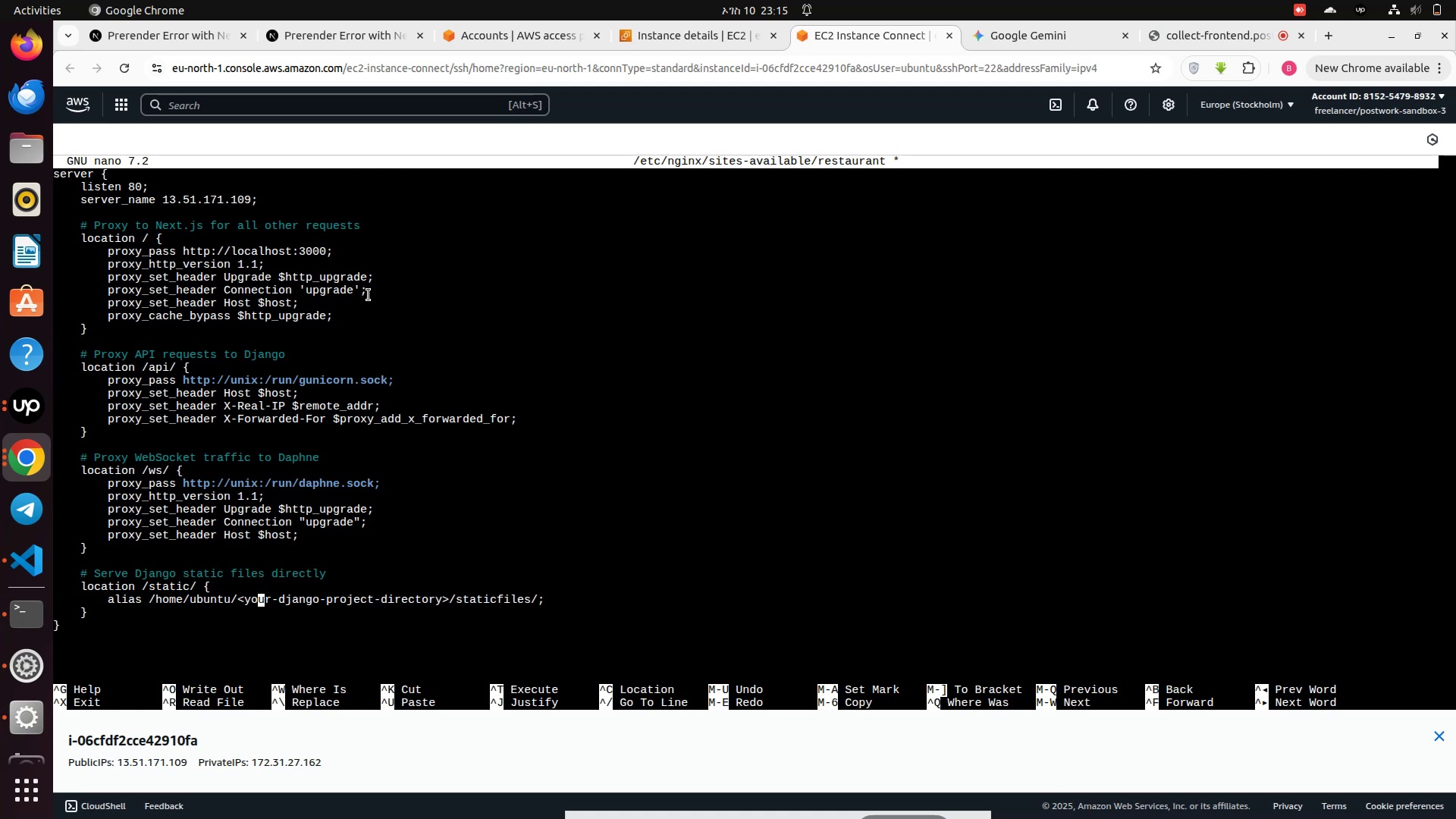 
hold_key(key=ArrowRight, duration=0.92)
 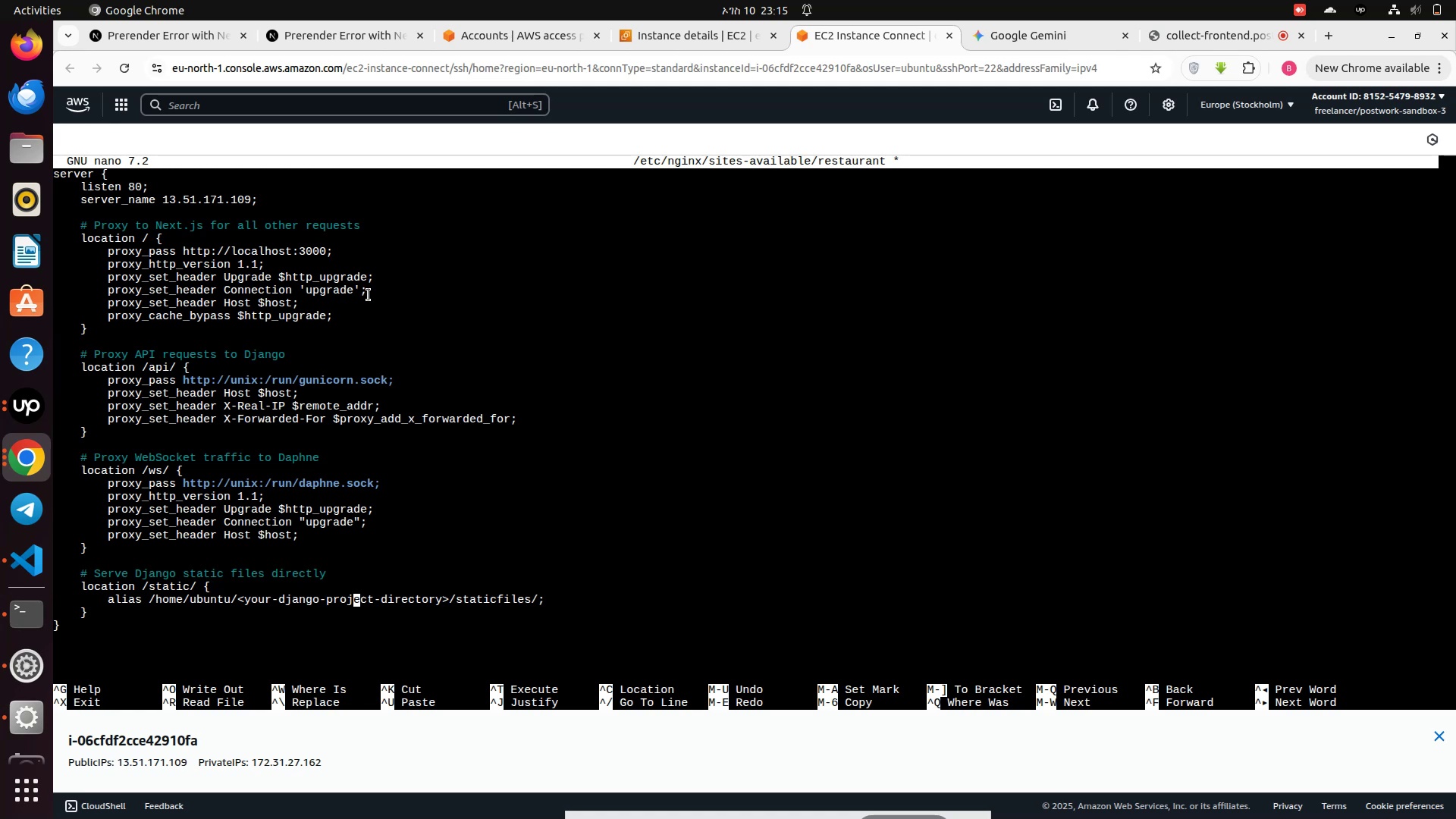 
key(ArrowRight)
 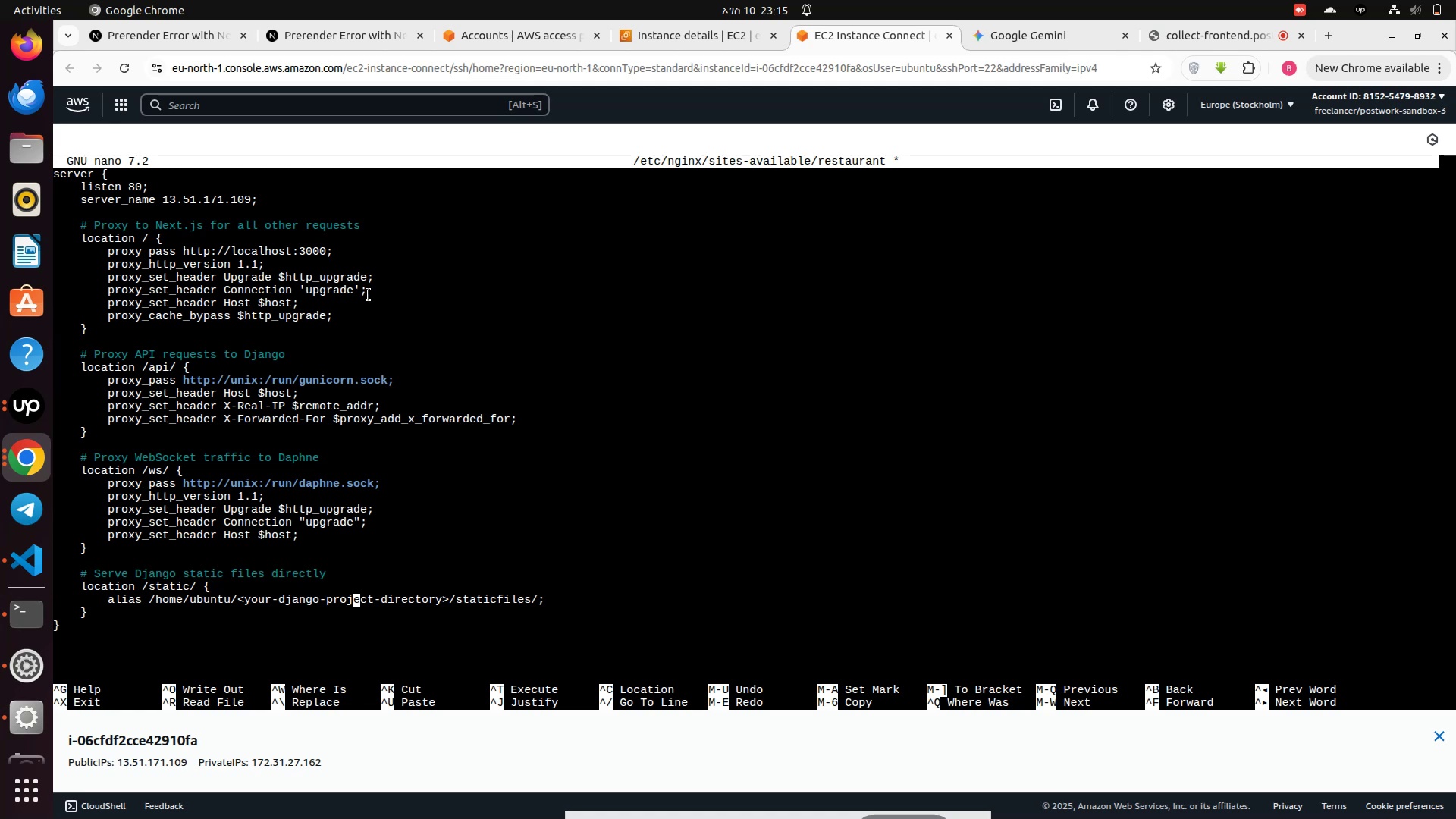 
key(ArrowRight)
 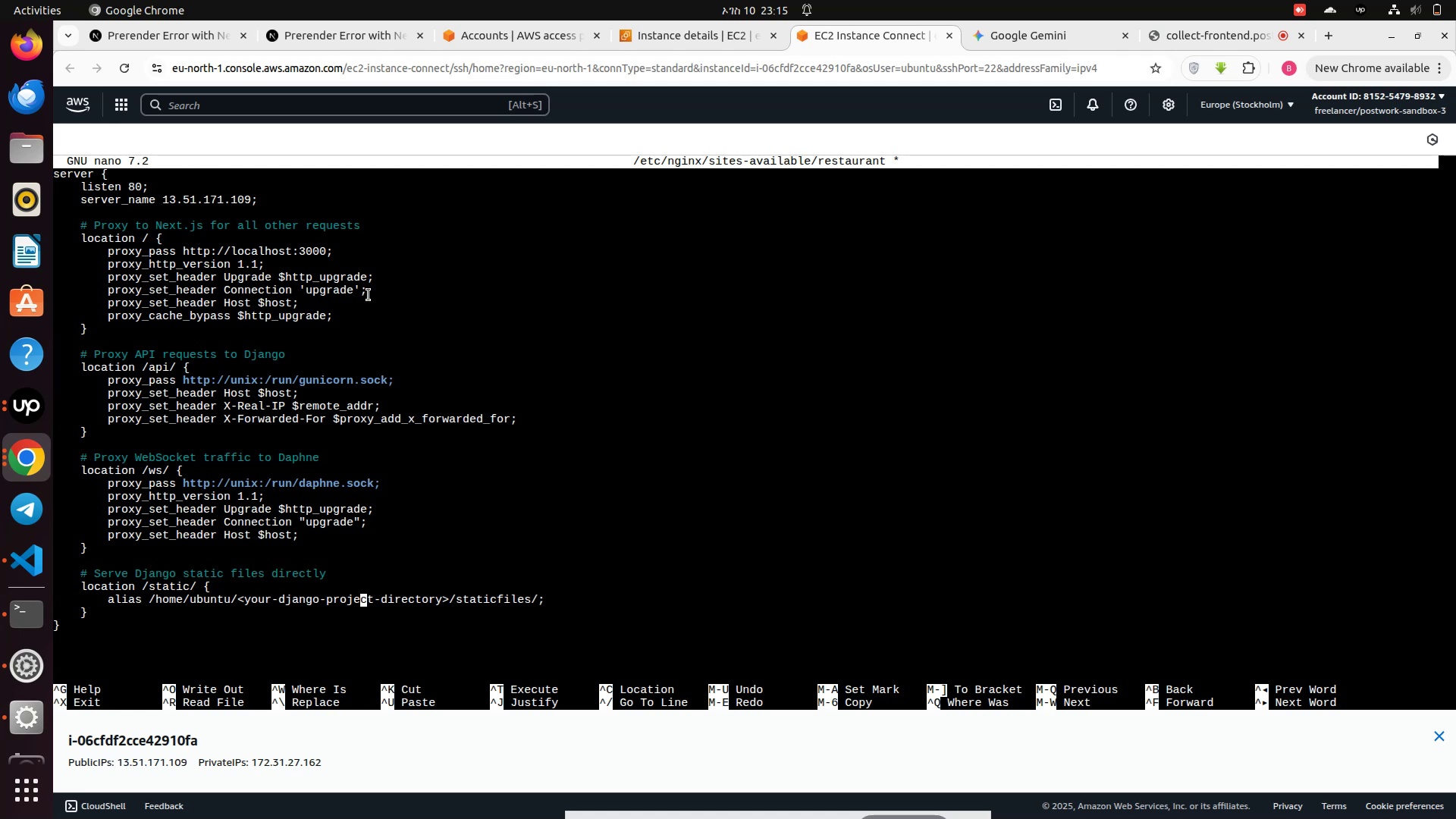 
key(ArrowRight)
 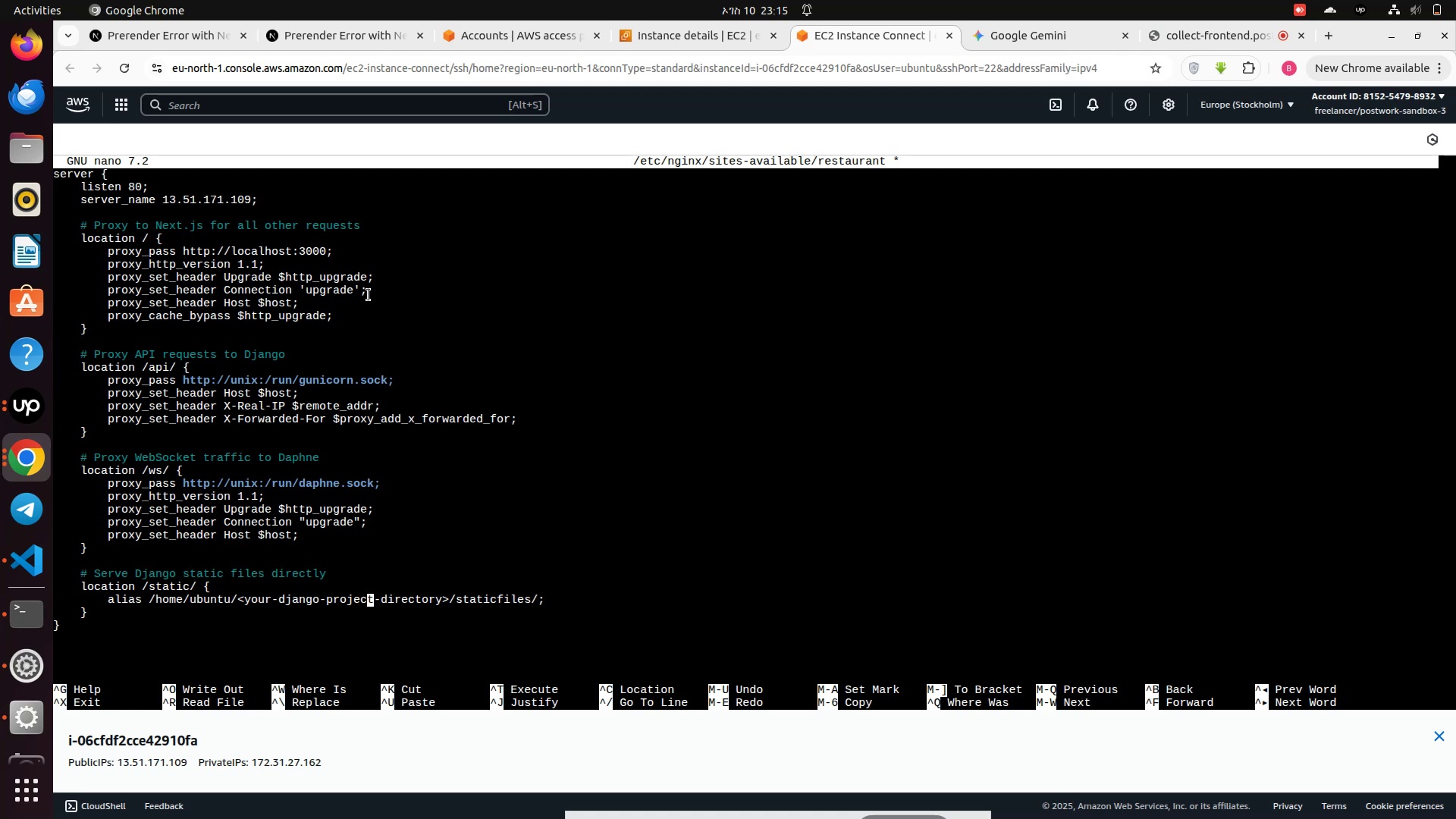 
key(ArrowRight)
 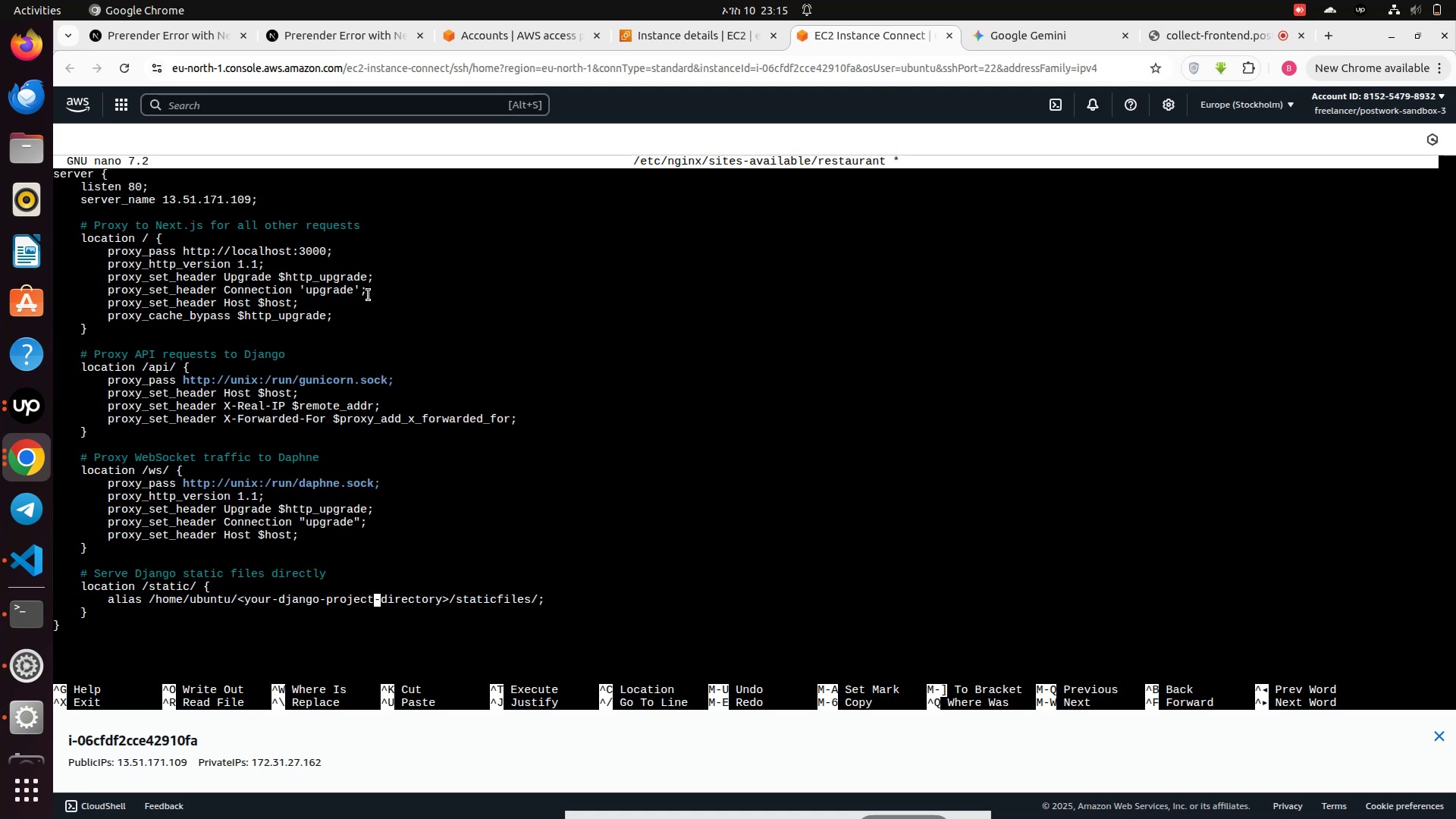 
key(ArrowRight)
 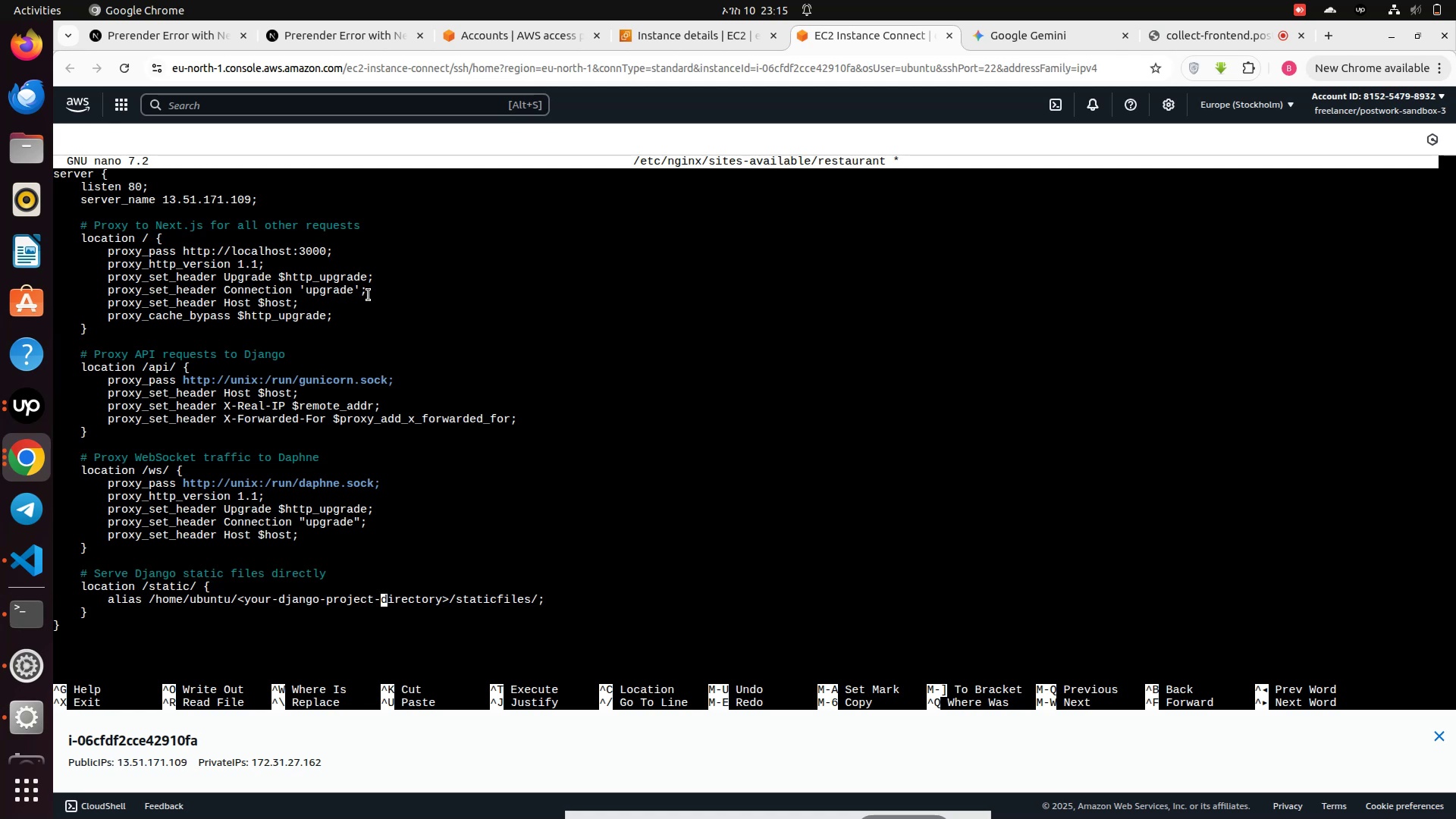 
key(ArrowRight)
 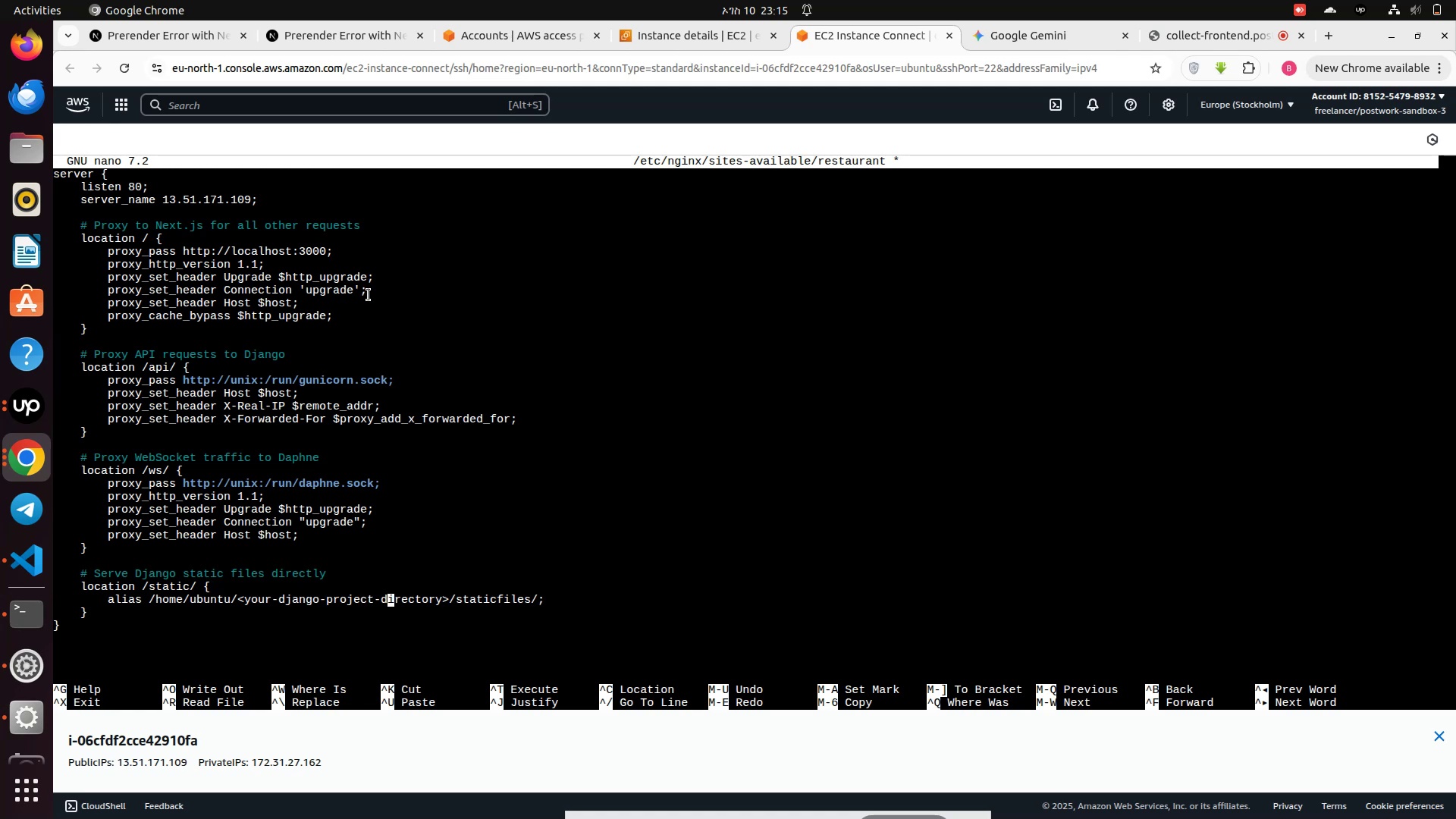 
key(ArrowRight)
 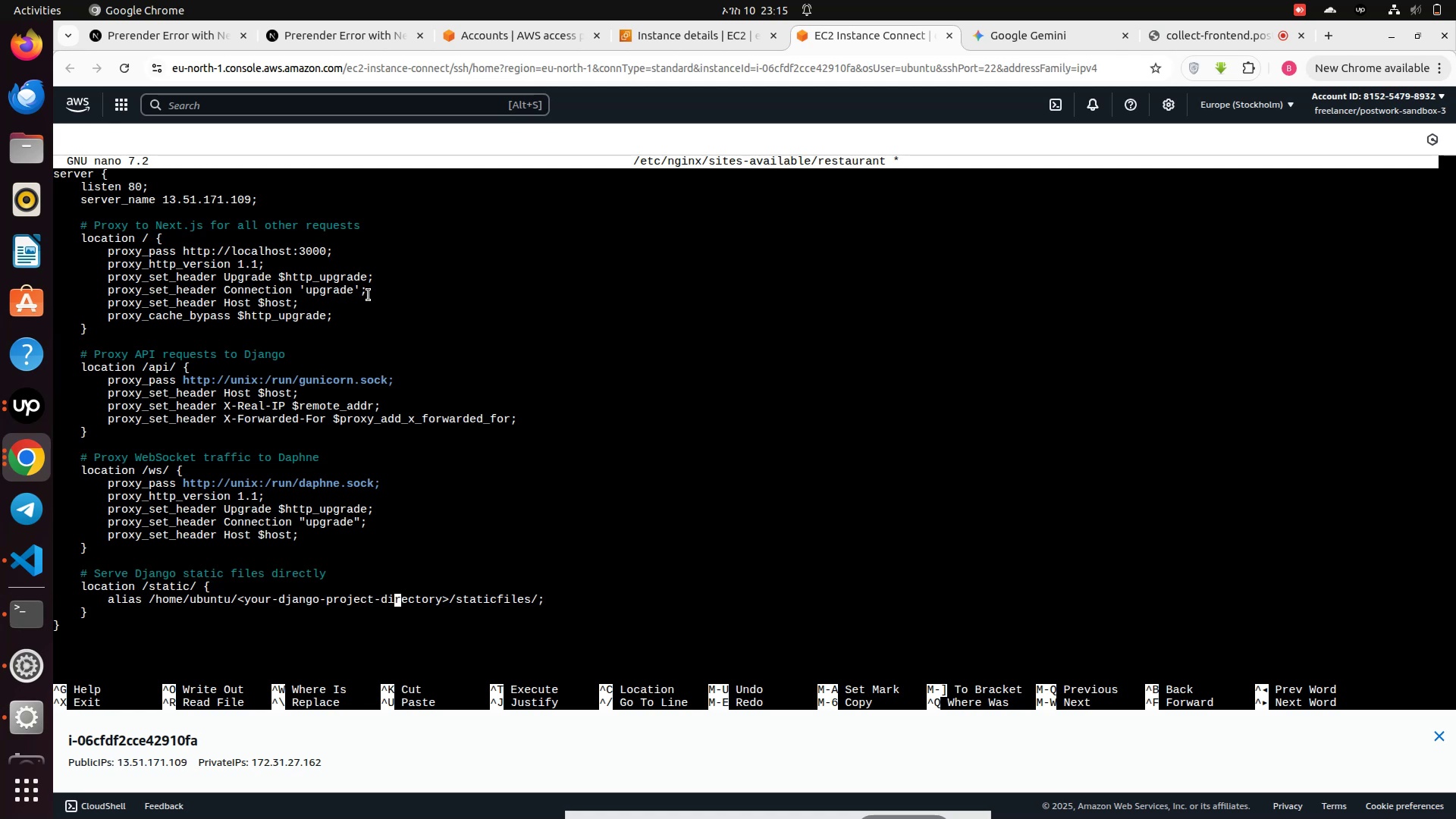 
key(ArrowRight)
 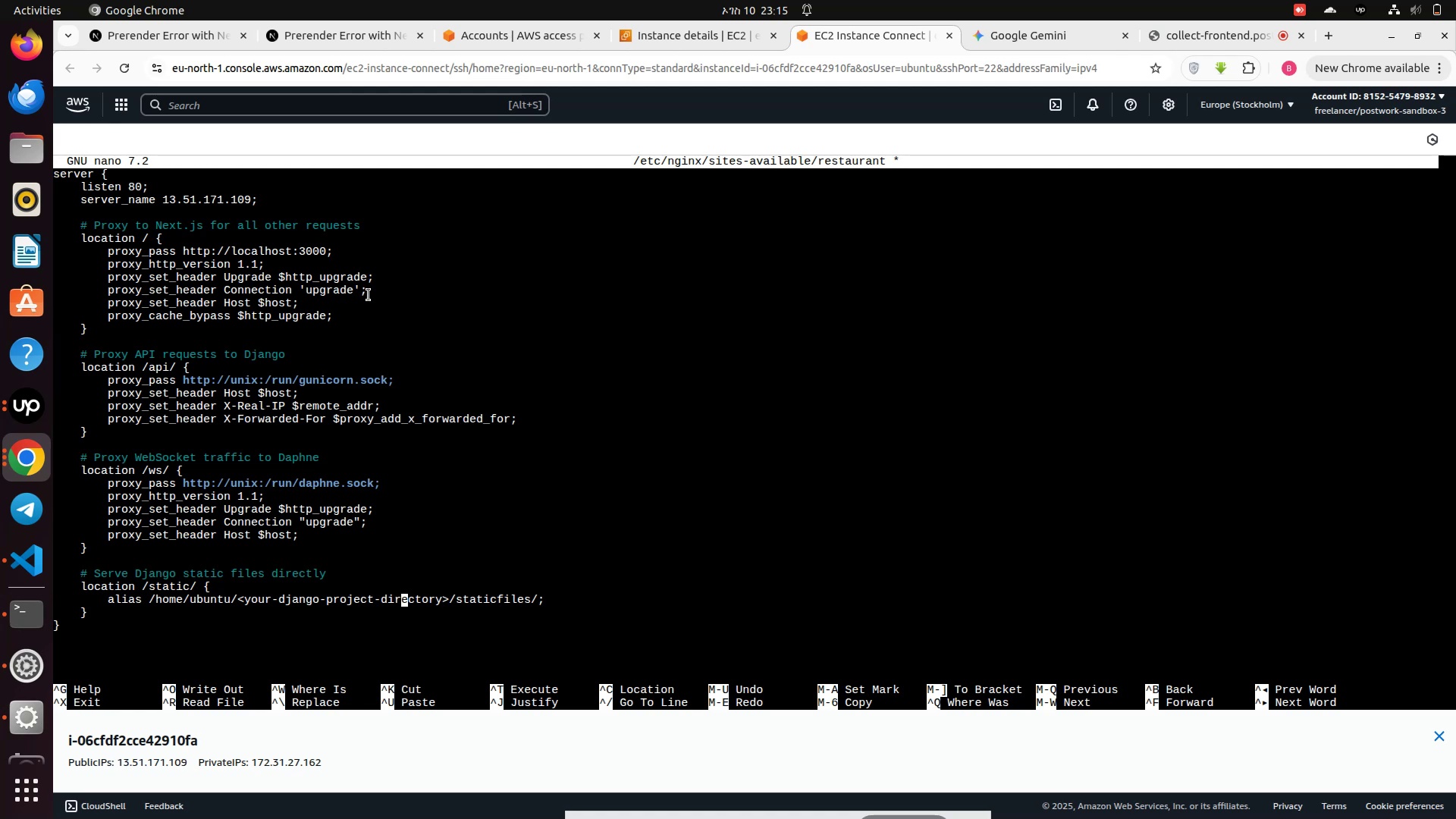 
key(ArrowRight)
 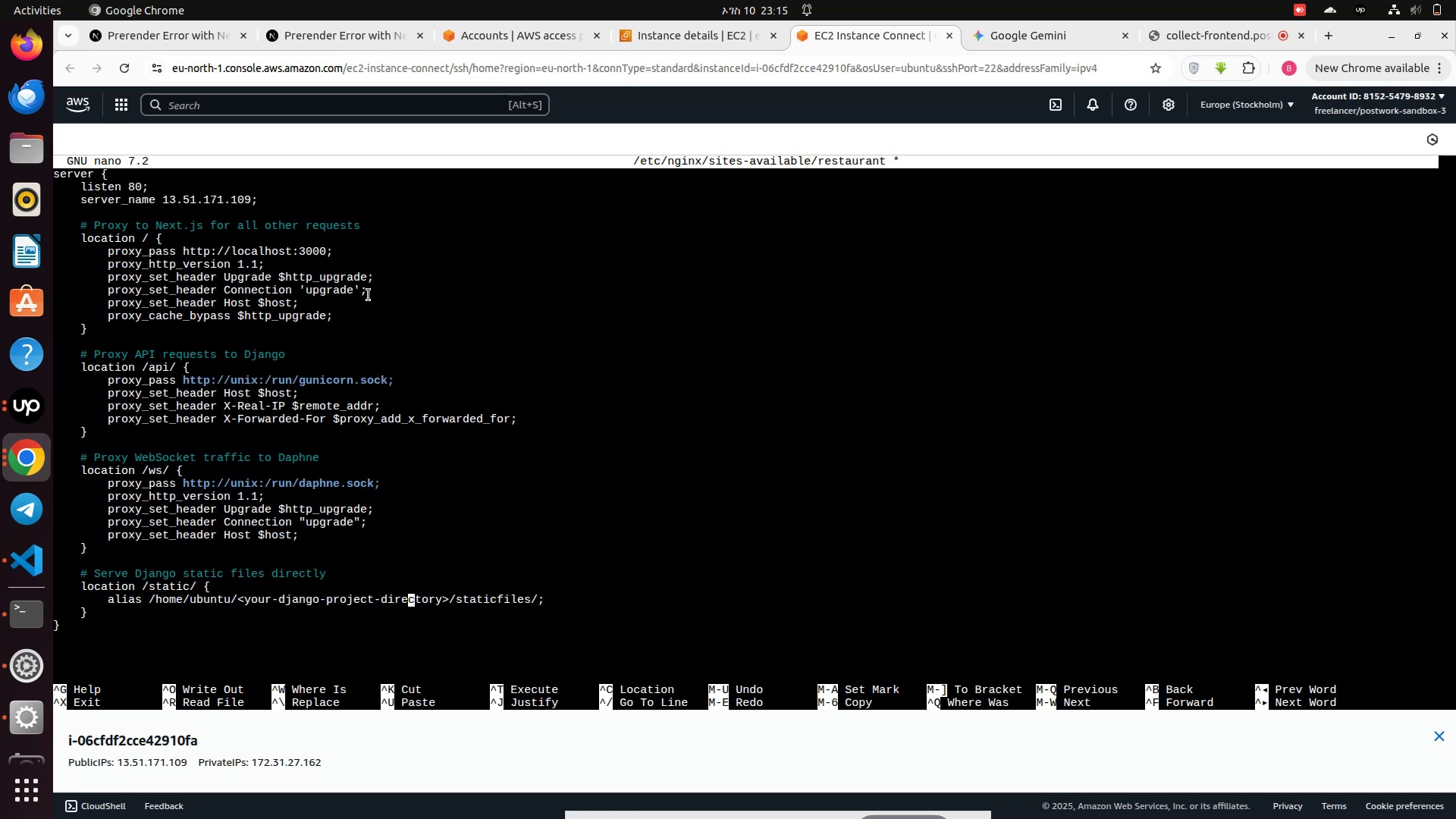 
key(ArrowRight)
 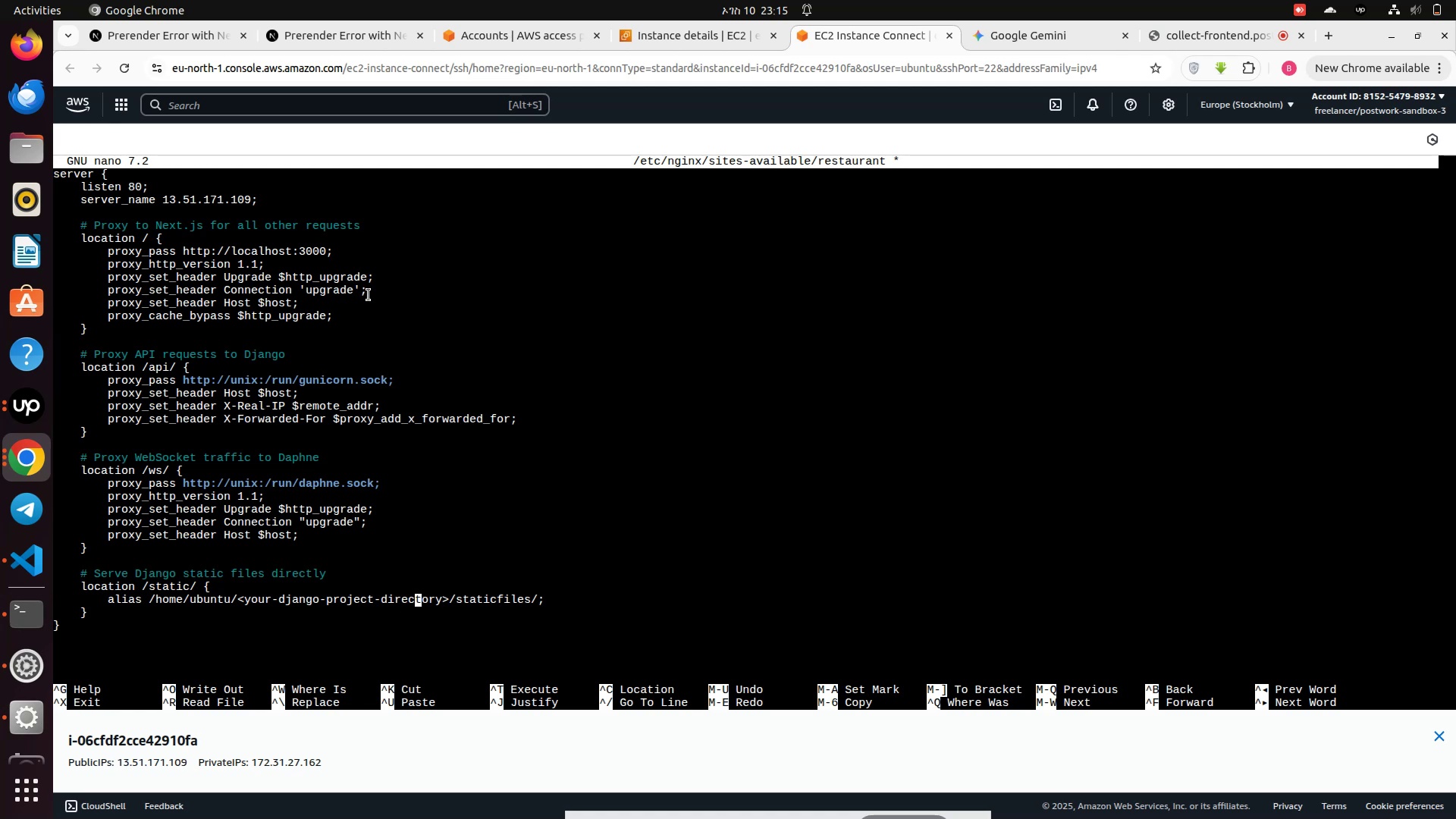 
key(ArrowRight)
 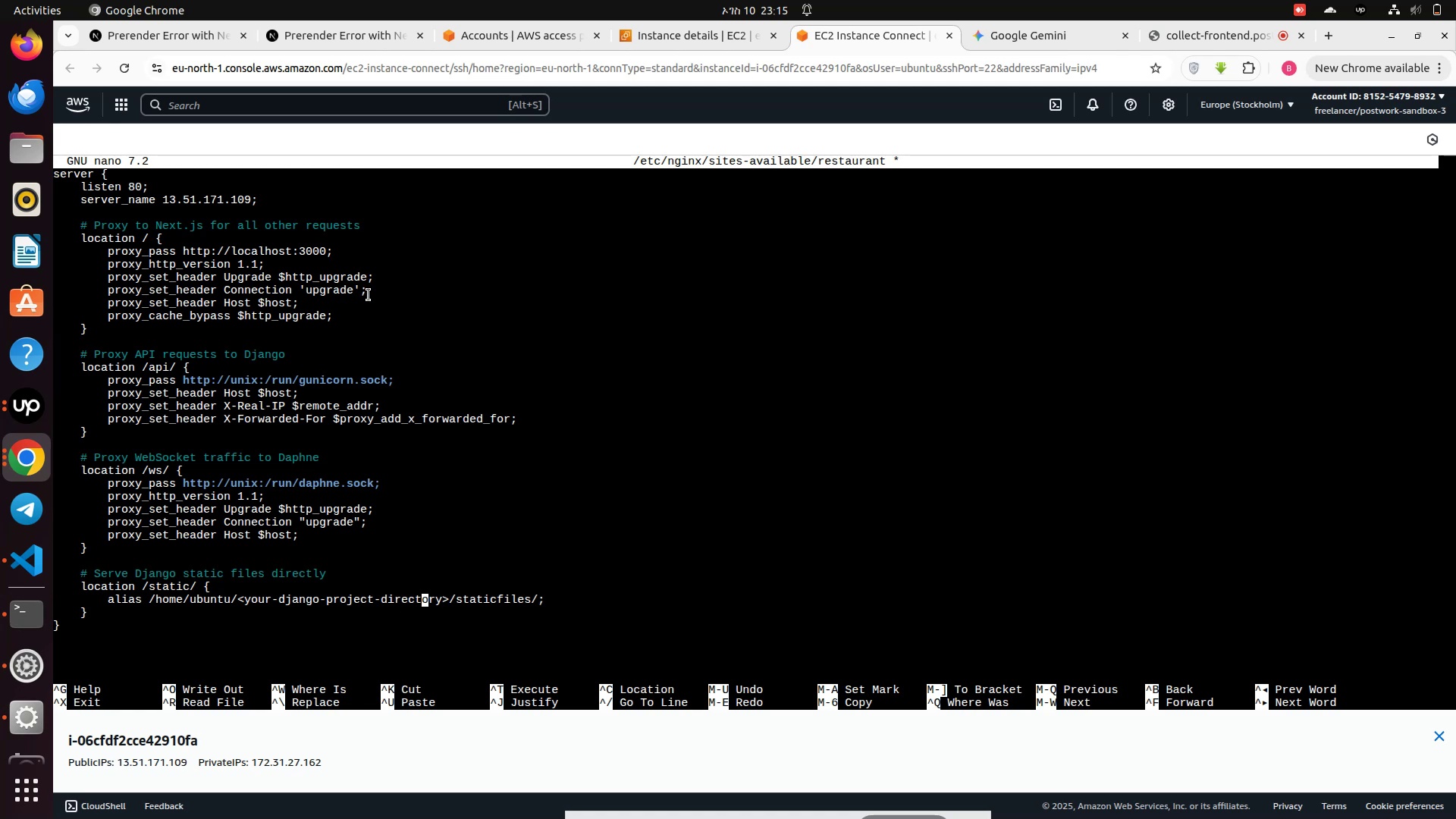 
key(ArrowRight)
 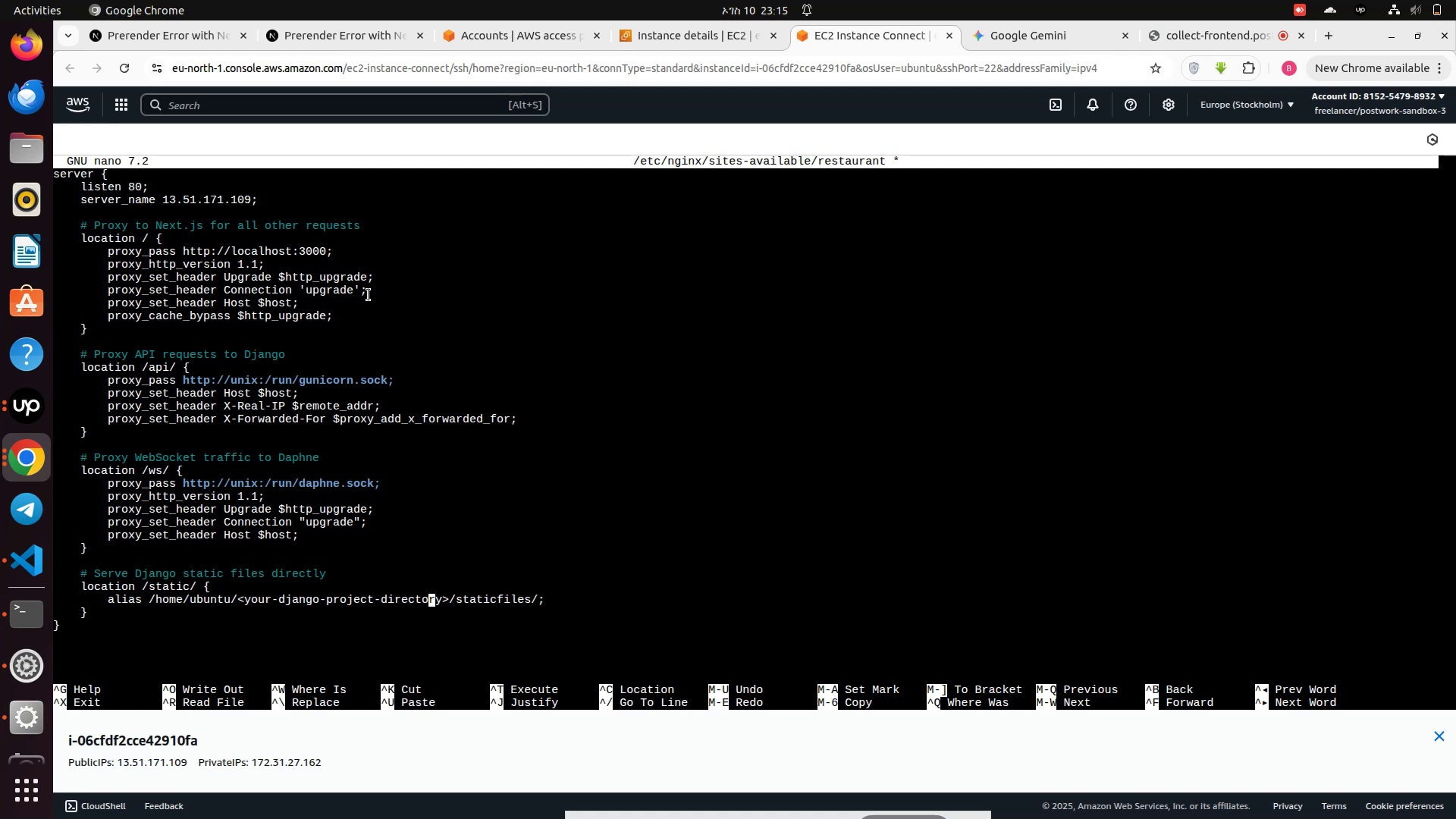 
key(ArrowRight)
 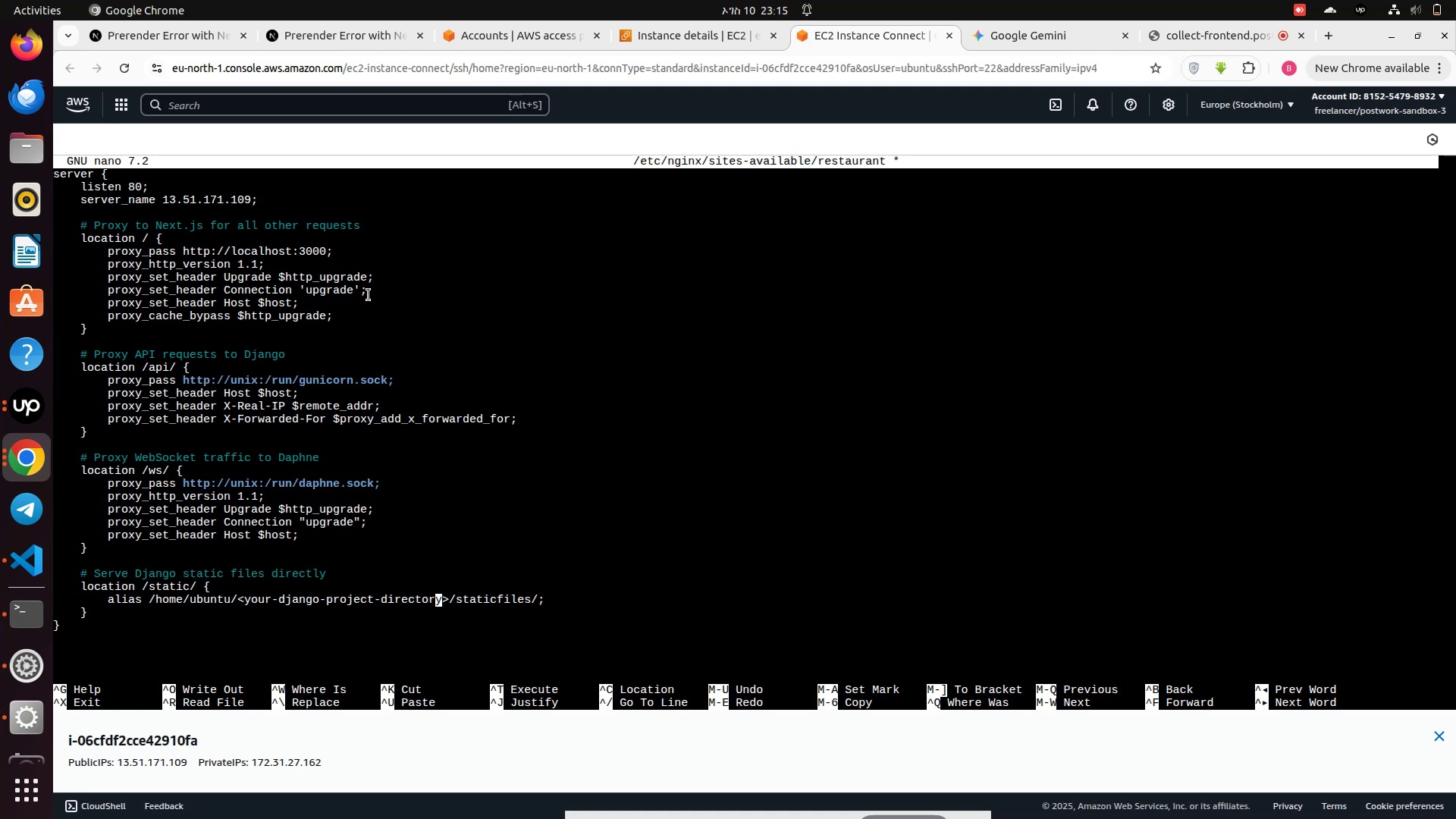 
key(ArrowRight)
 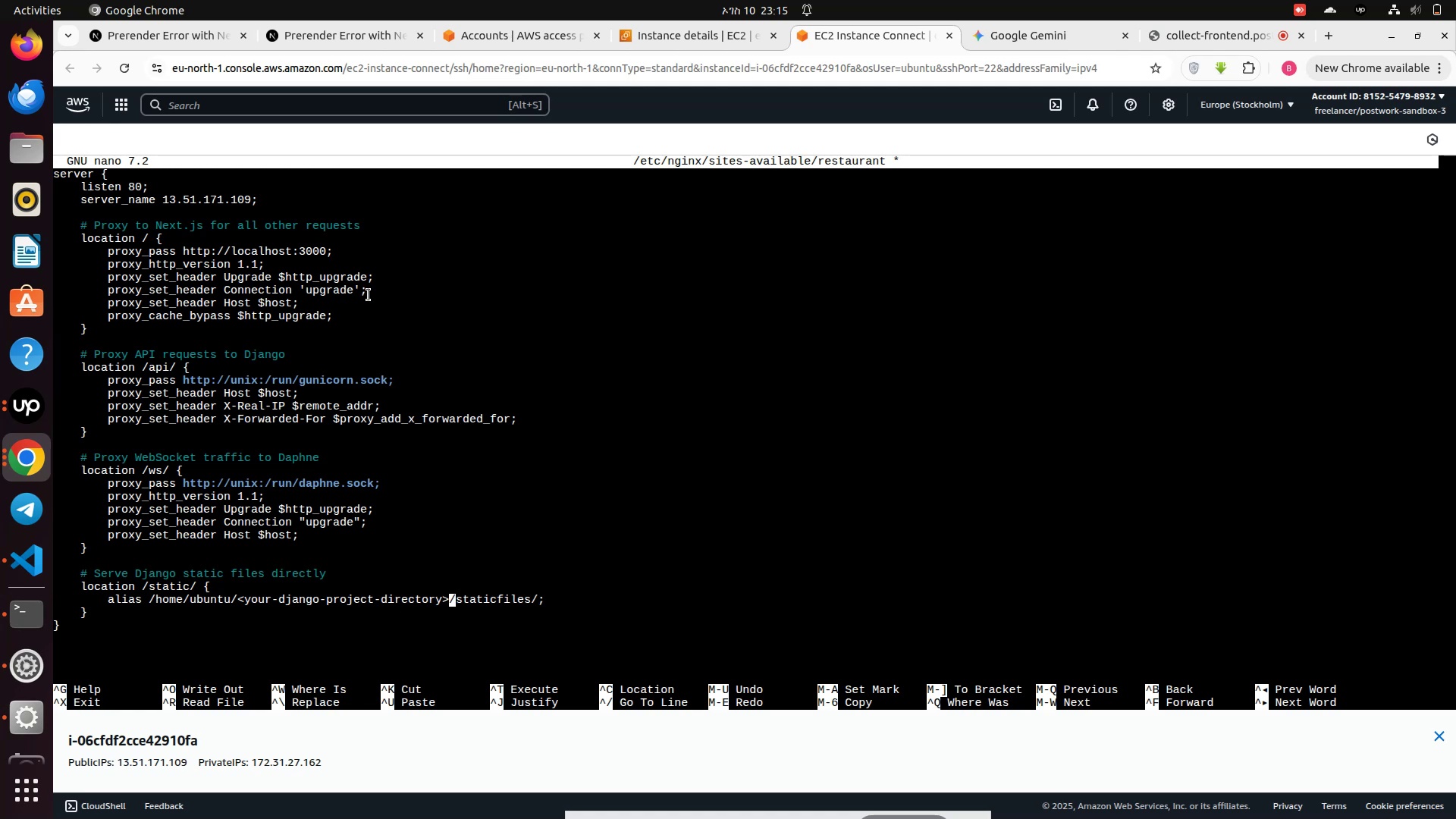 
key(Backspace)
key(Backspace)
key(Backspace)
key(Backspace)
key(Backspace)
key(Backspace)
key(Backspace)
key(Backspace)
key(Backspace)
key(Backspace)
key(Backspace)
key(Backspace)
key(Backspace)
key(Backspace)
key(Backspace)
key(Backspace)
type(restaurant-backend)
 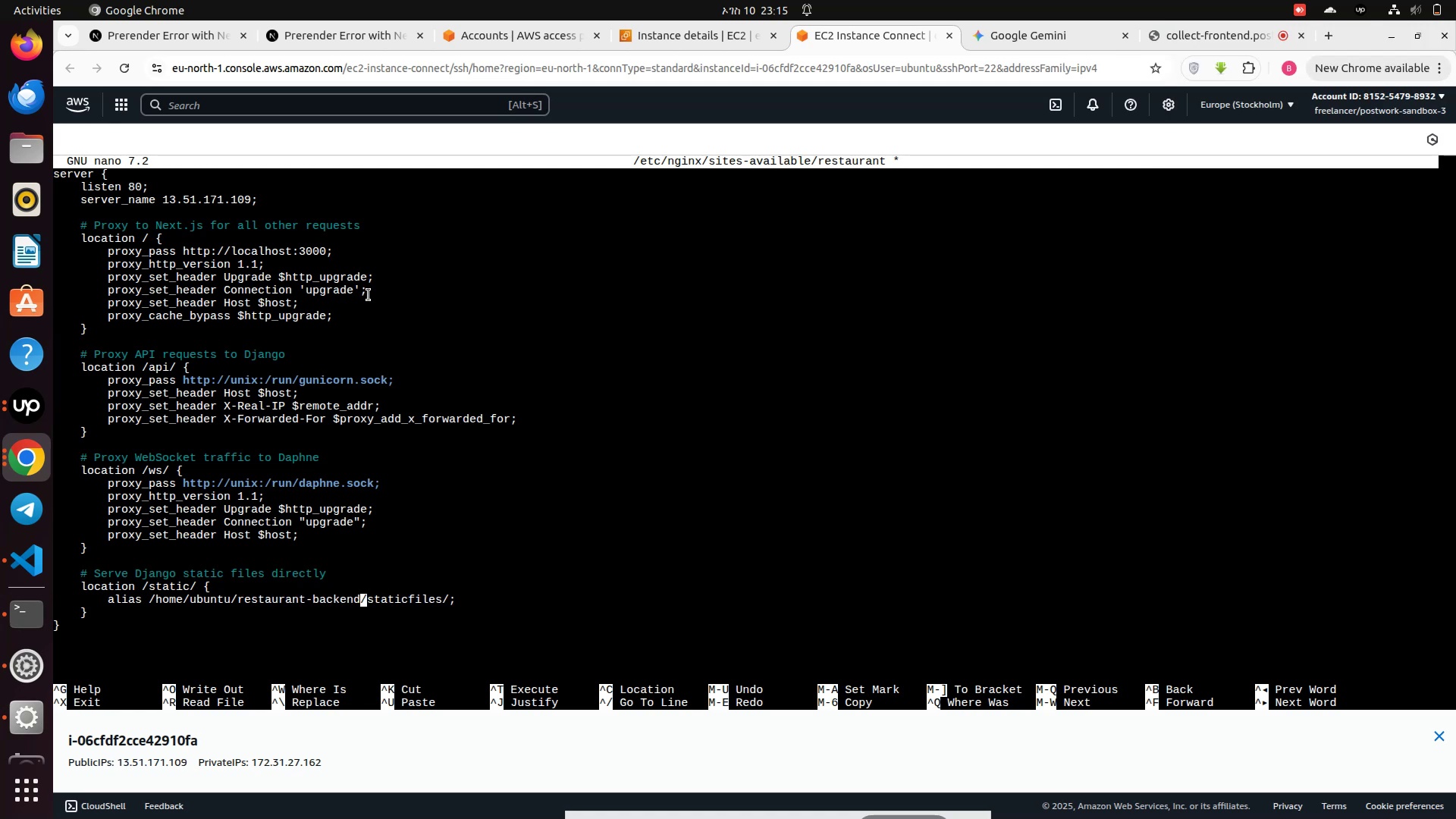 
key(Control+S)
 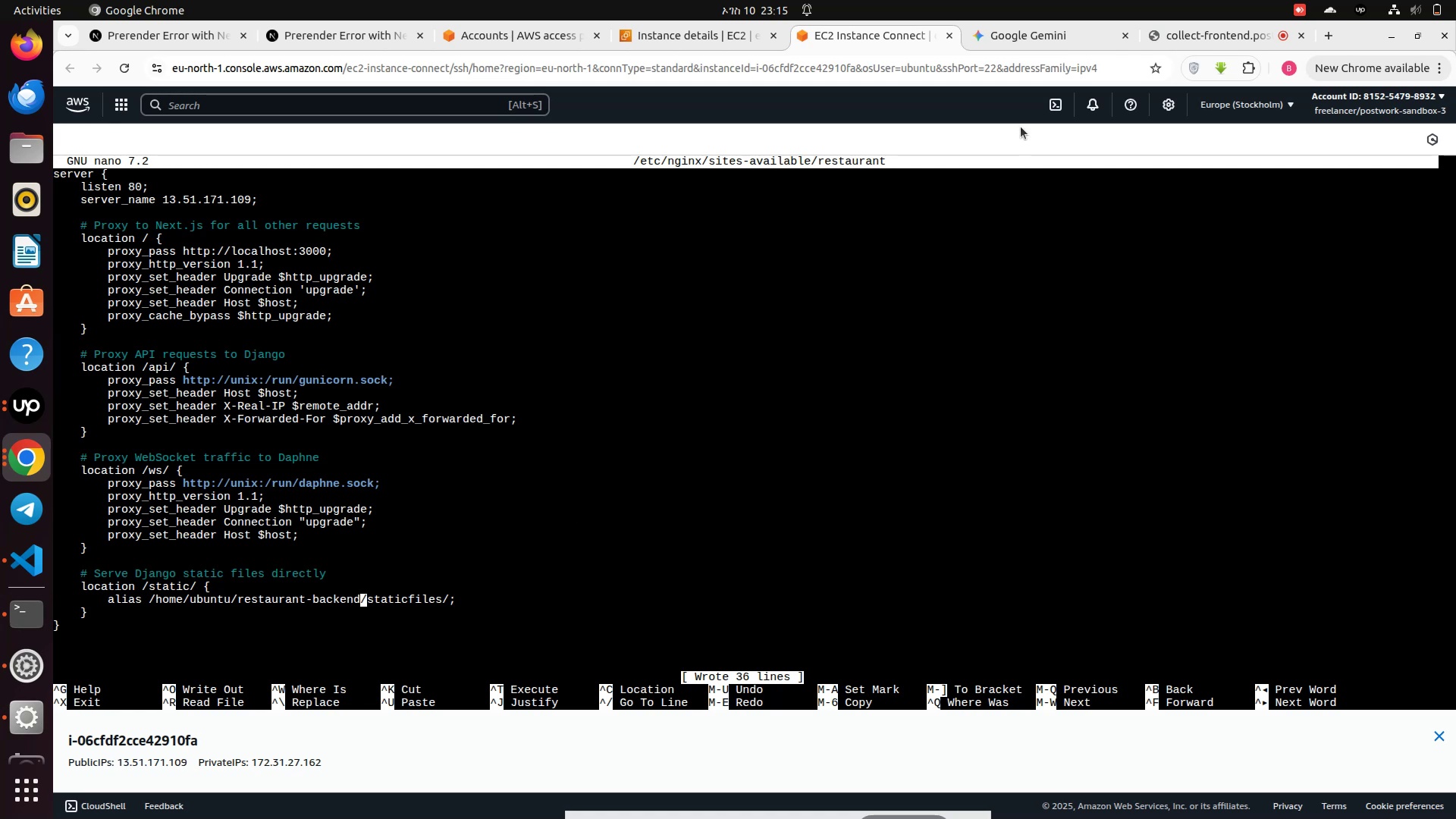 
wait(5.13)
 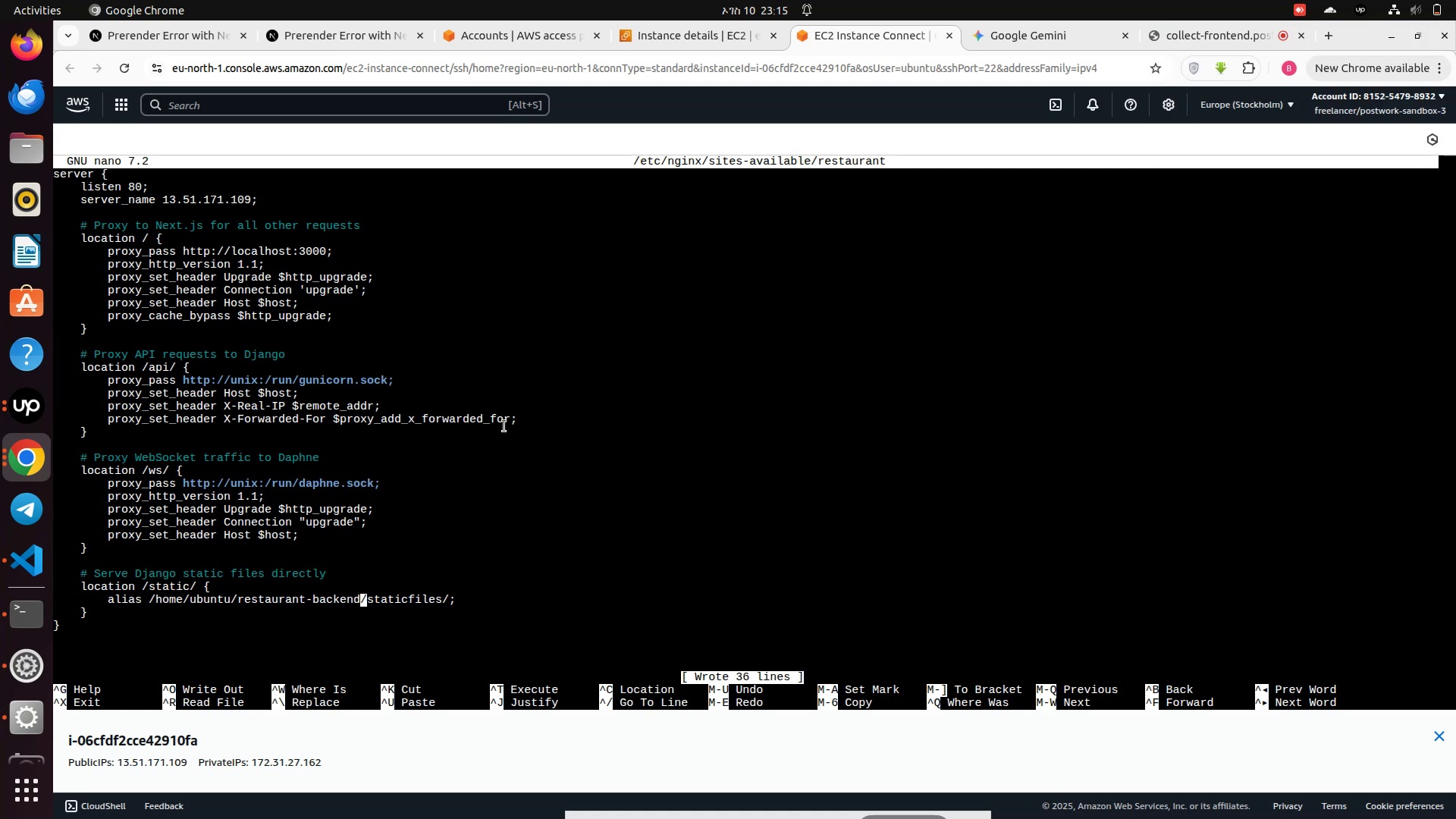 
left_click([995, 34])
 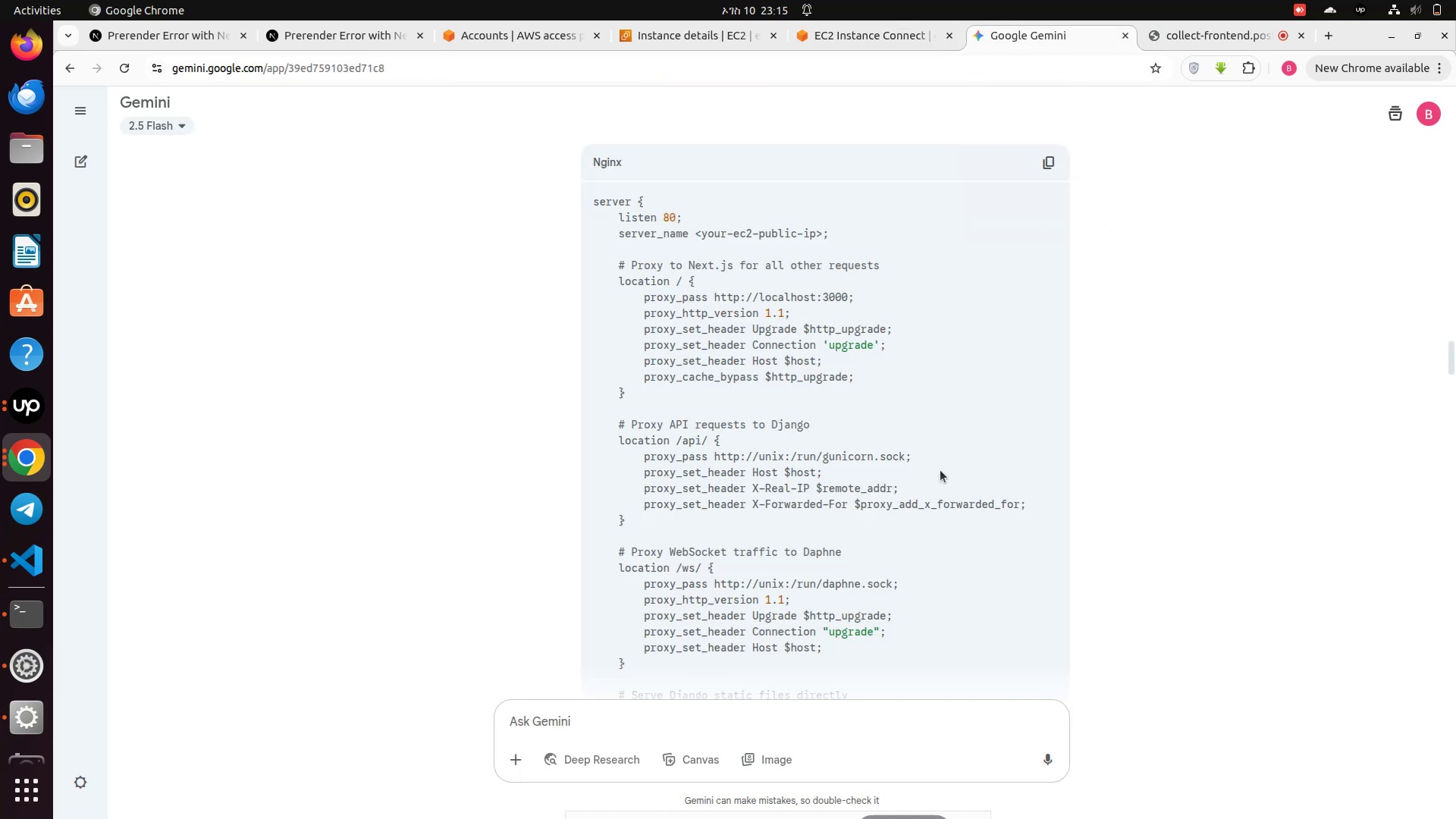 
scroll: coordinate [928, 554], scroll_direction: down, amount: 5.0
 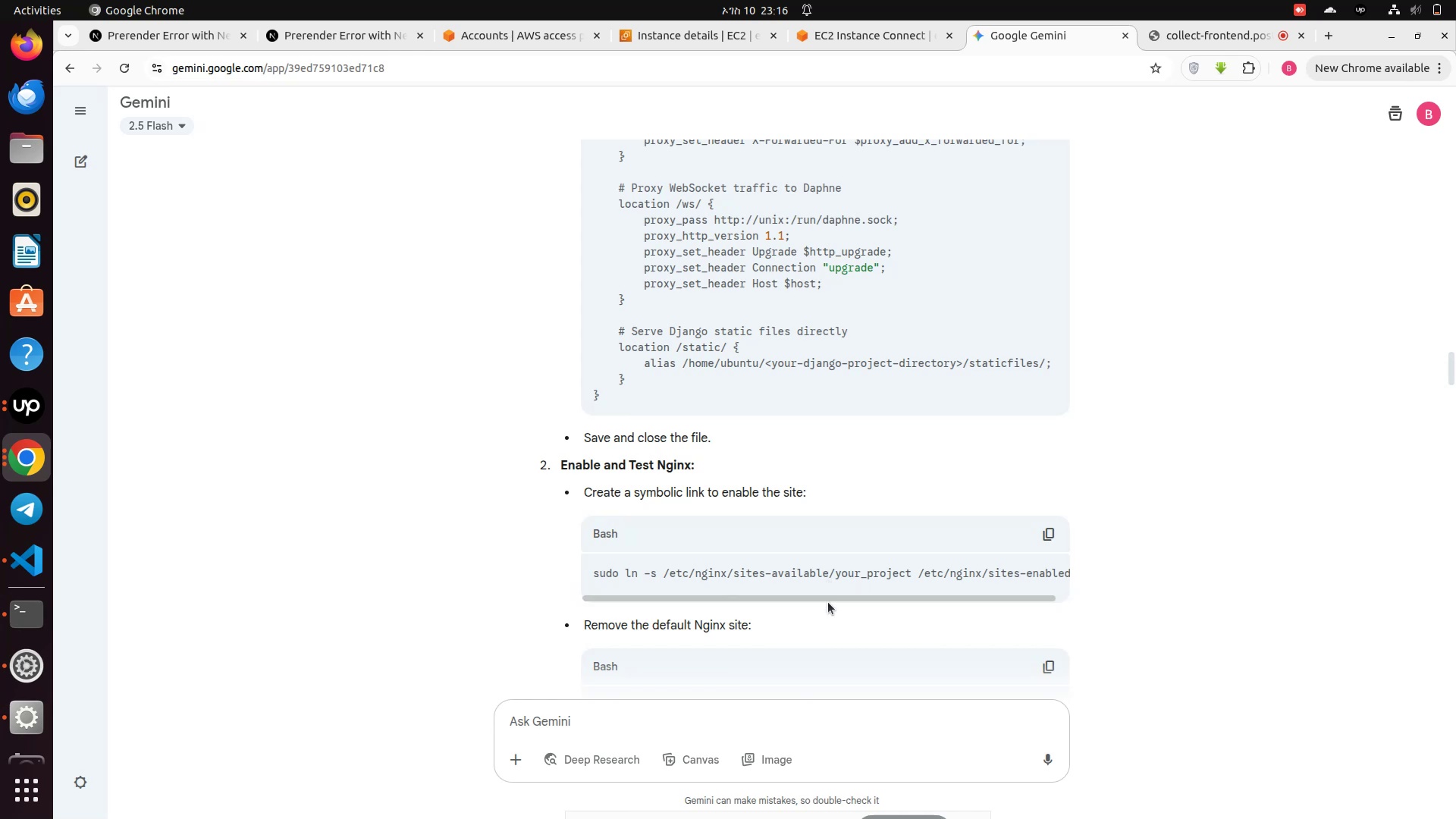 
left_click_drag(start_coordinate=[827, 600], to_coordinate=[934, 595])
 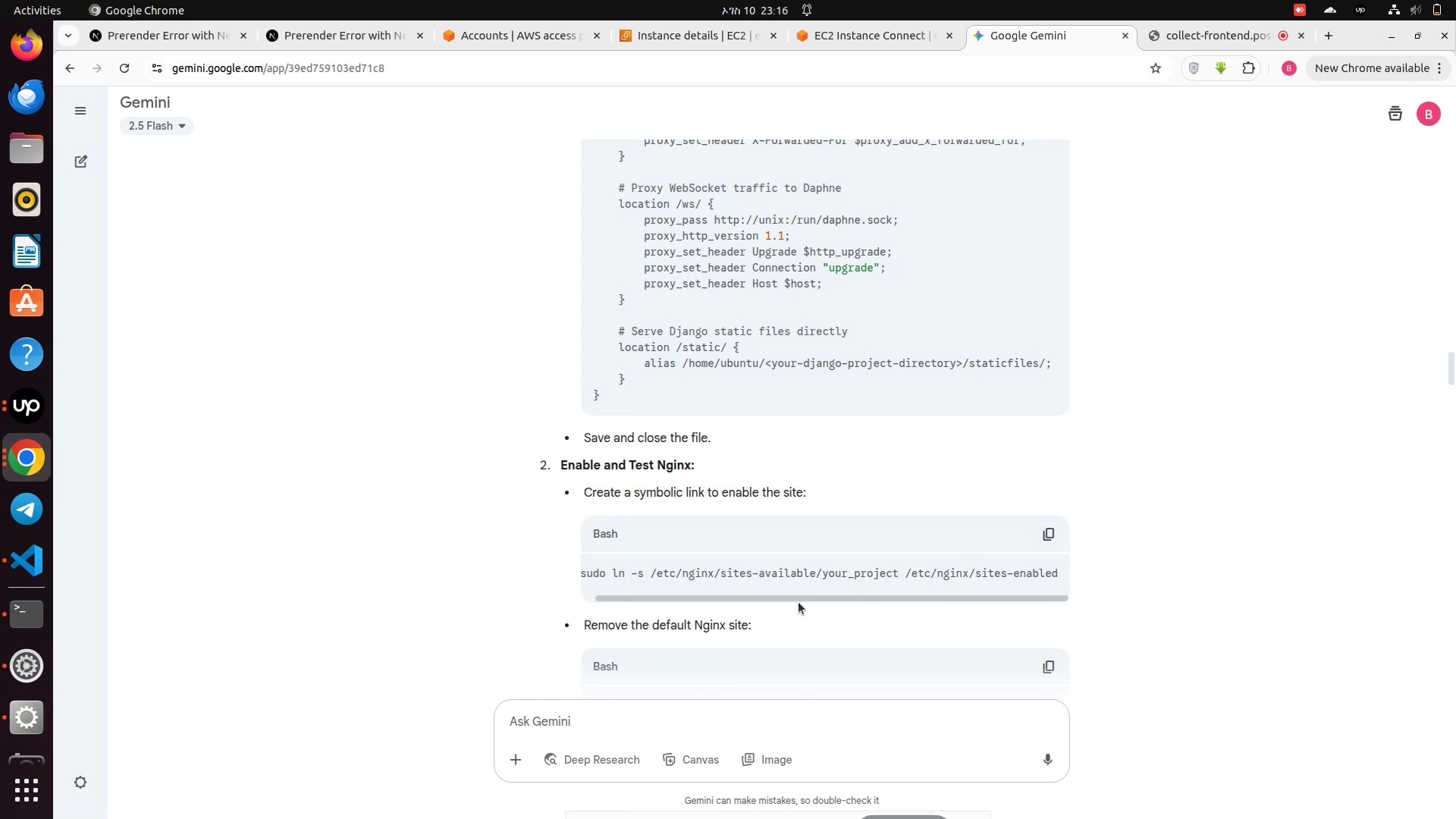 
left_click_drag(start_coordinate=[799, 598], to_coordinate=[710, 596])
 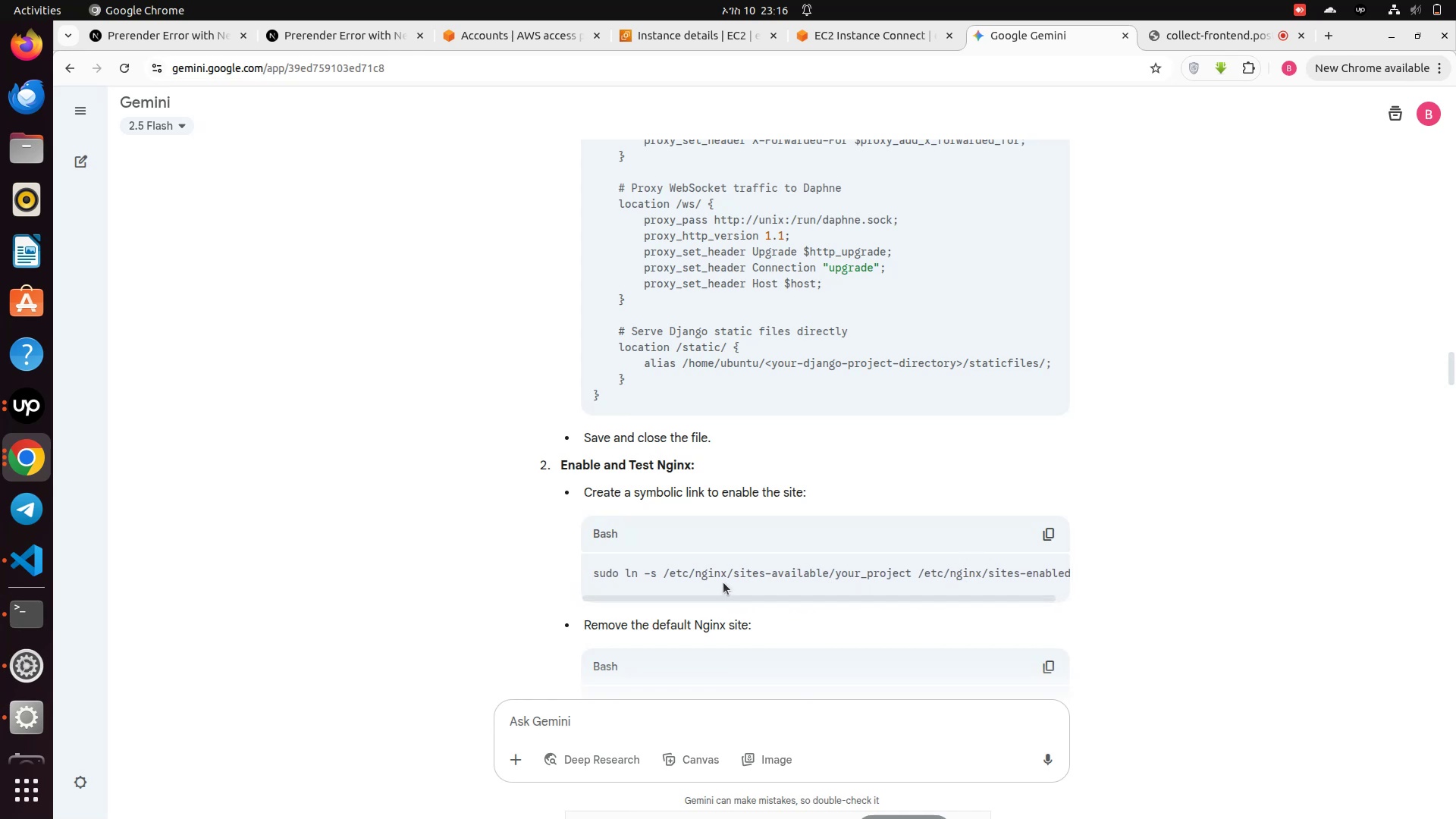 
scroll: coordinate [725, 581], scroll_direction: down, amount: 1.0
 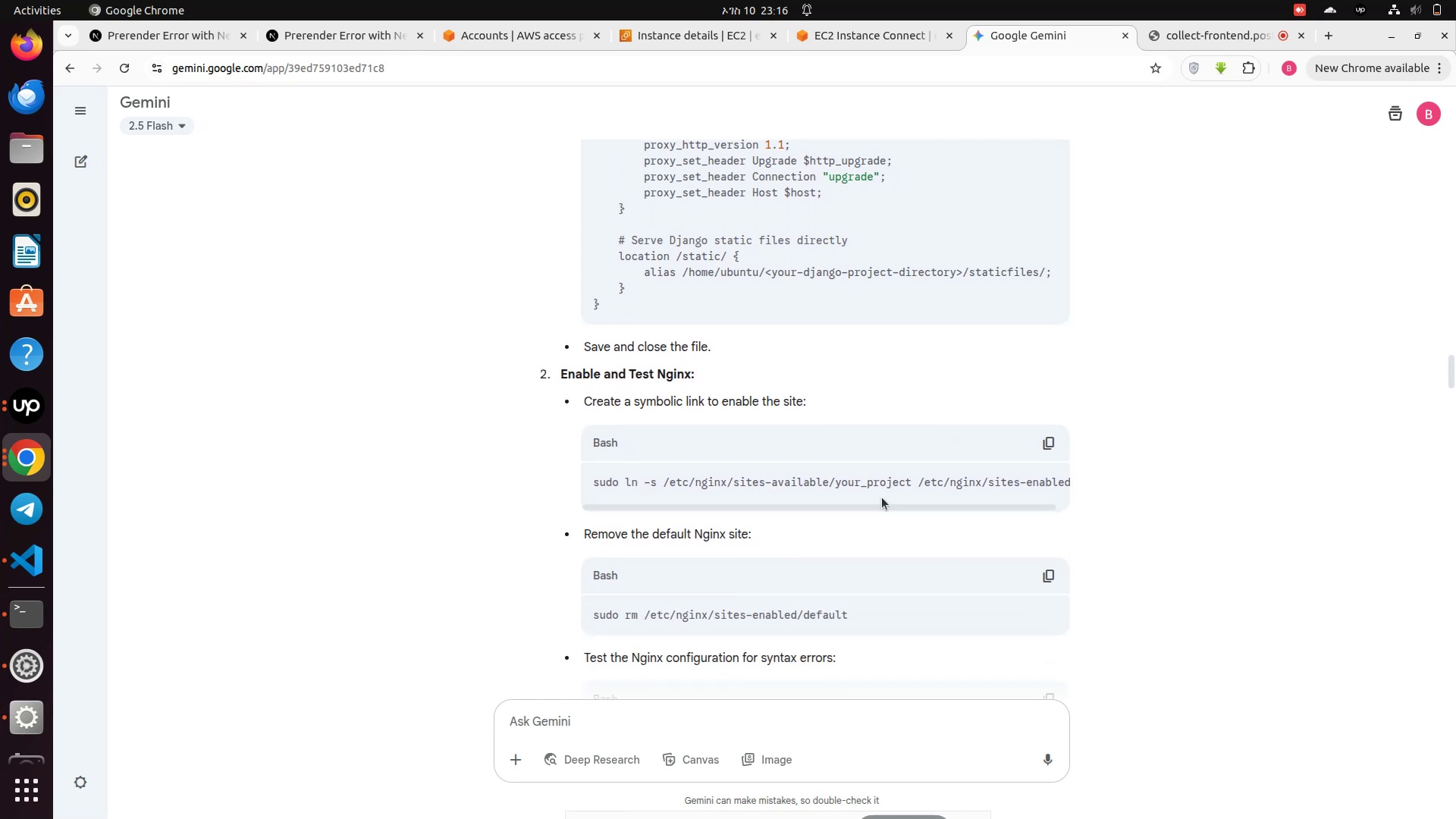 
left_click([1052, 444])
 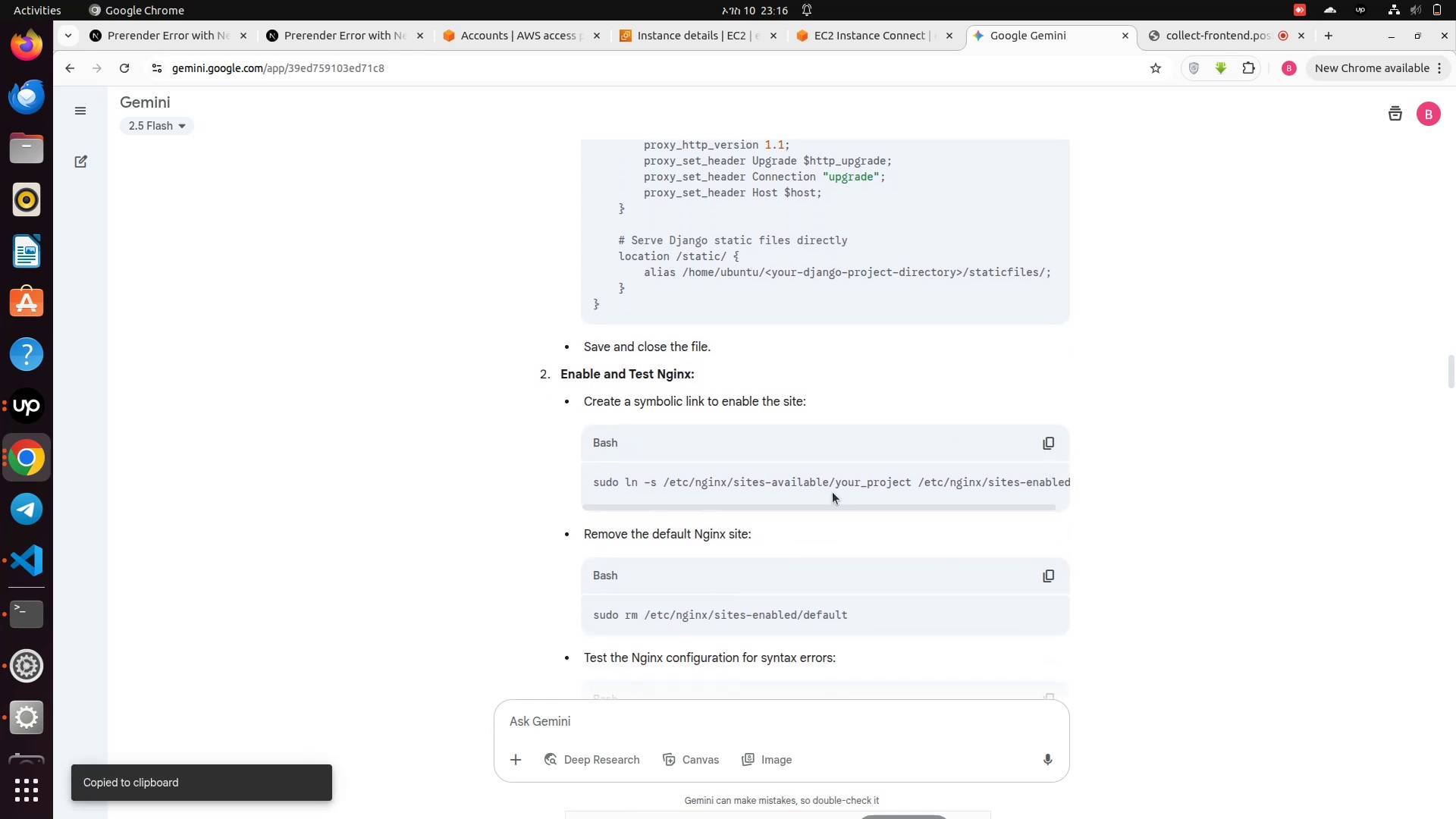 
scroll: coordinate [833, 494], scroll_direction: down, amount: 4.0
 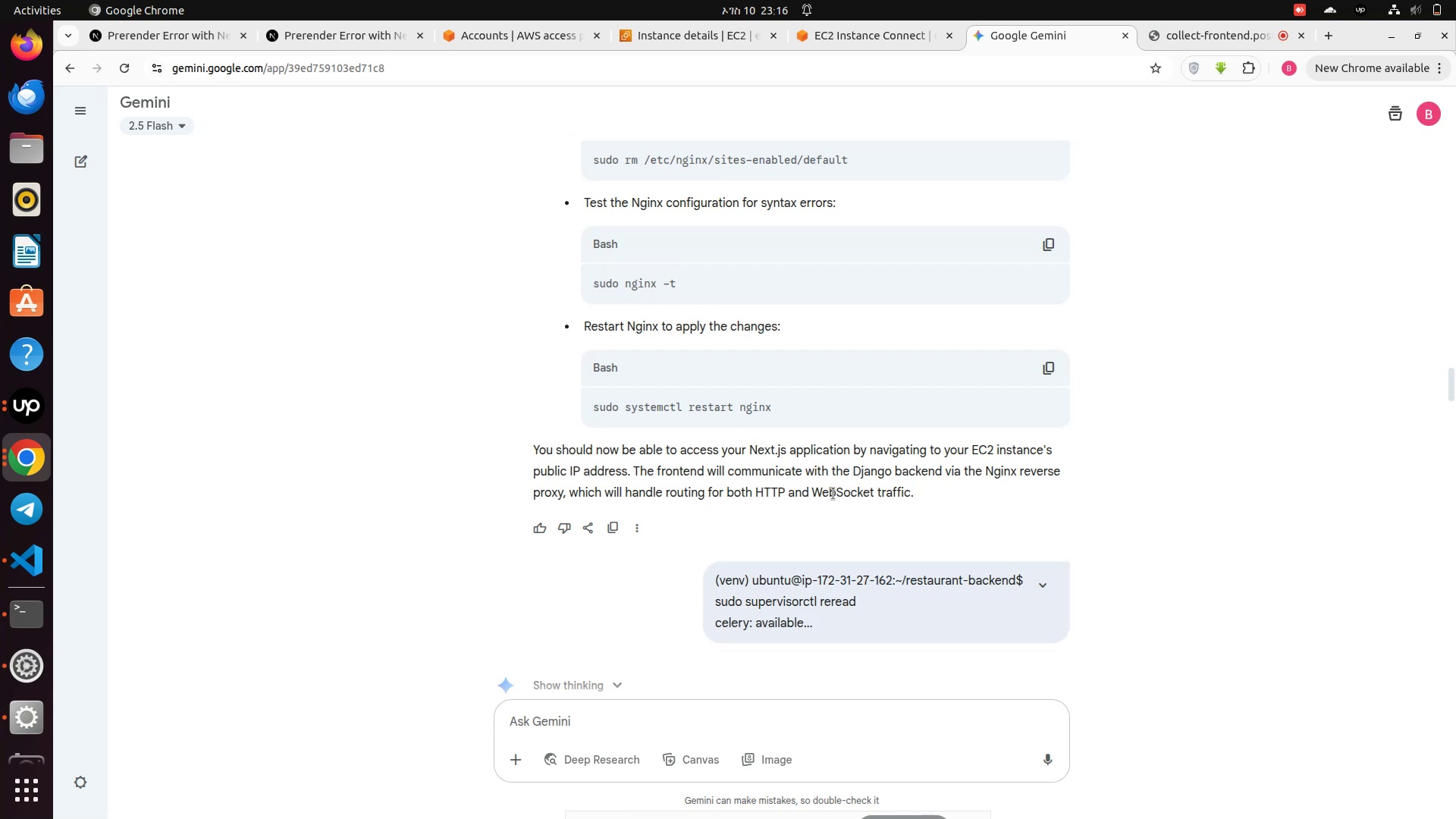 
wait(19.33)
 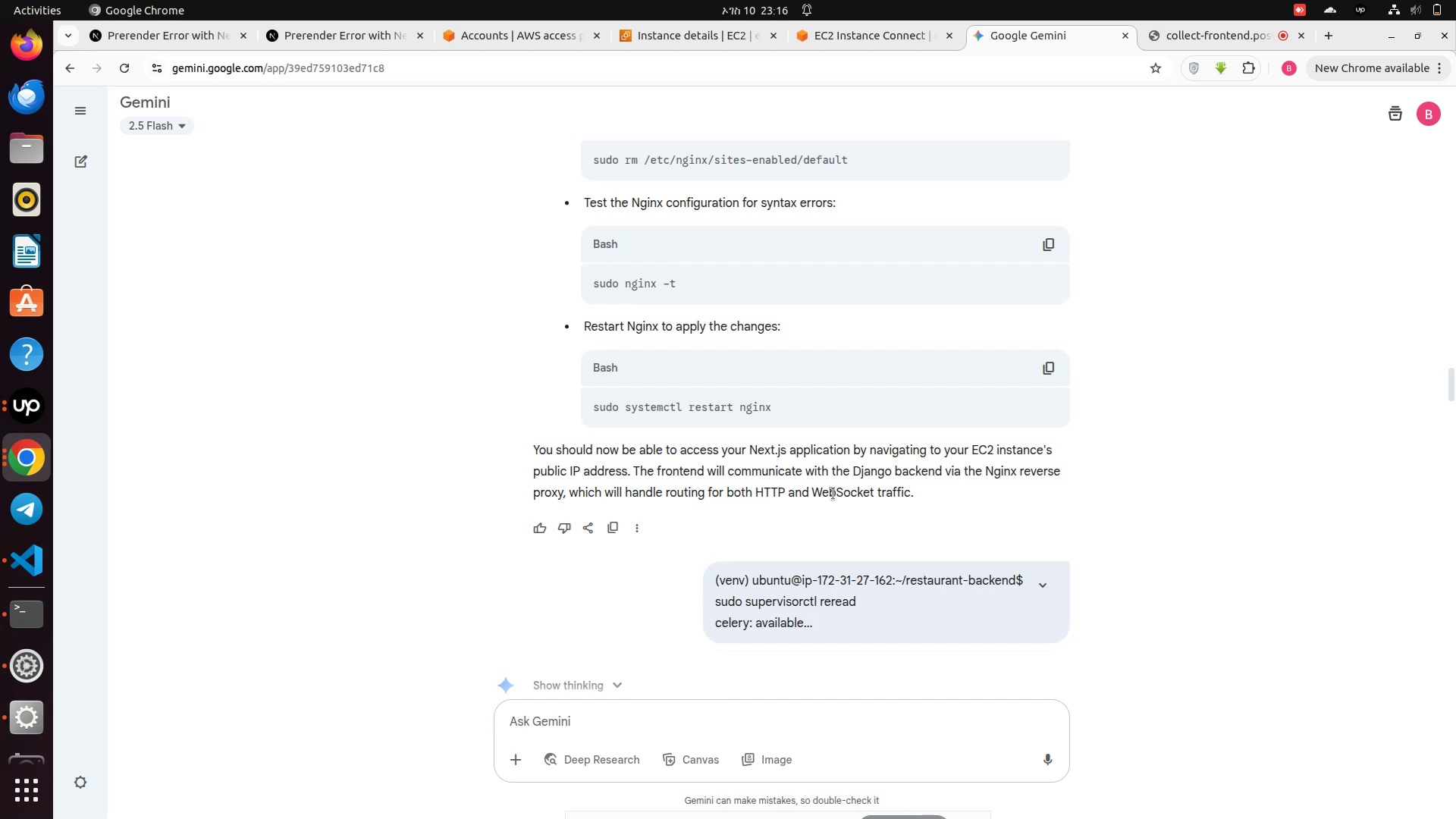 
scroll: coordinate [820, 267], scroll_direction: up, amount: 1.0
 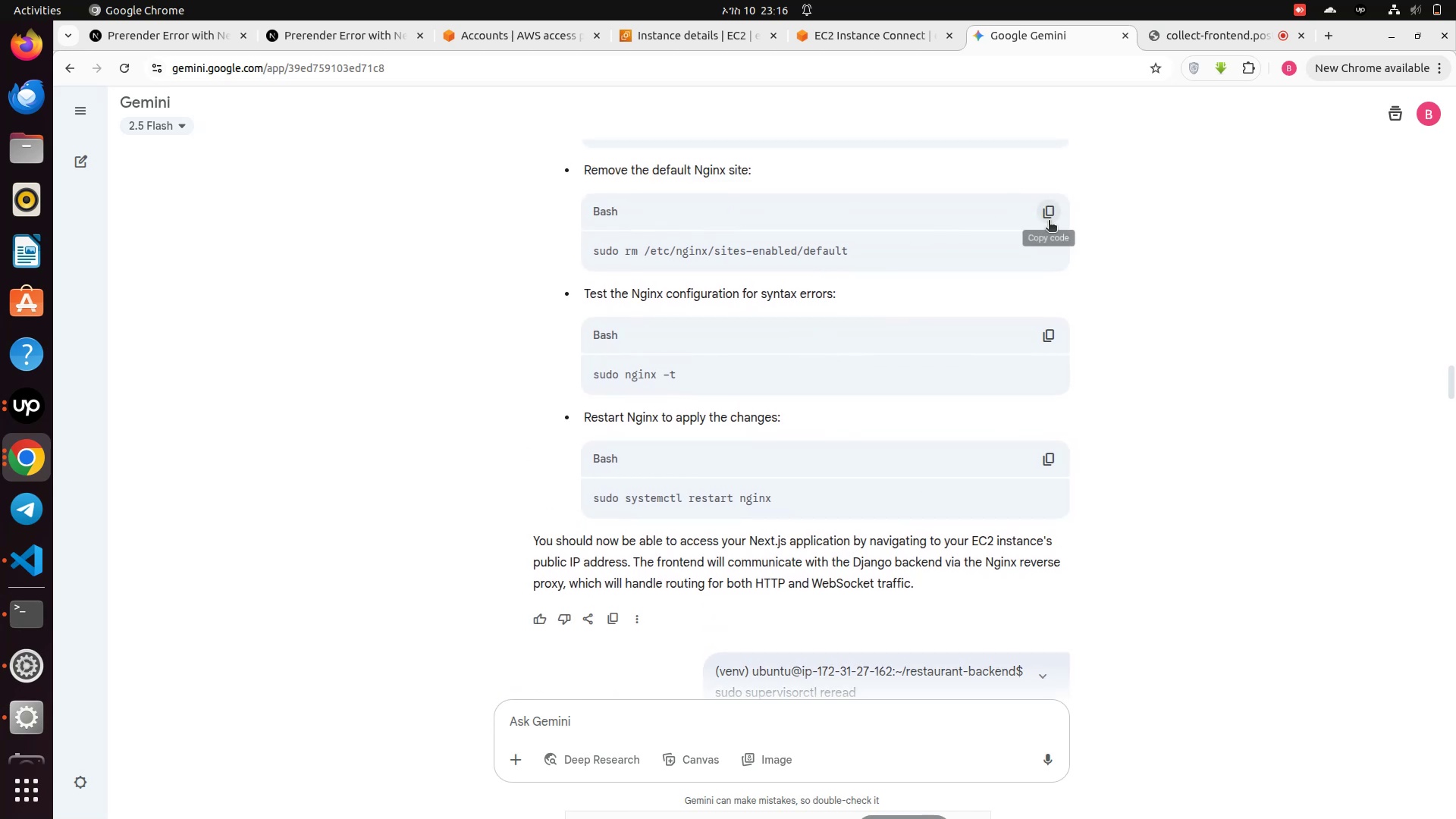 
left_click([1049, 218])
 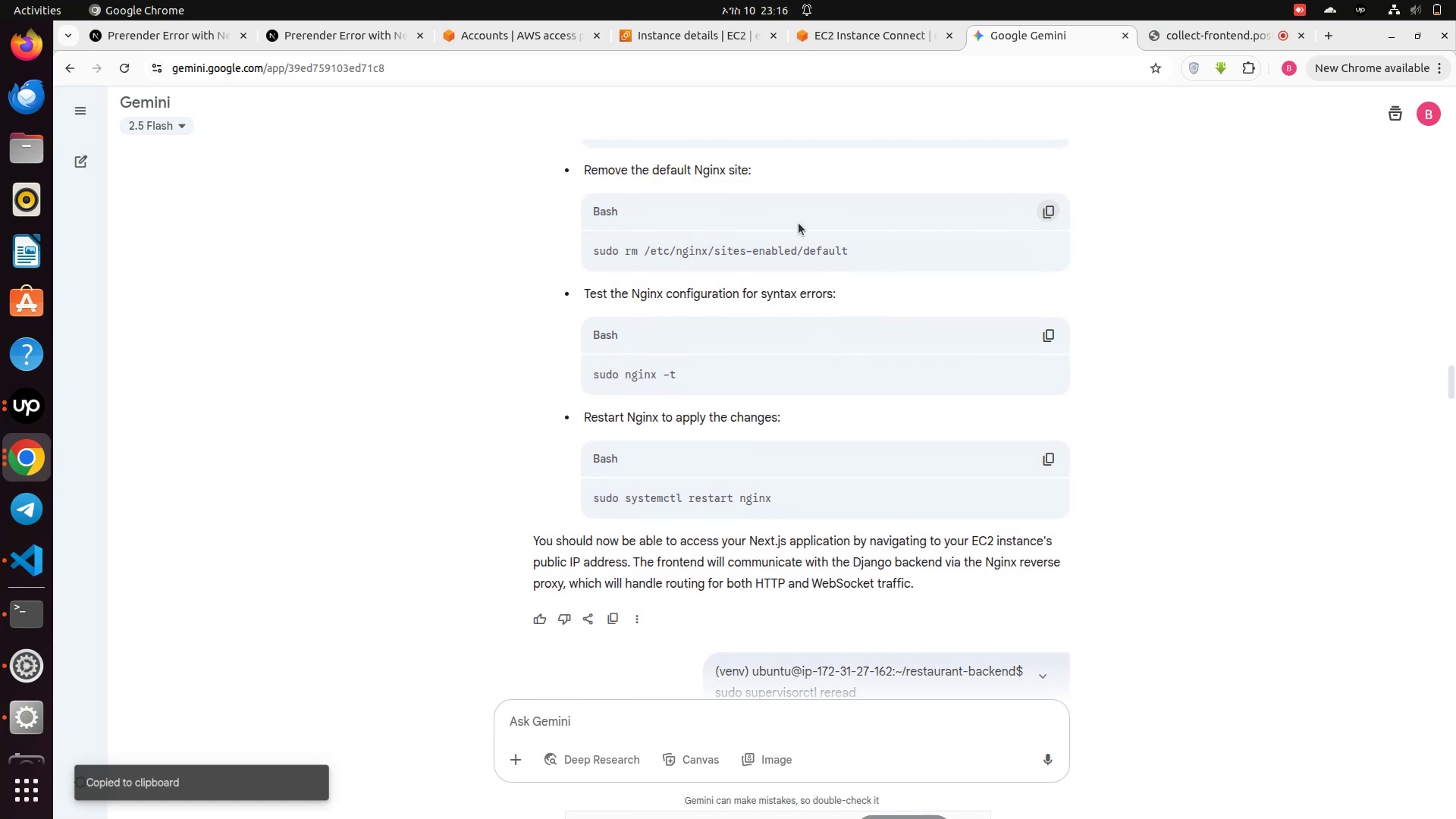 
scroll: coordinate [799, 223], scroll_direction: up, amount: 1.0
 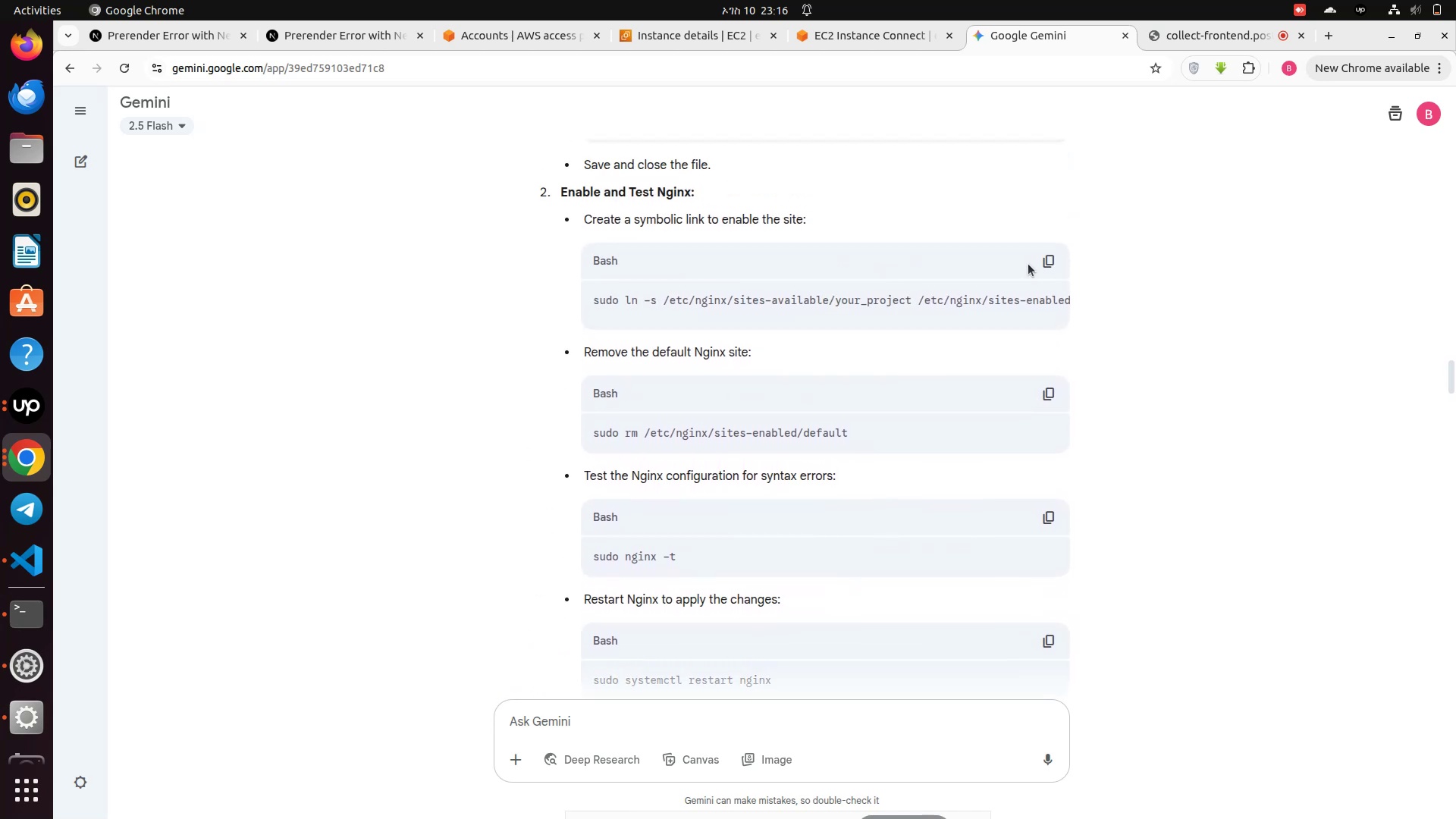 
left_click([1050, 266])
 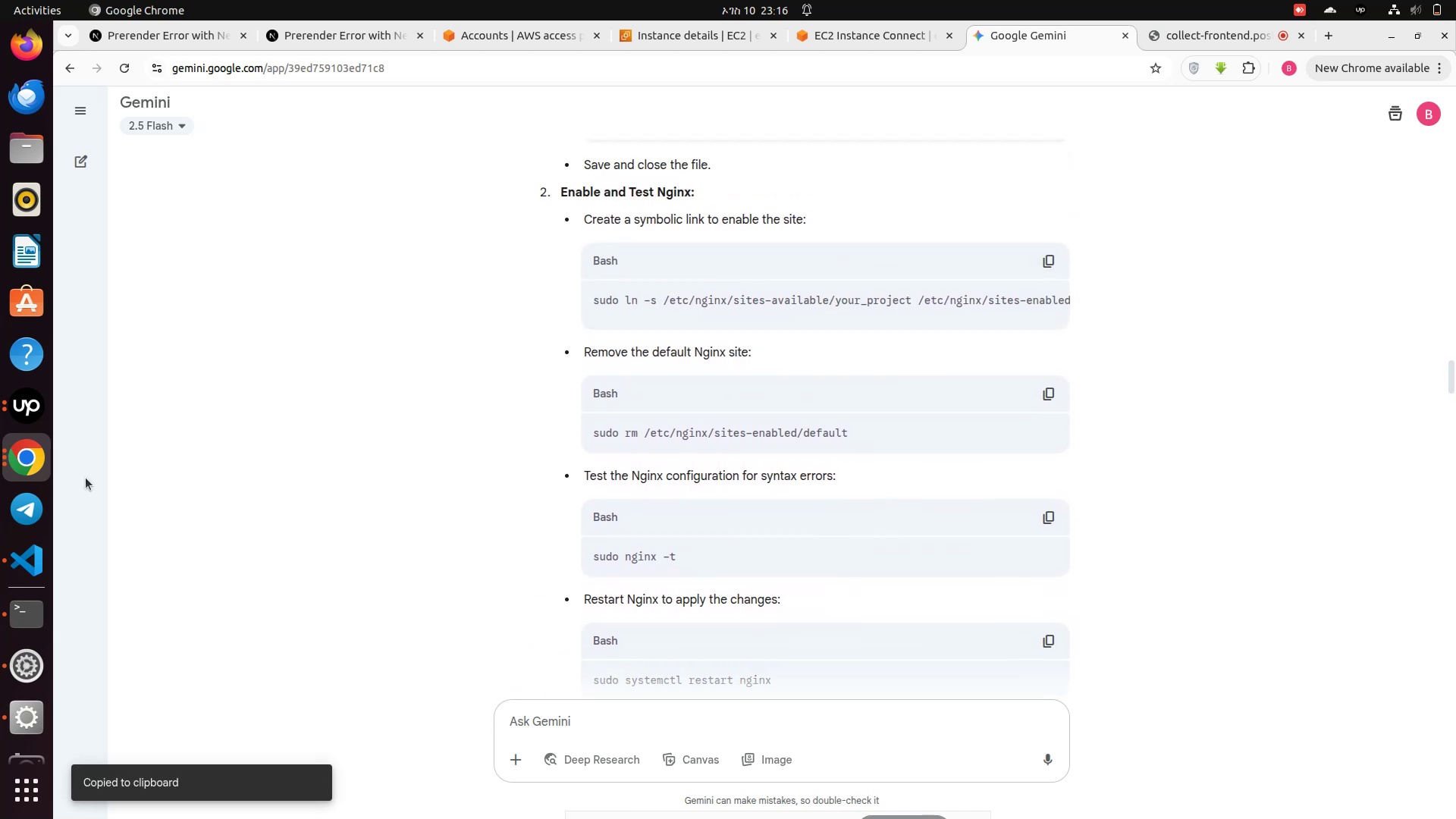 
mouse_move([56, 561])
 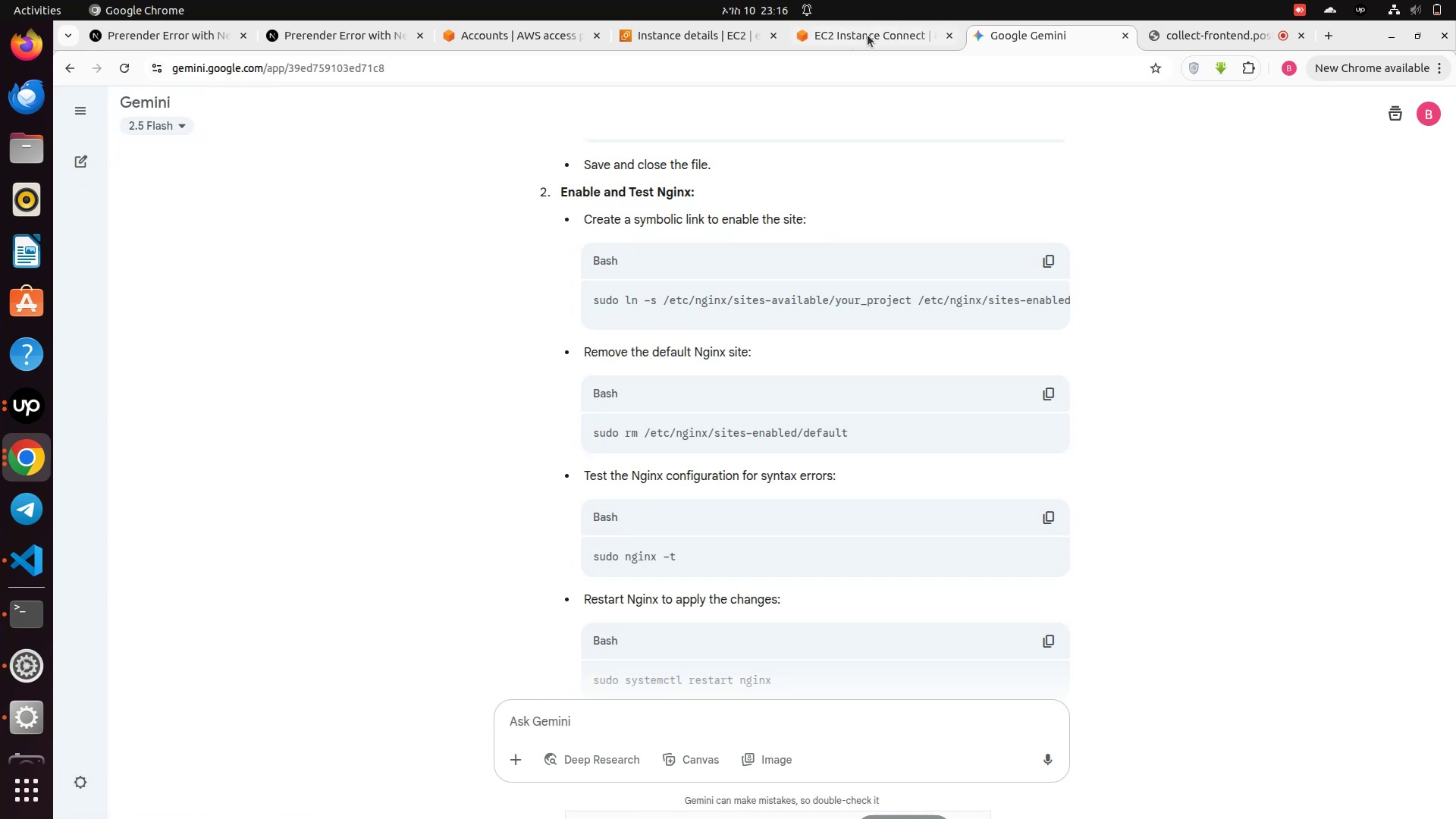 
left_click([860, 41])
 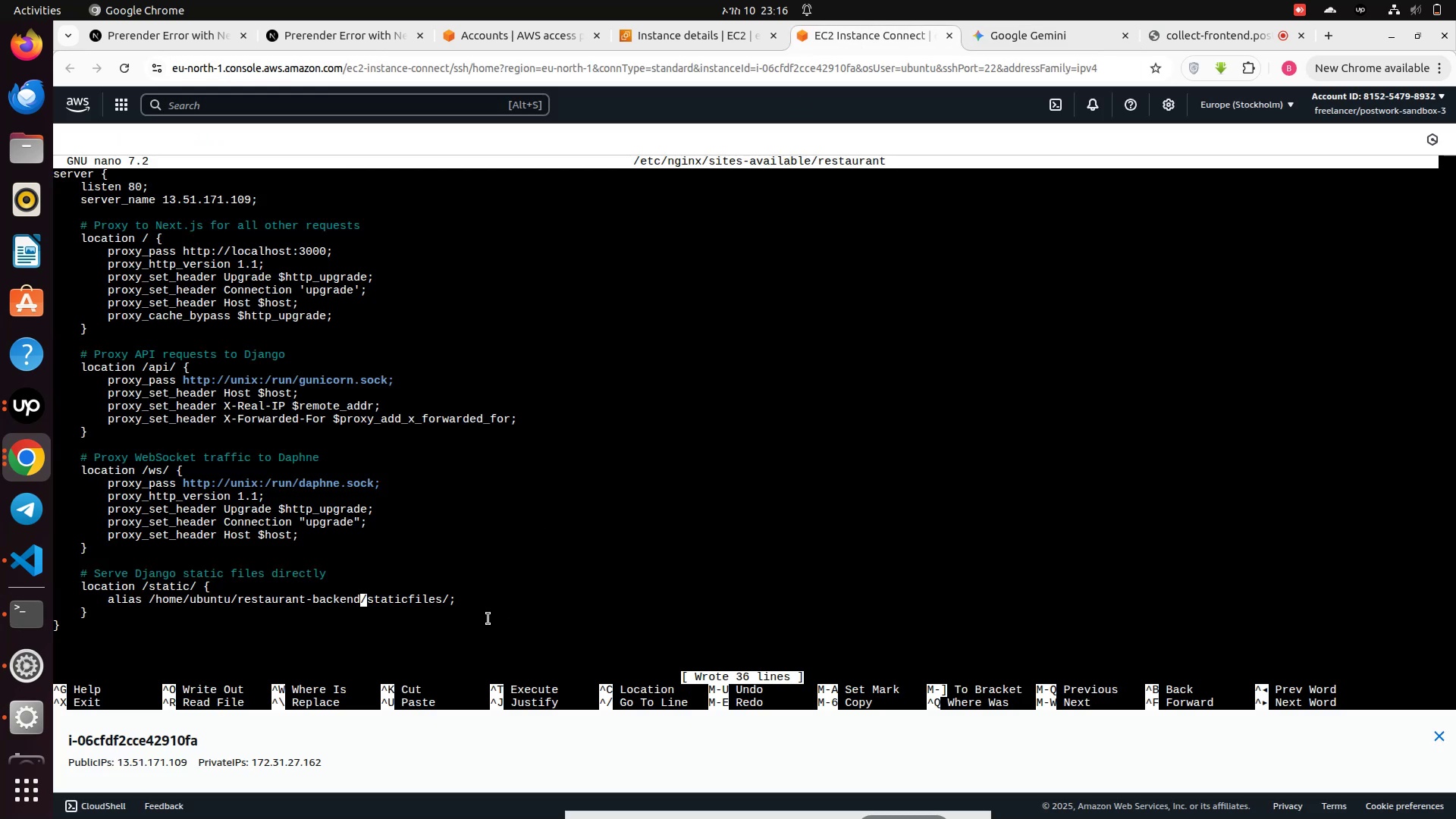 
scroll: coordinate [488, 619], scroll_direction: up, amount: 1.0
 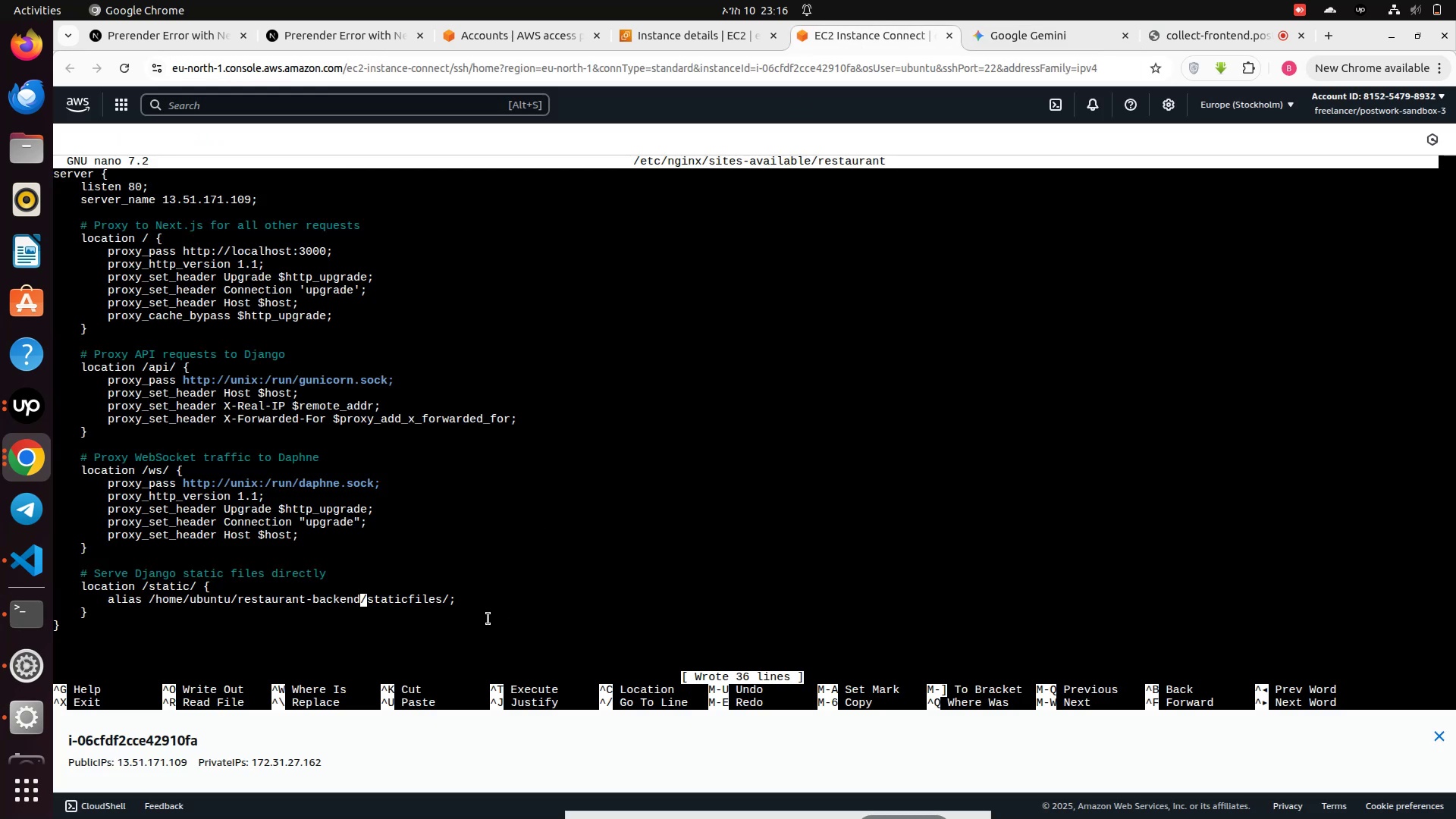 
key(Control+X)
 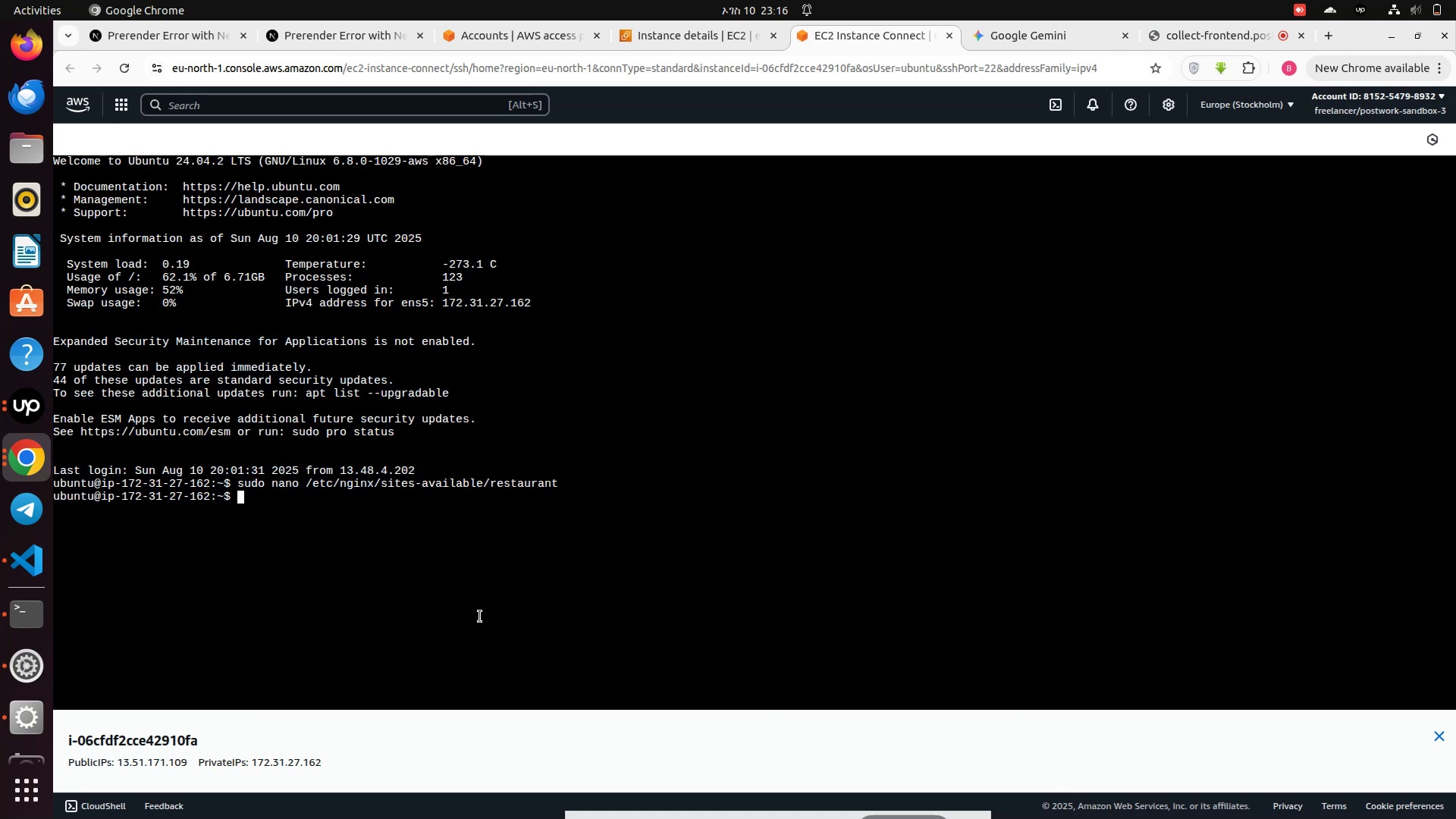 
key(ArrowUp)
 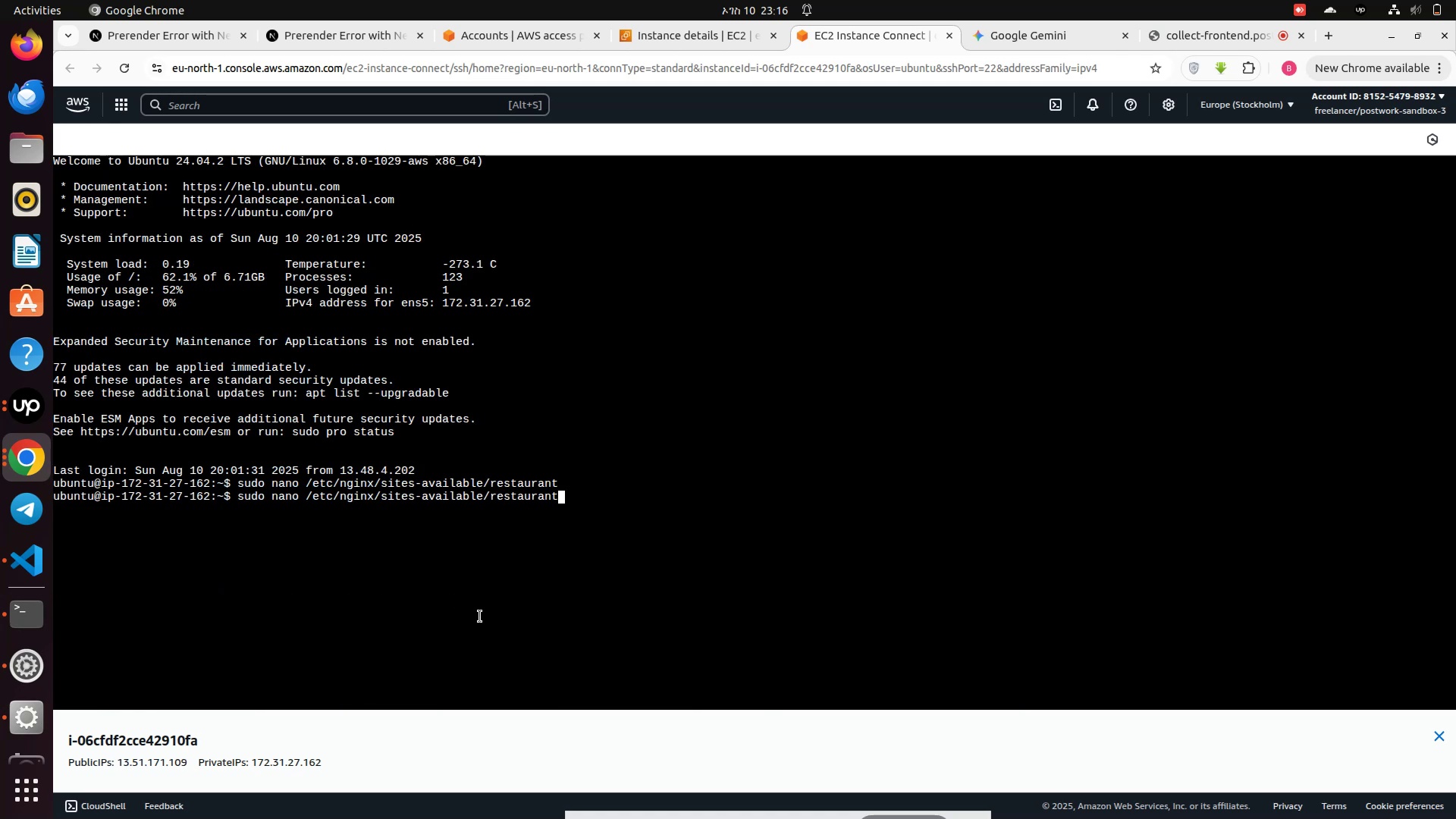 
key(Enter)
 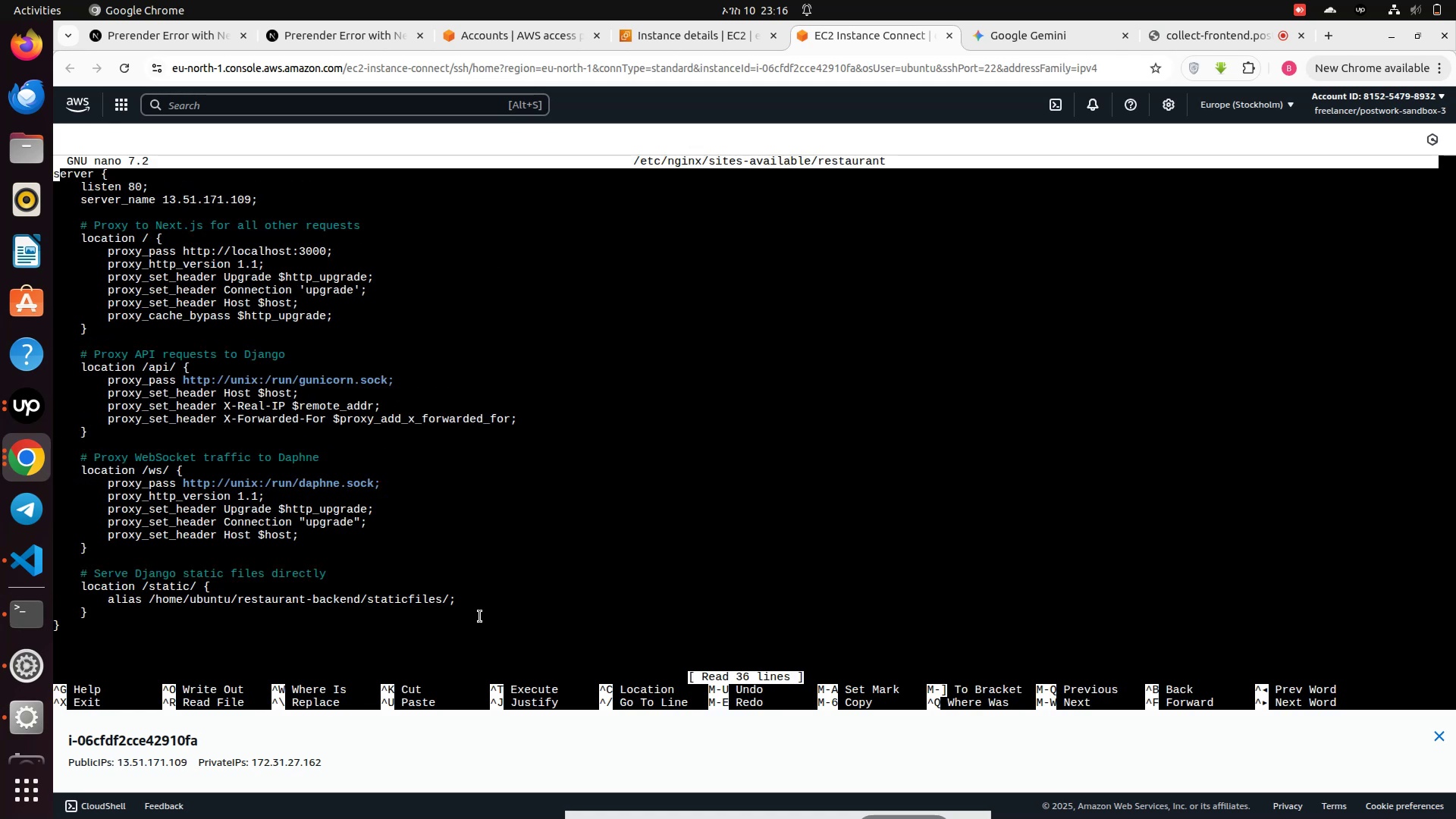 
key(Control+S)
 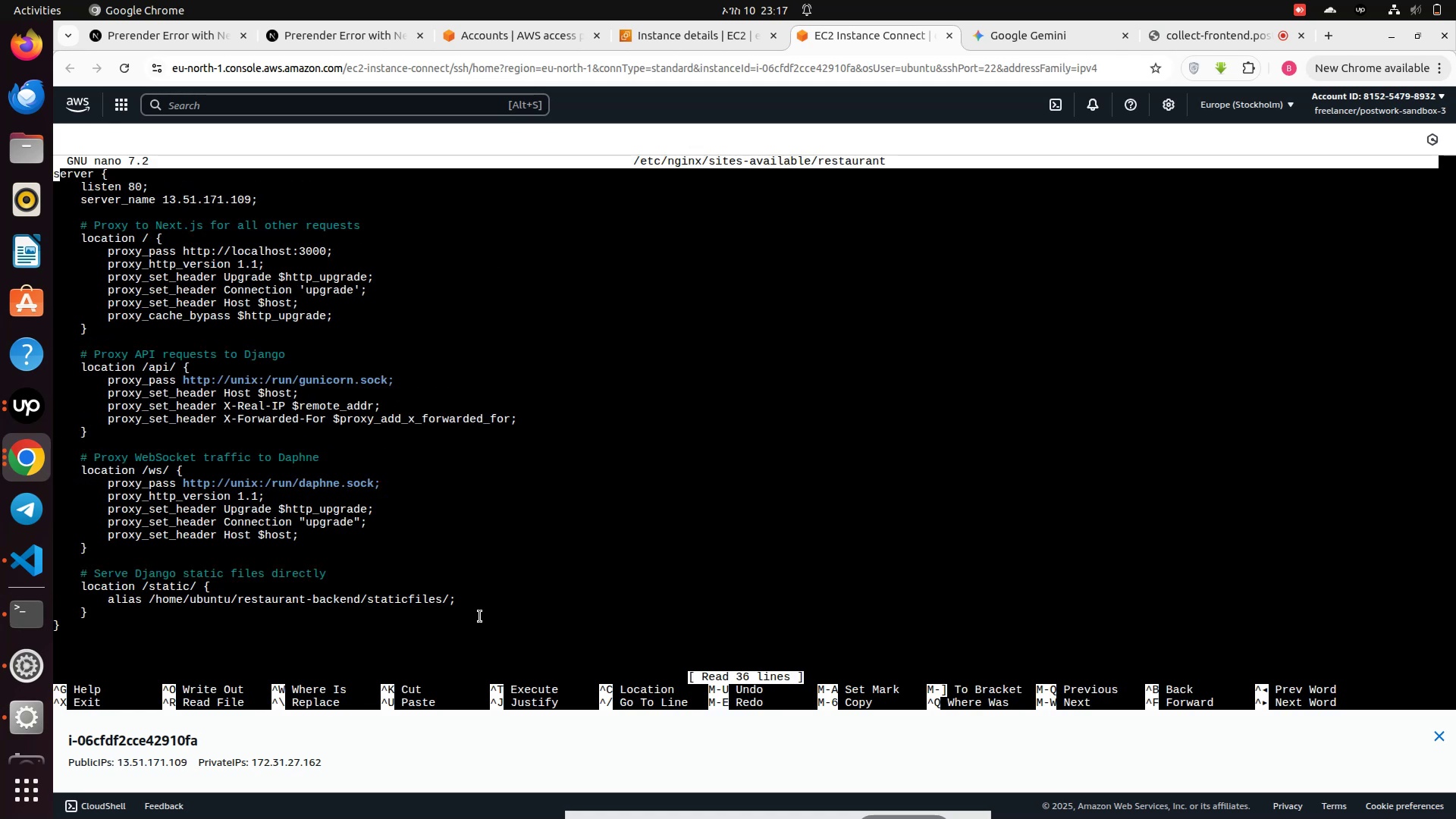 
key(Control+X)
 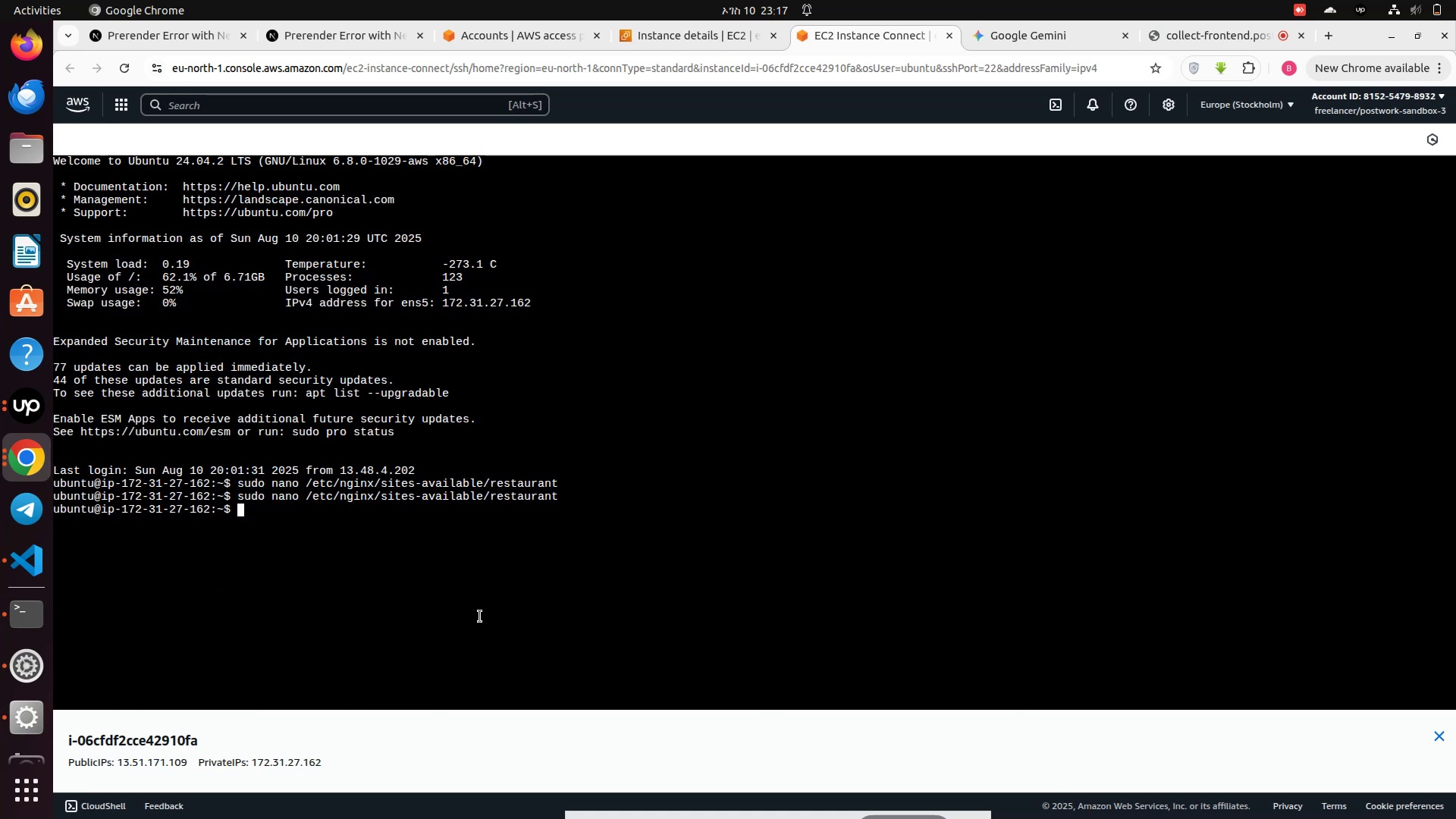 
key(ArrowUp)
 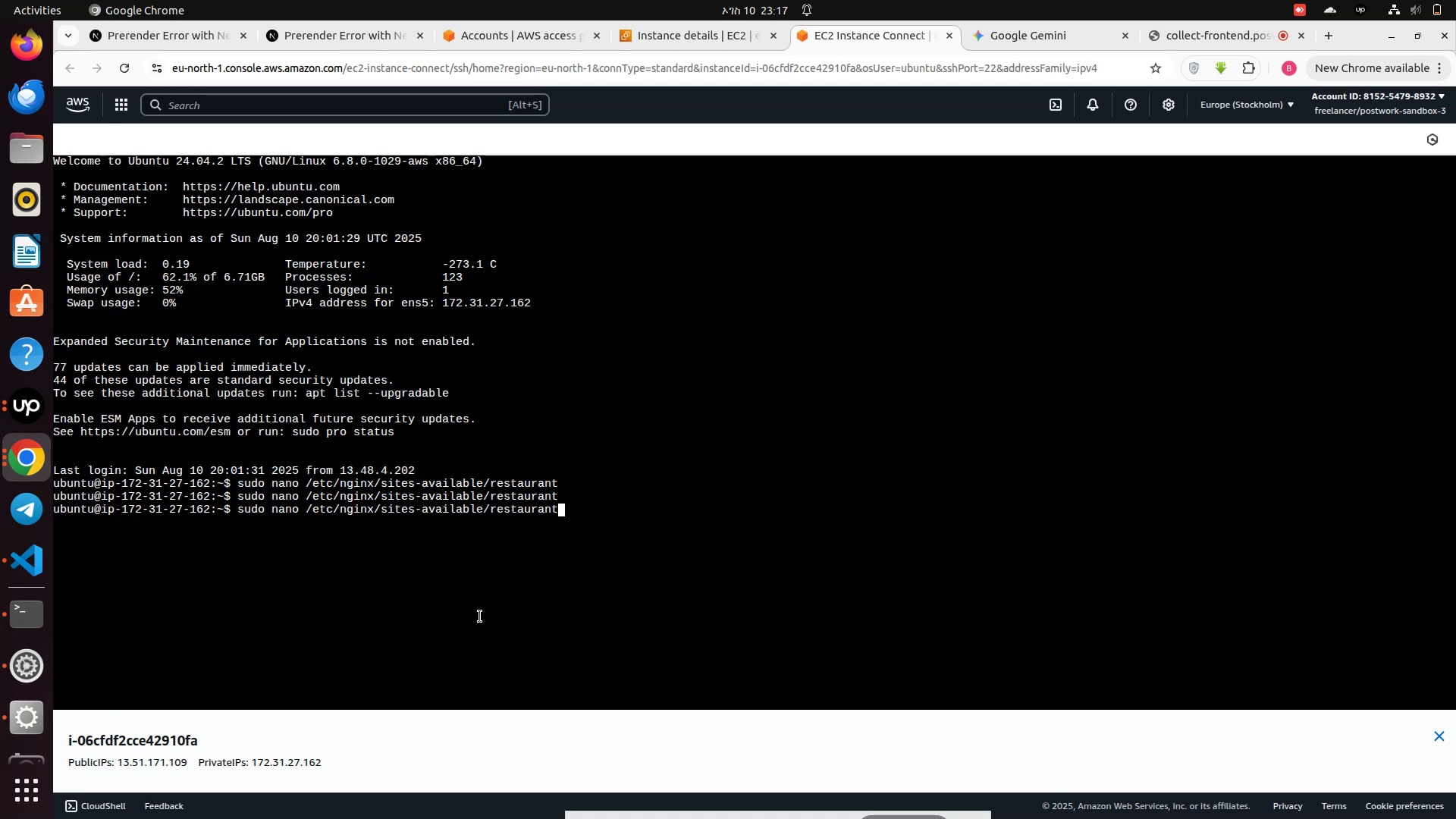 
key(ArrowDown)
 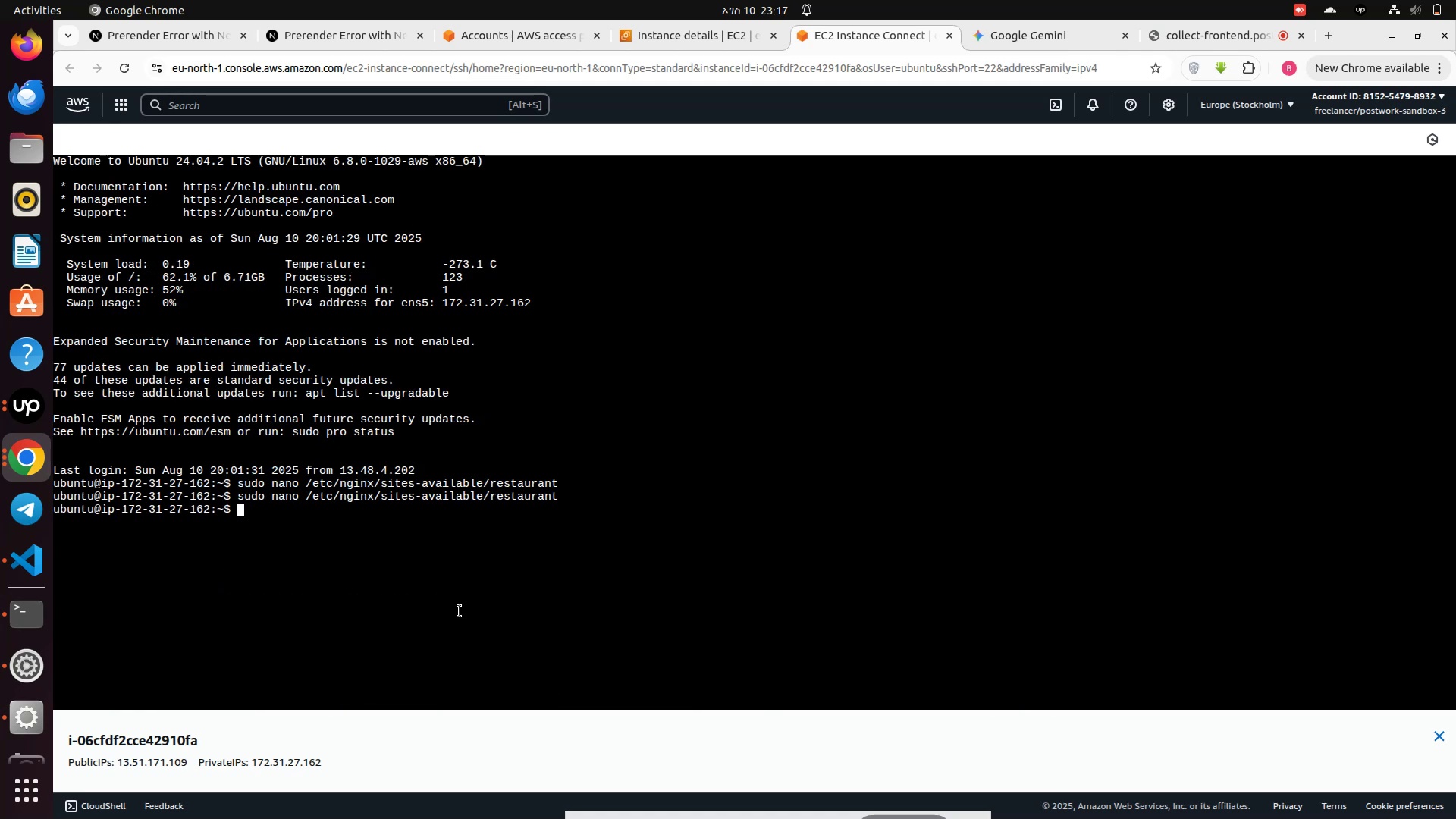 
right_click([454, 561])
 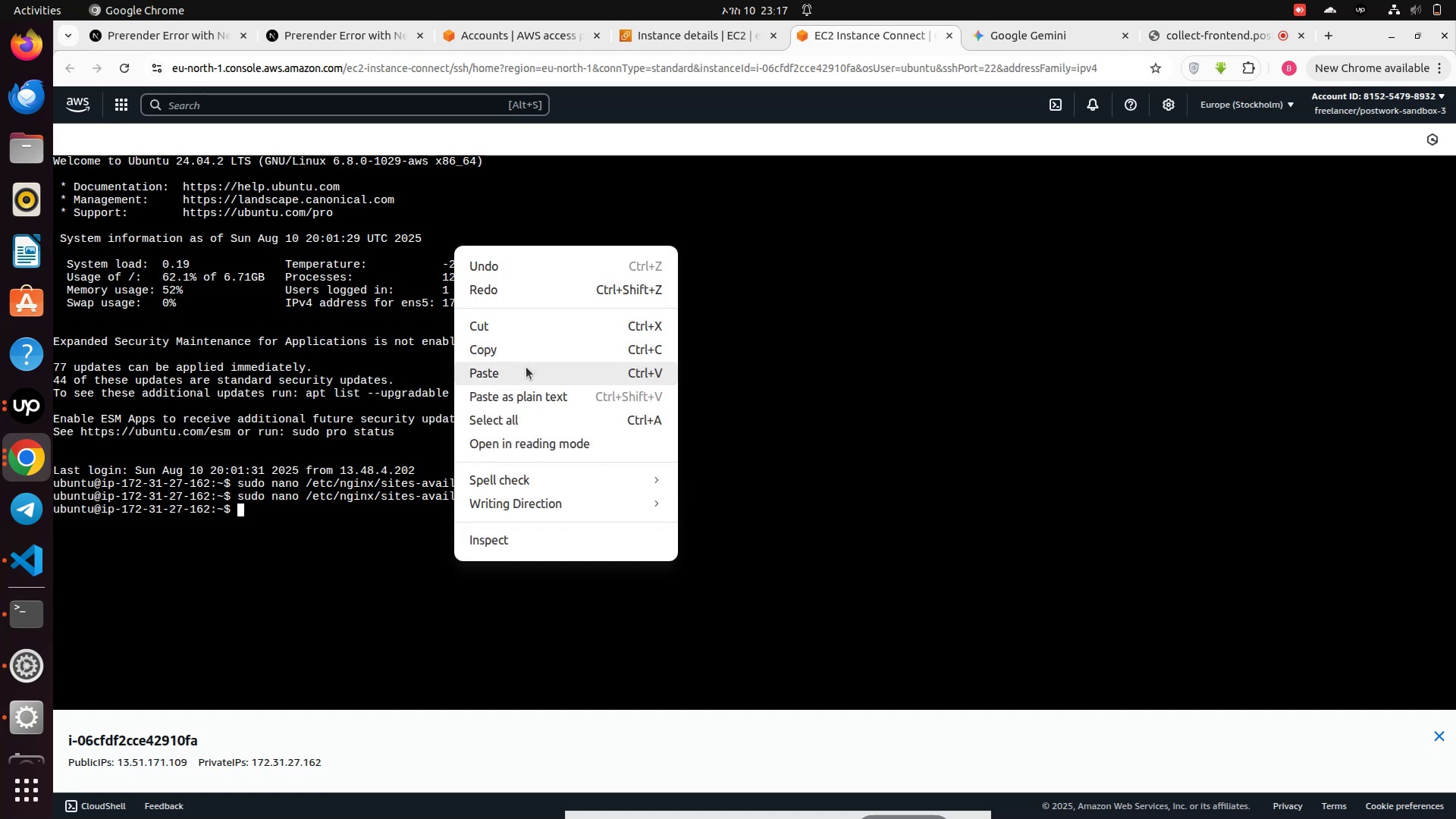 
left_click([526, 368])
 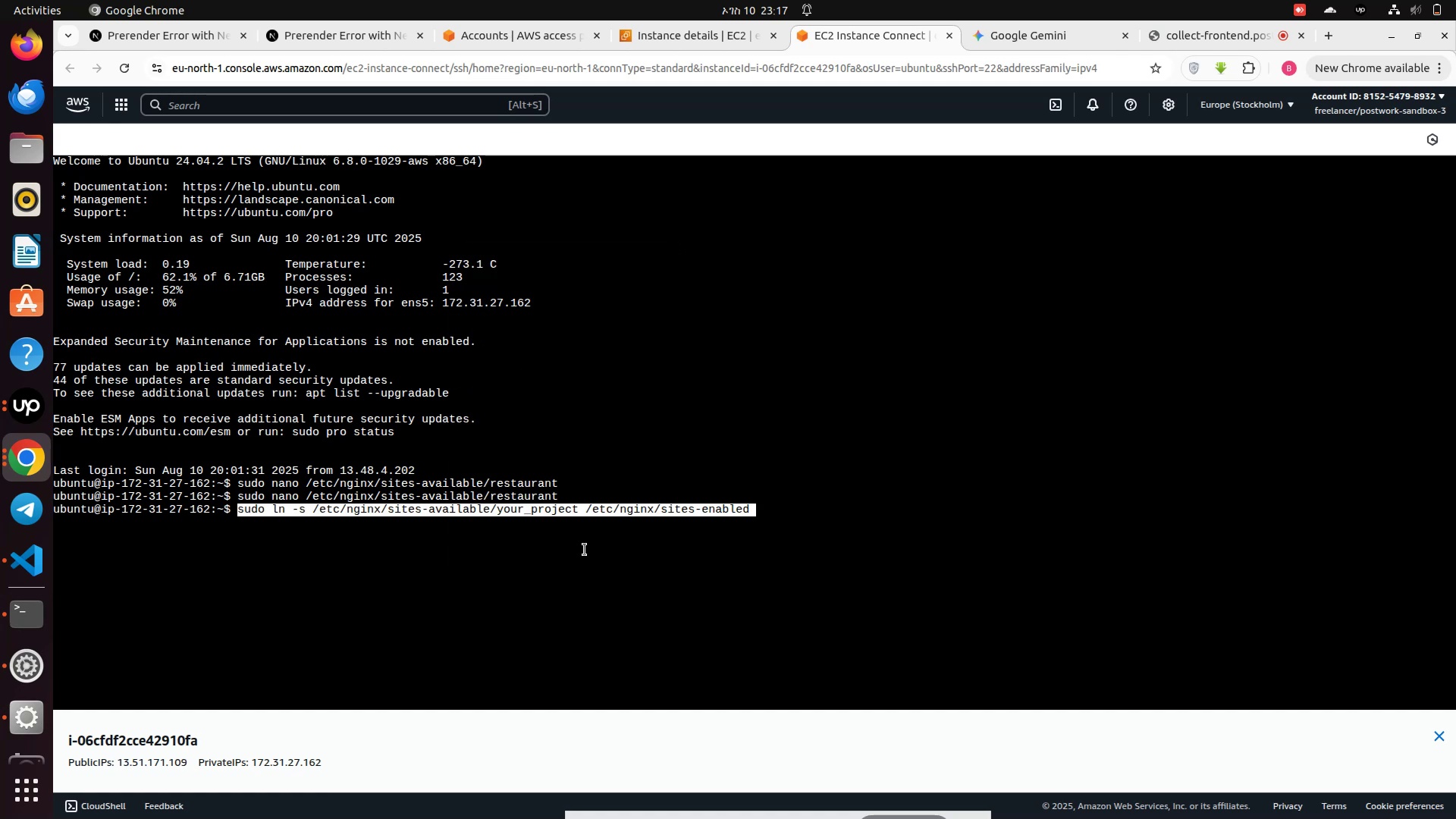 
key(ArrowRight)
 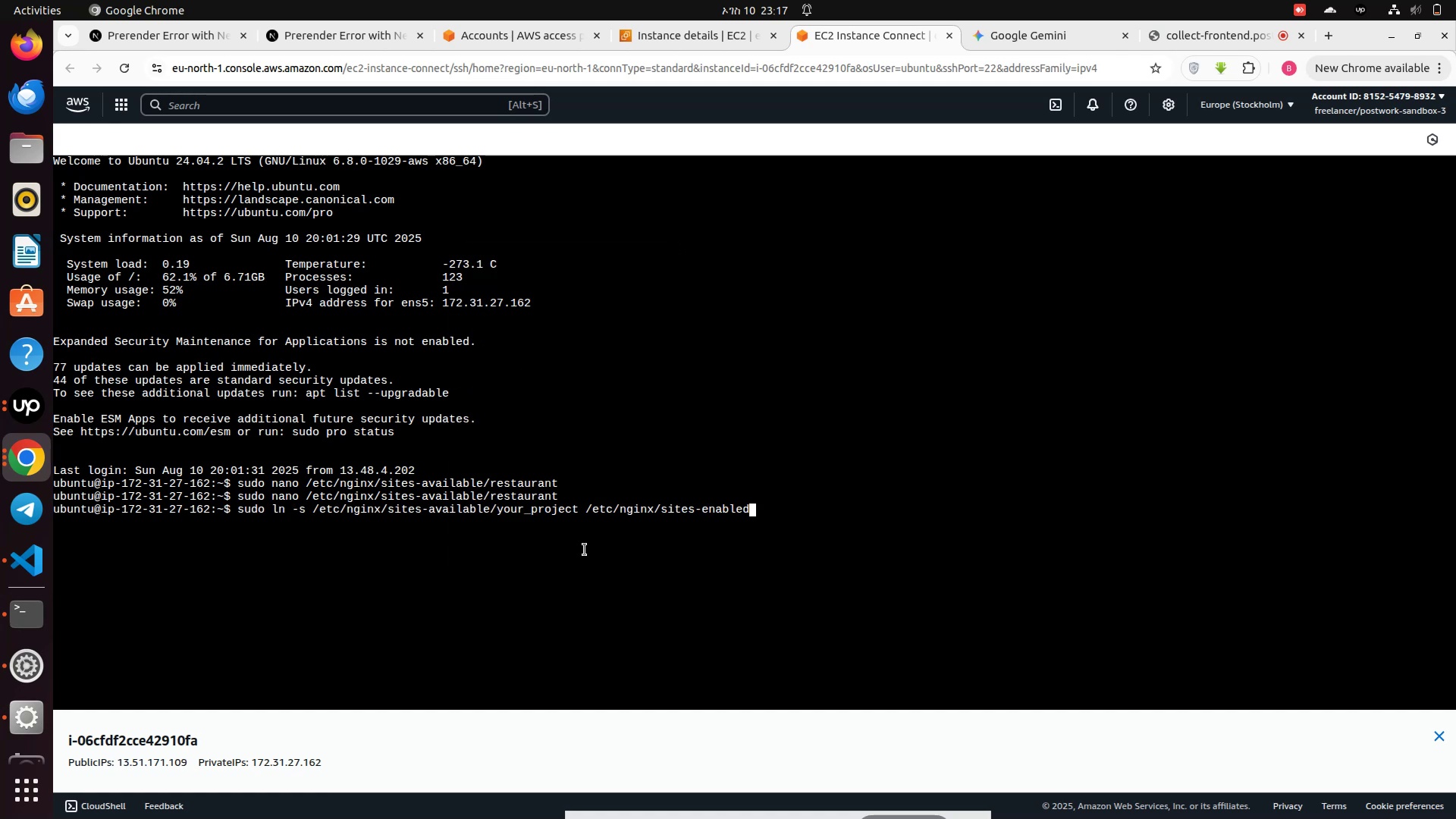 
hold_key(key=ArrowLeft, duration=1.34)
 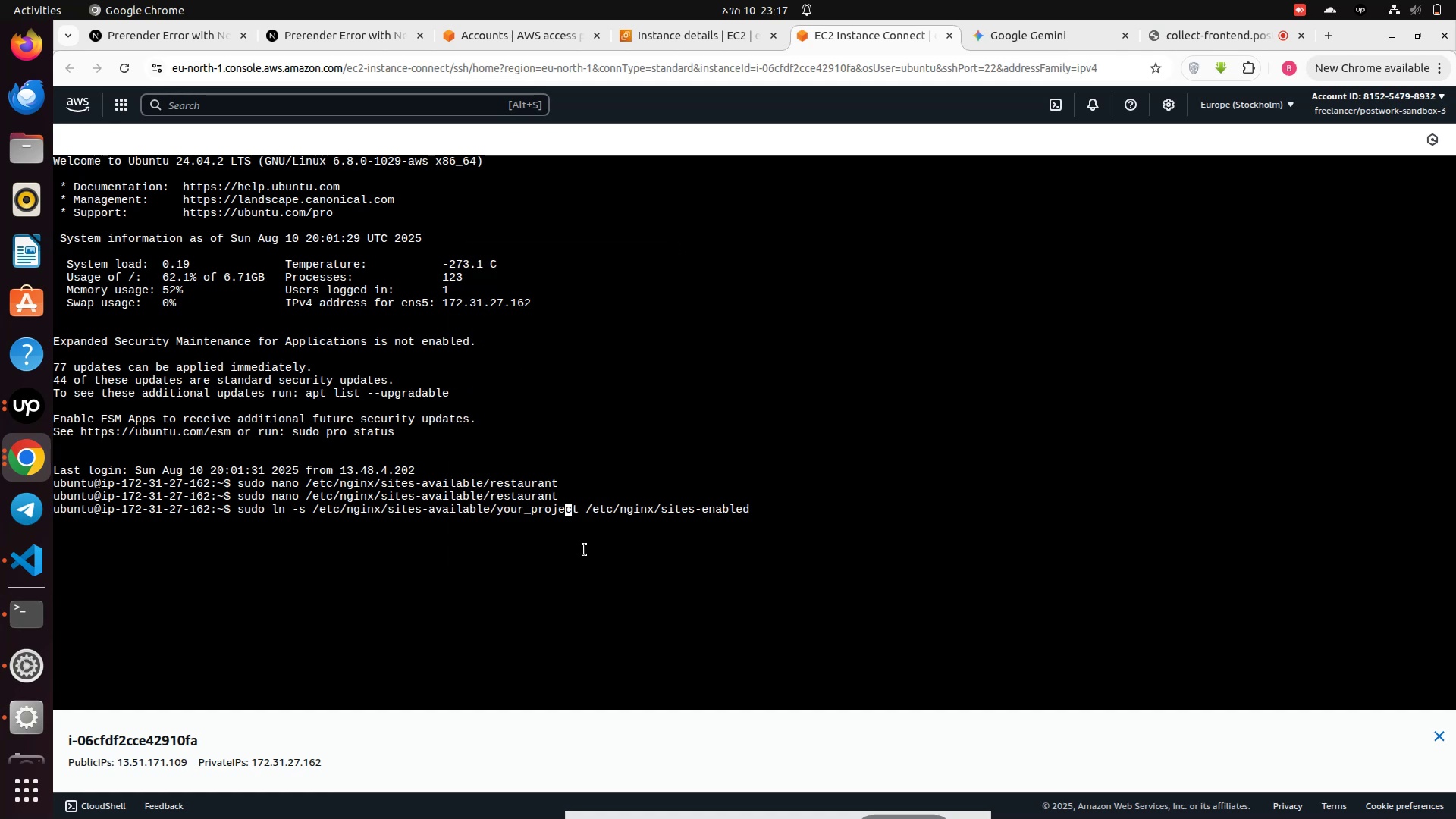 
key(ArrowRight)
 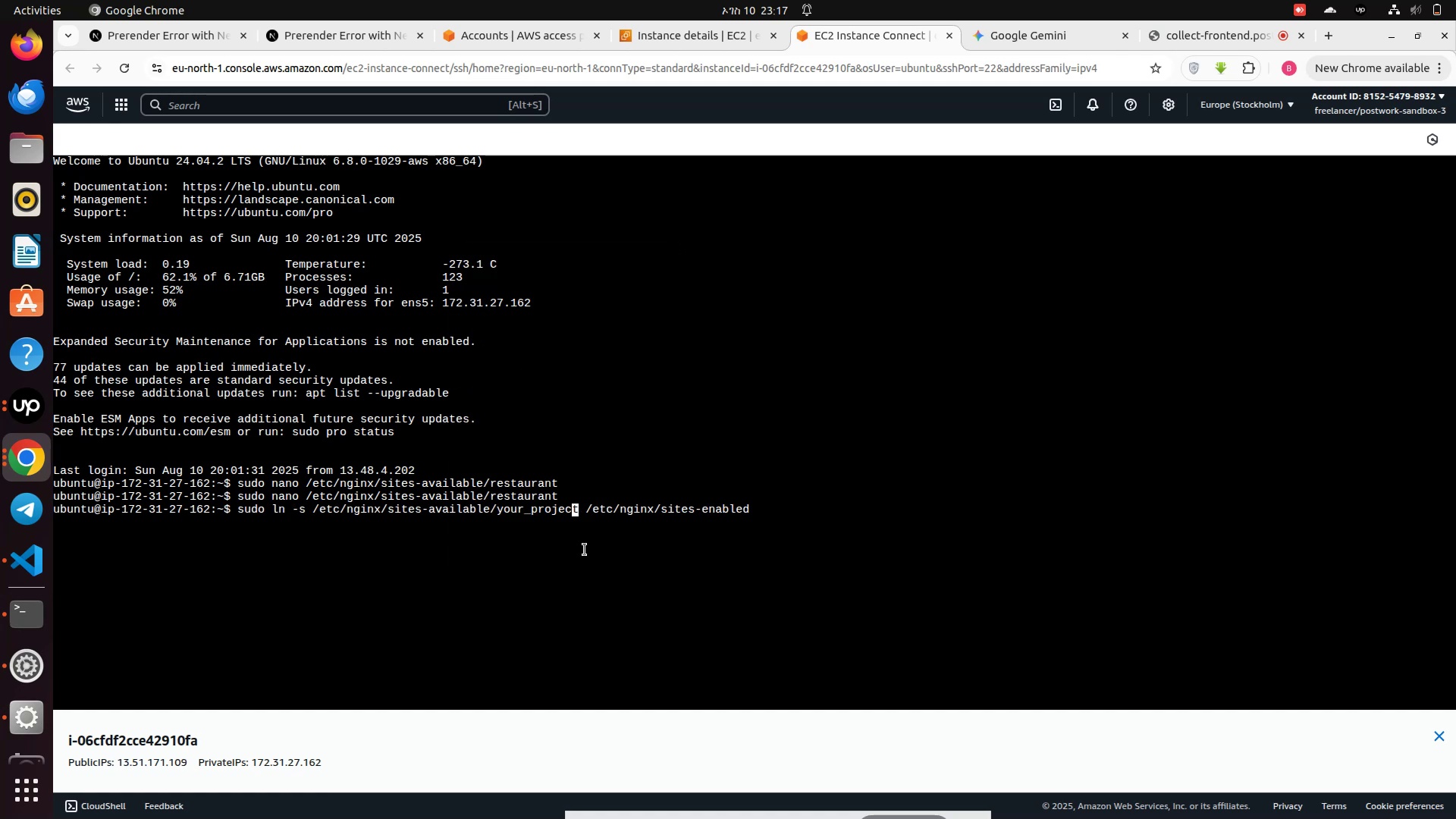 
key(ArrowRight)
 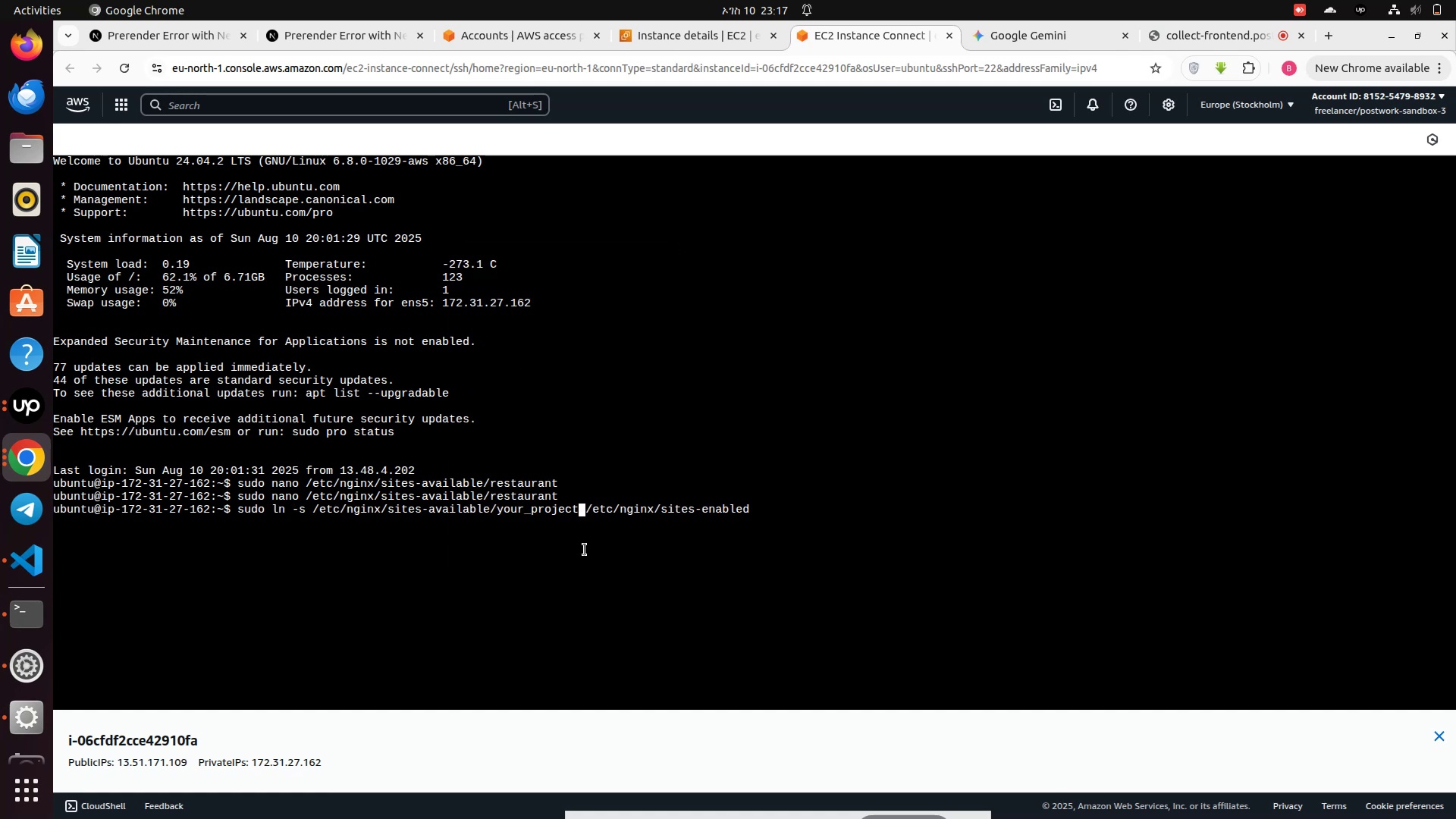 
key(Backspace)
key(Backspace)
key(Backspace)
key(Backspace)
key(Backspace)
key(Backspace)
key(Backspace)
key(Backspace)
key(Backspace)
key(Backspace)
key(Backspace)
key(Backspace)
type(restaurant)
 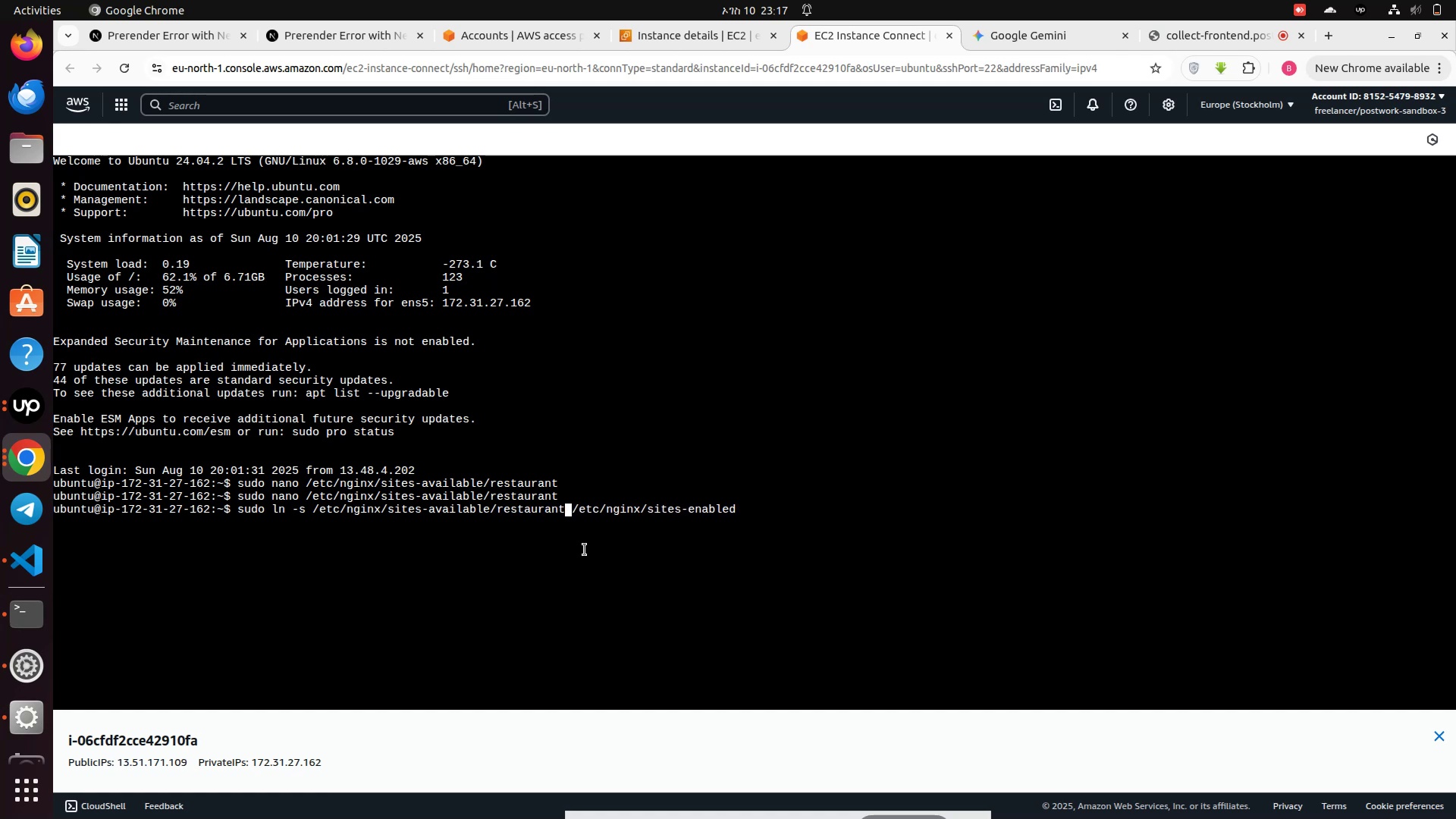 
key(Enter)
 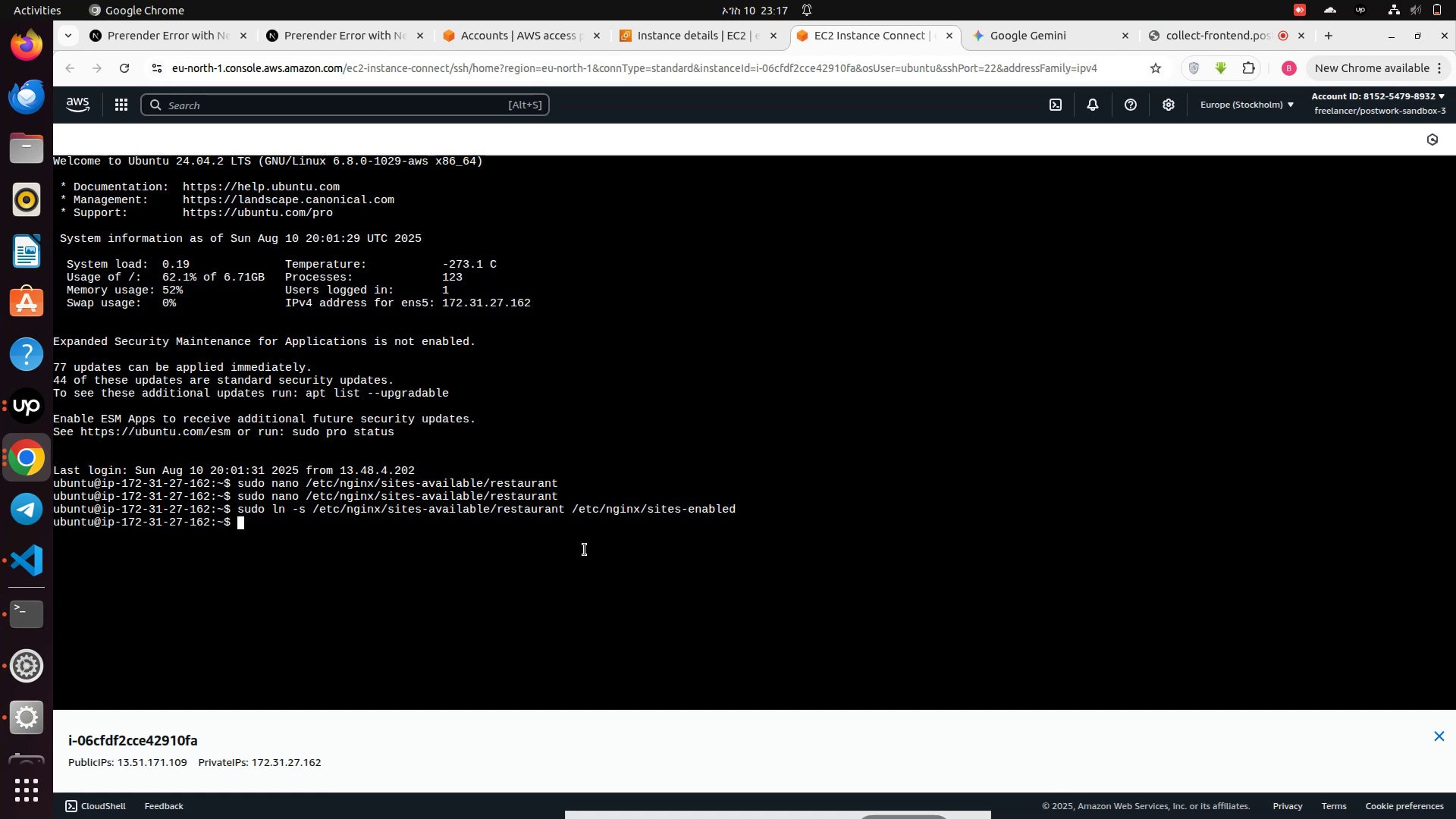 
wait(5.89)
 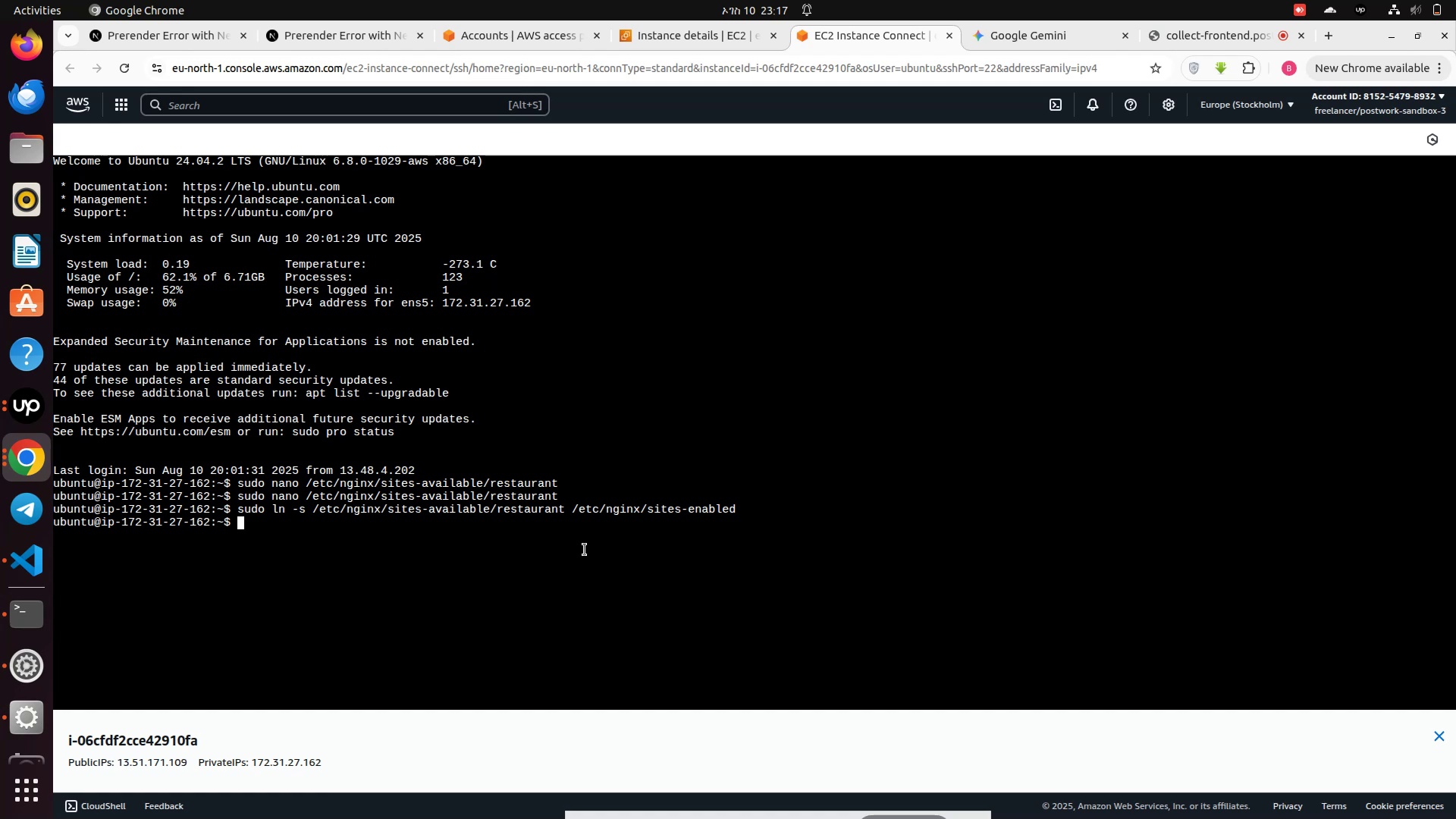 
left_click([1044, 32])
 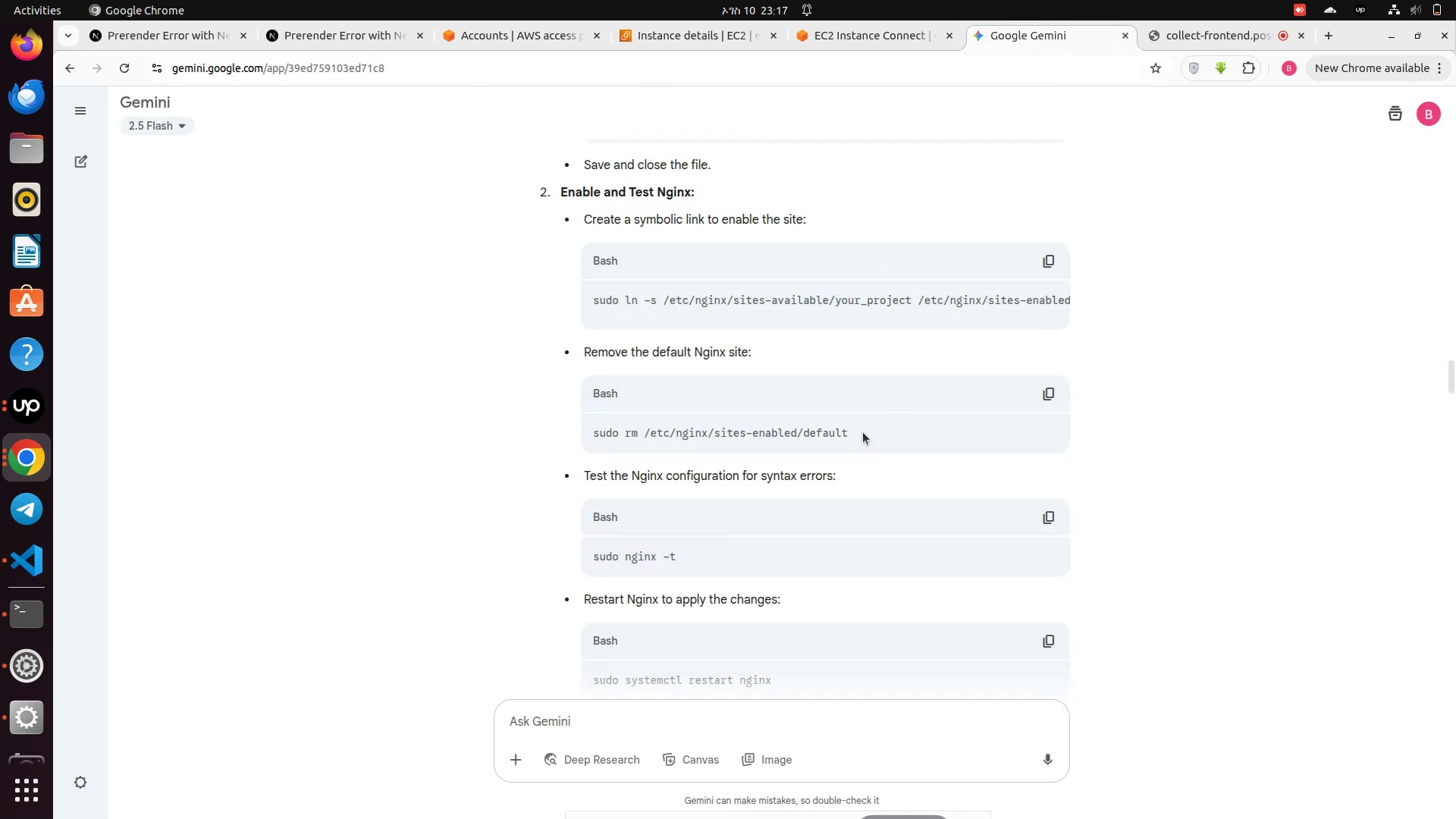 
wait(8.0)
 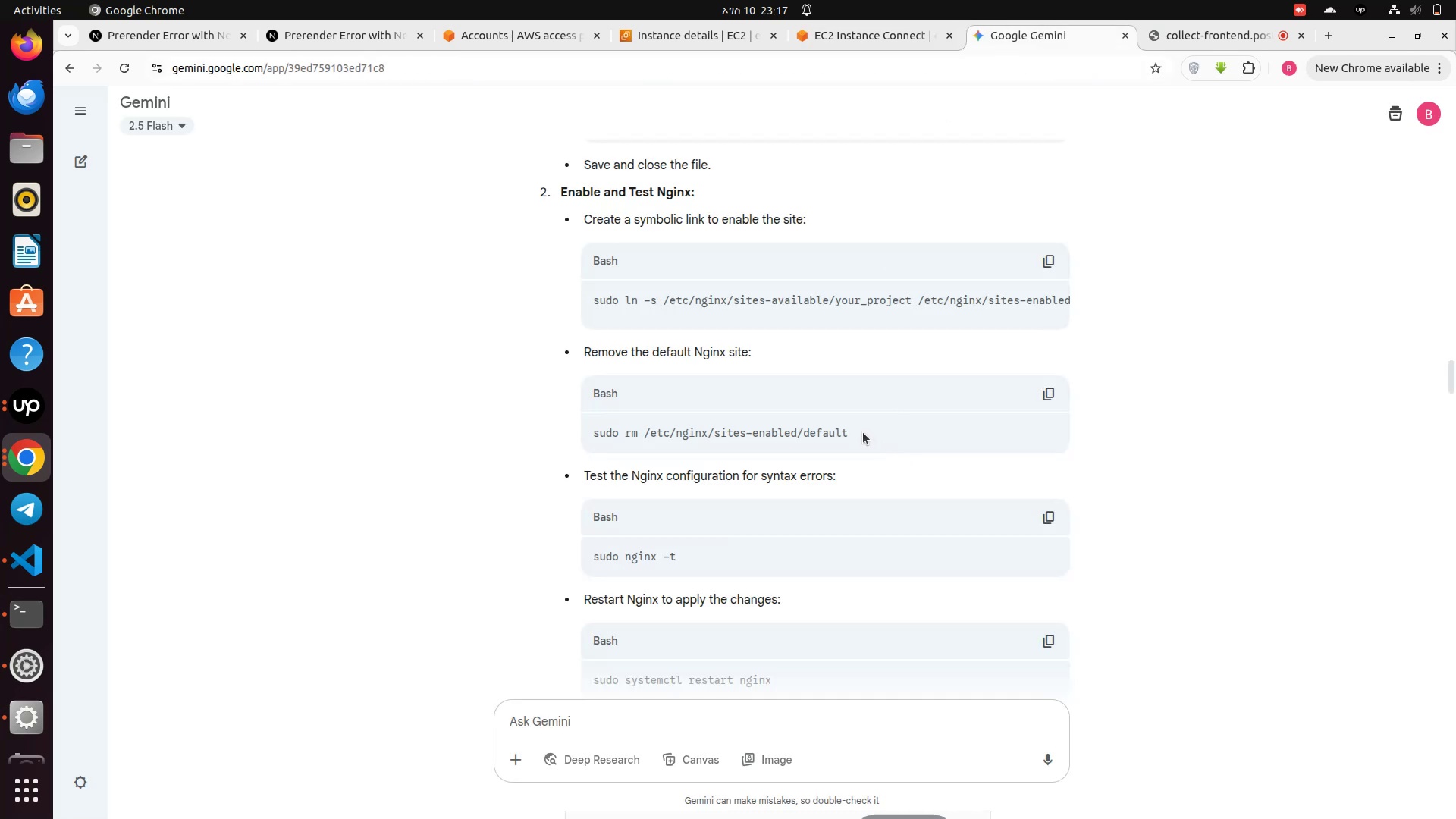 
left_click([1045, 393])
 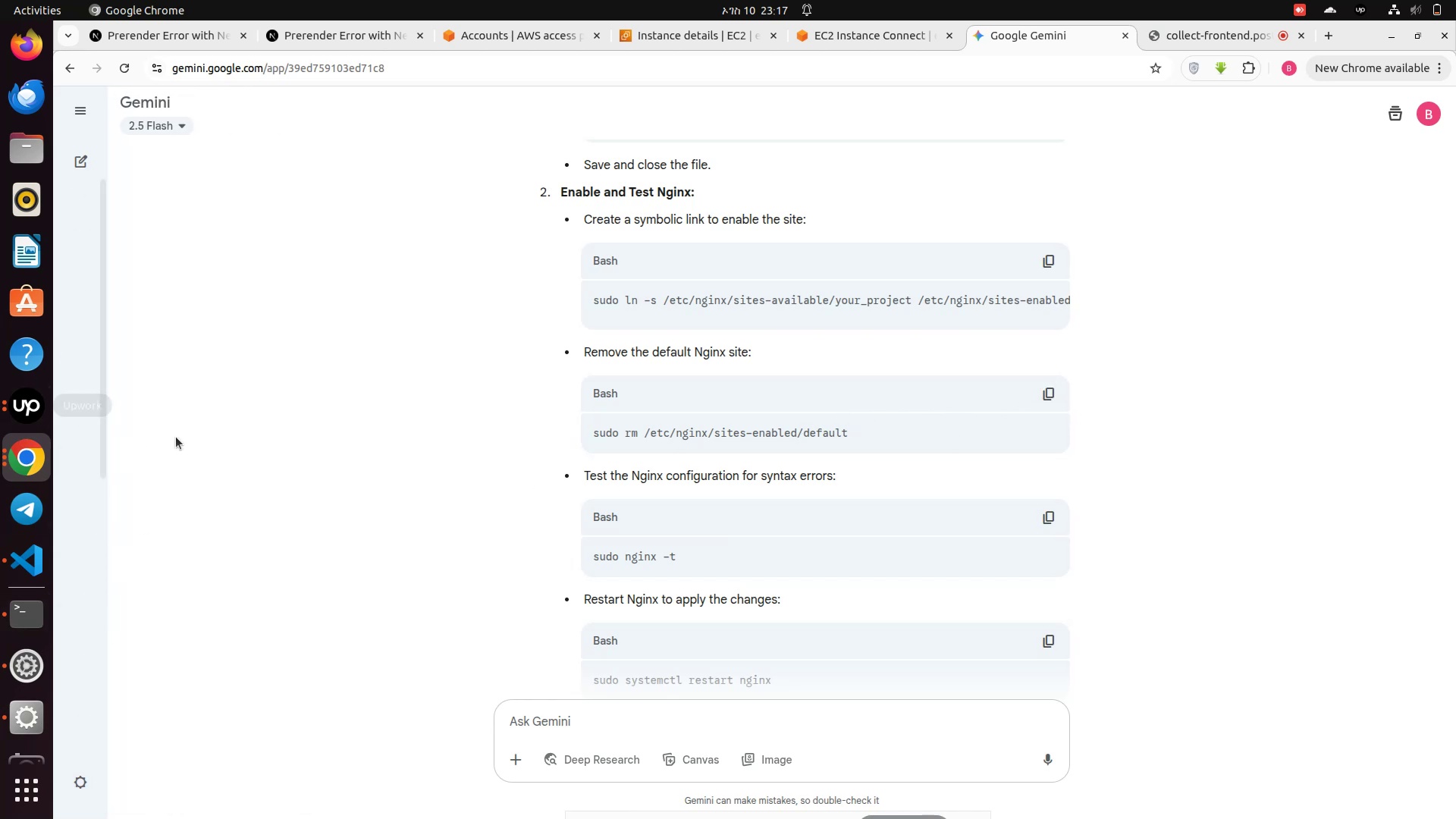 
left_click([843, 39])
 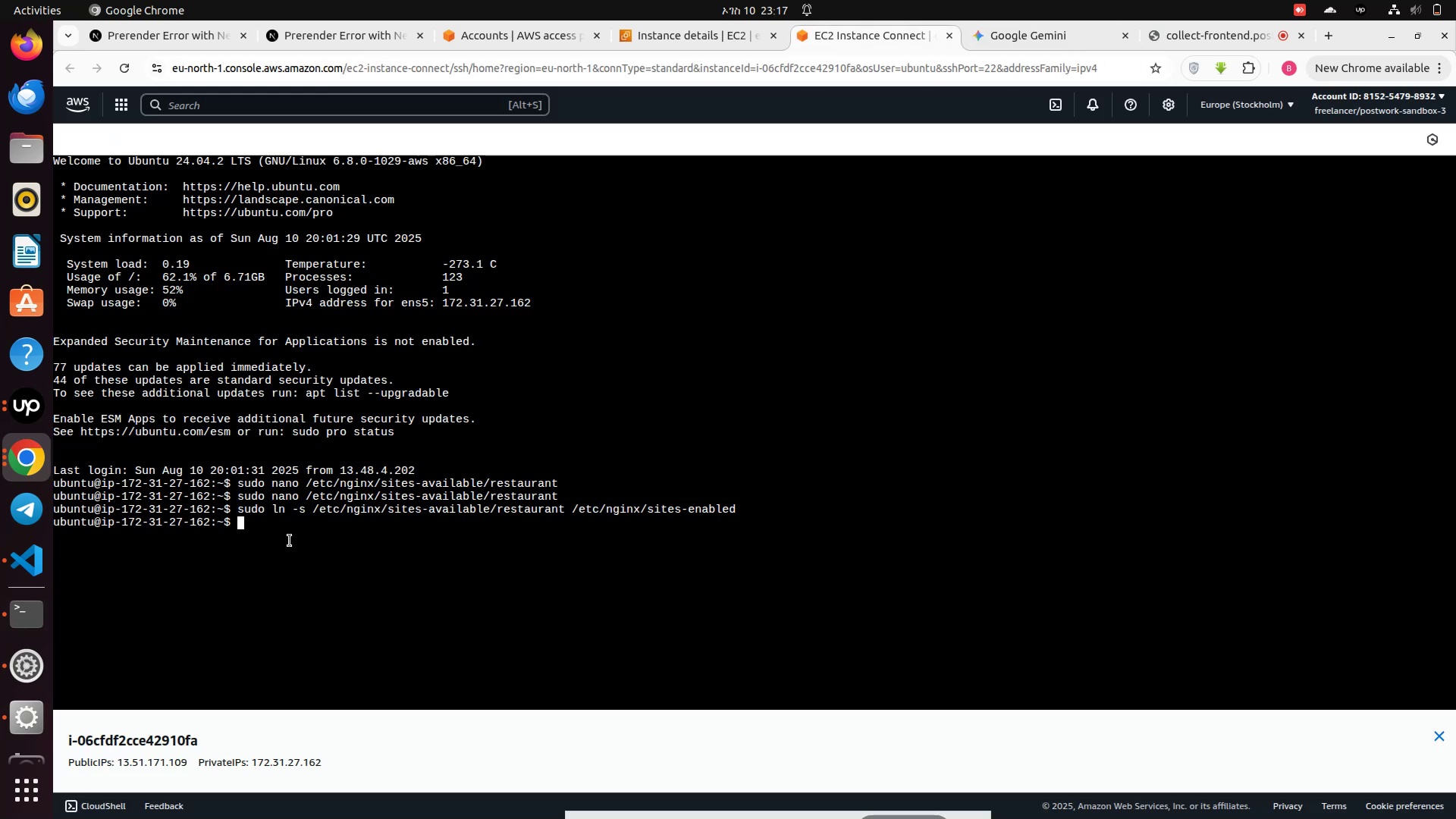 
right_click([290, 540])
 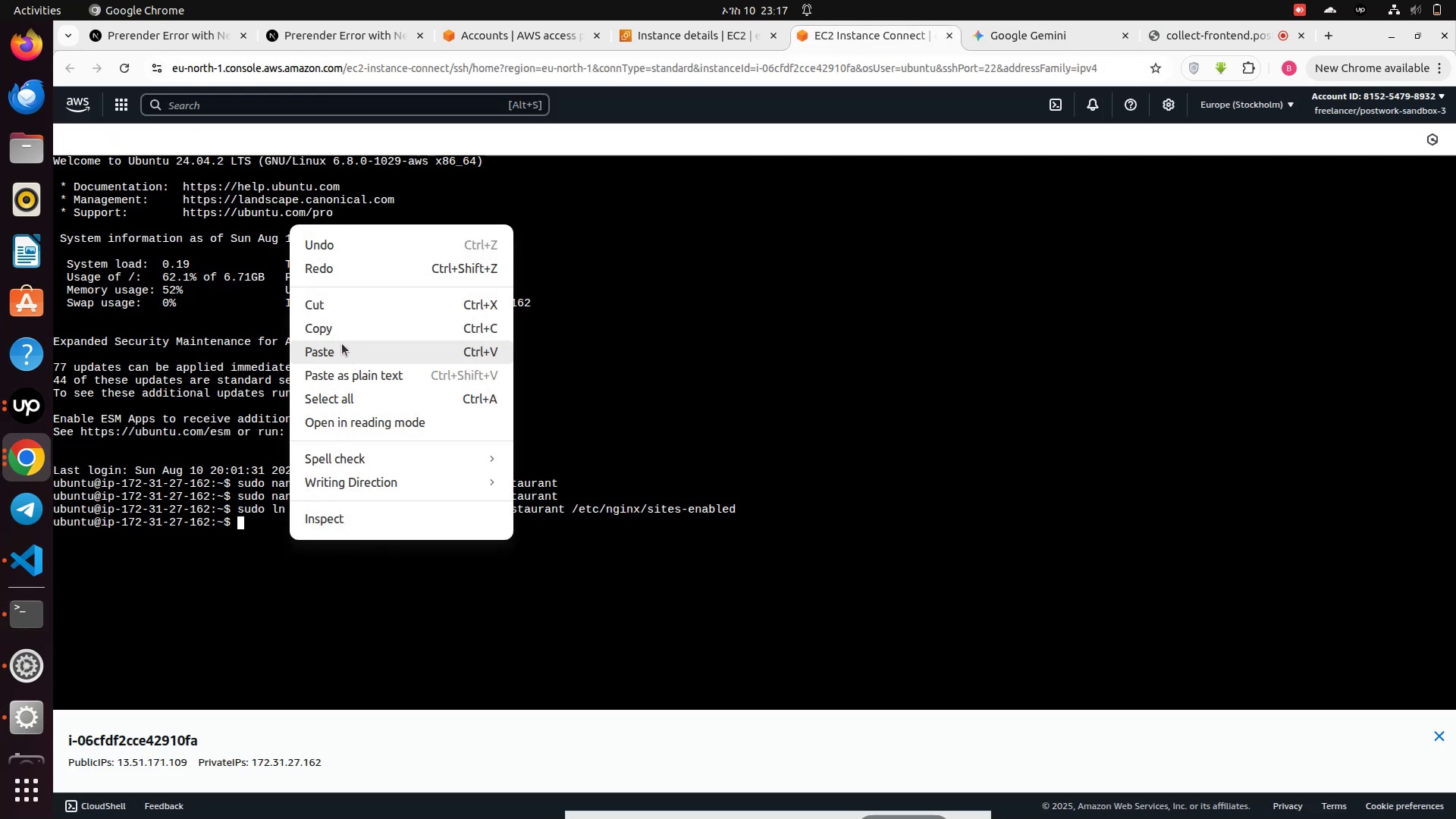 
left_click([339, 351])
 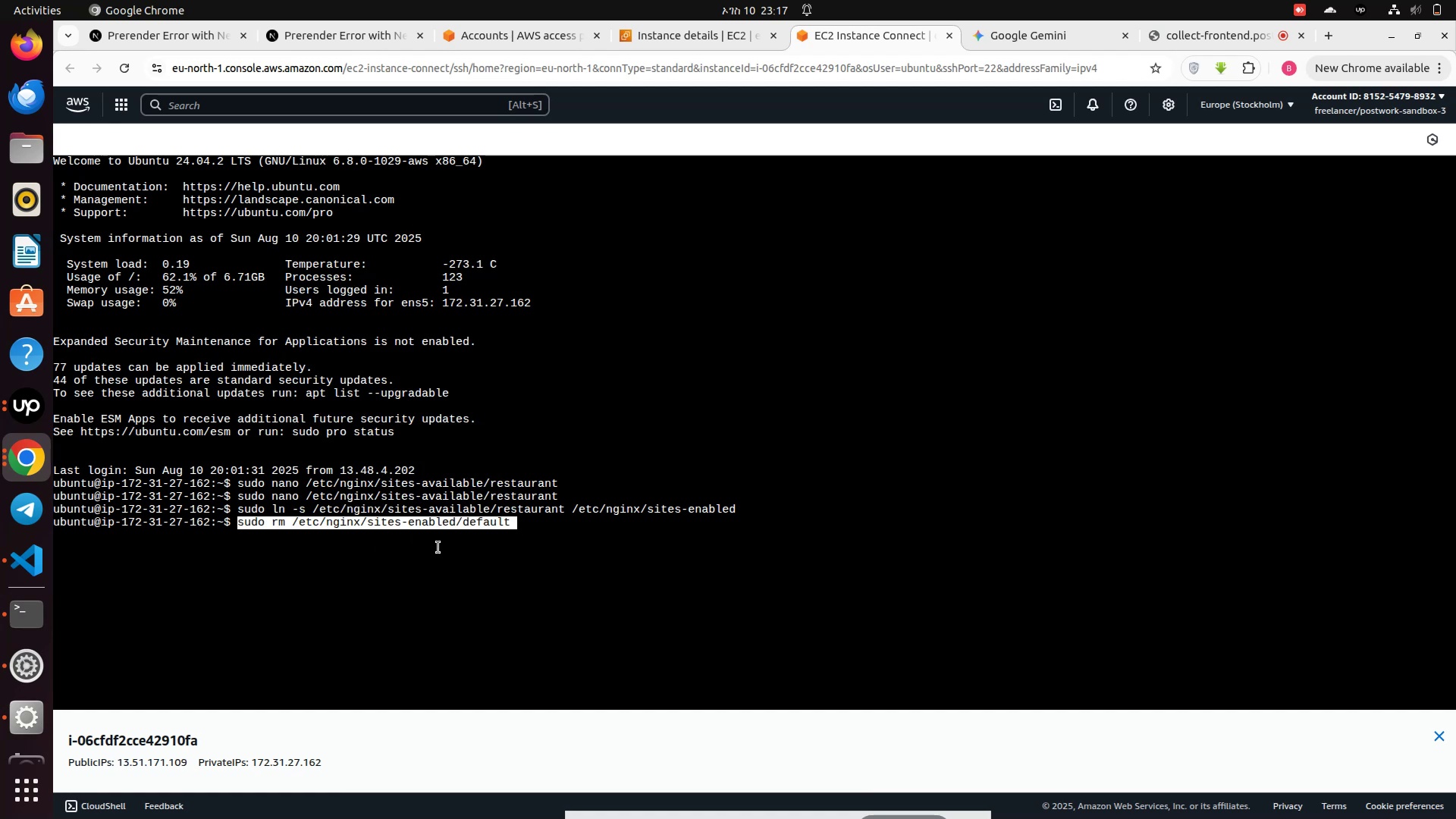 
key(Enter)
 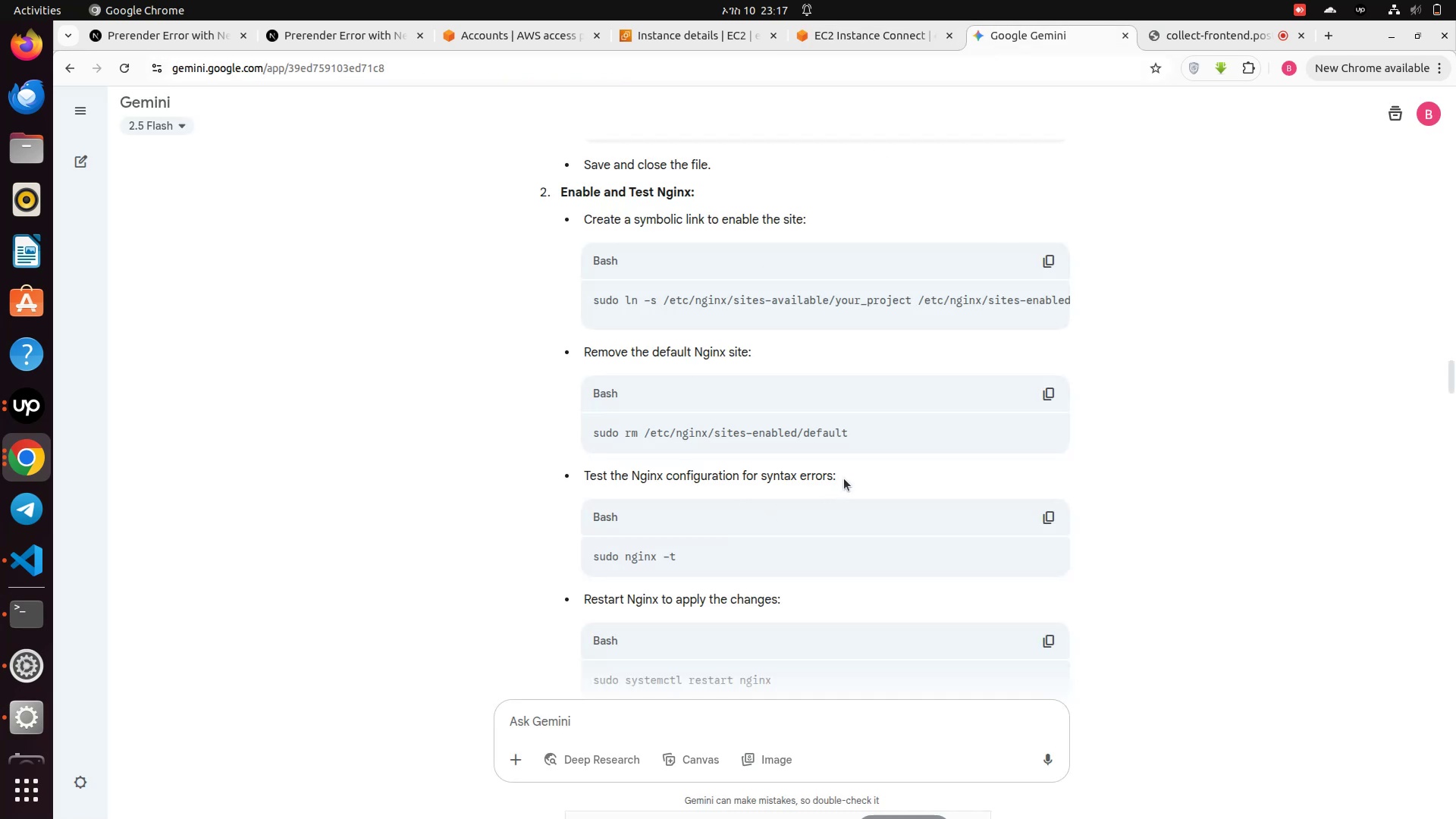 
wait(5.7)
 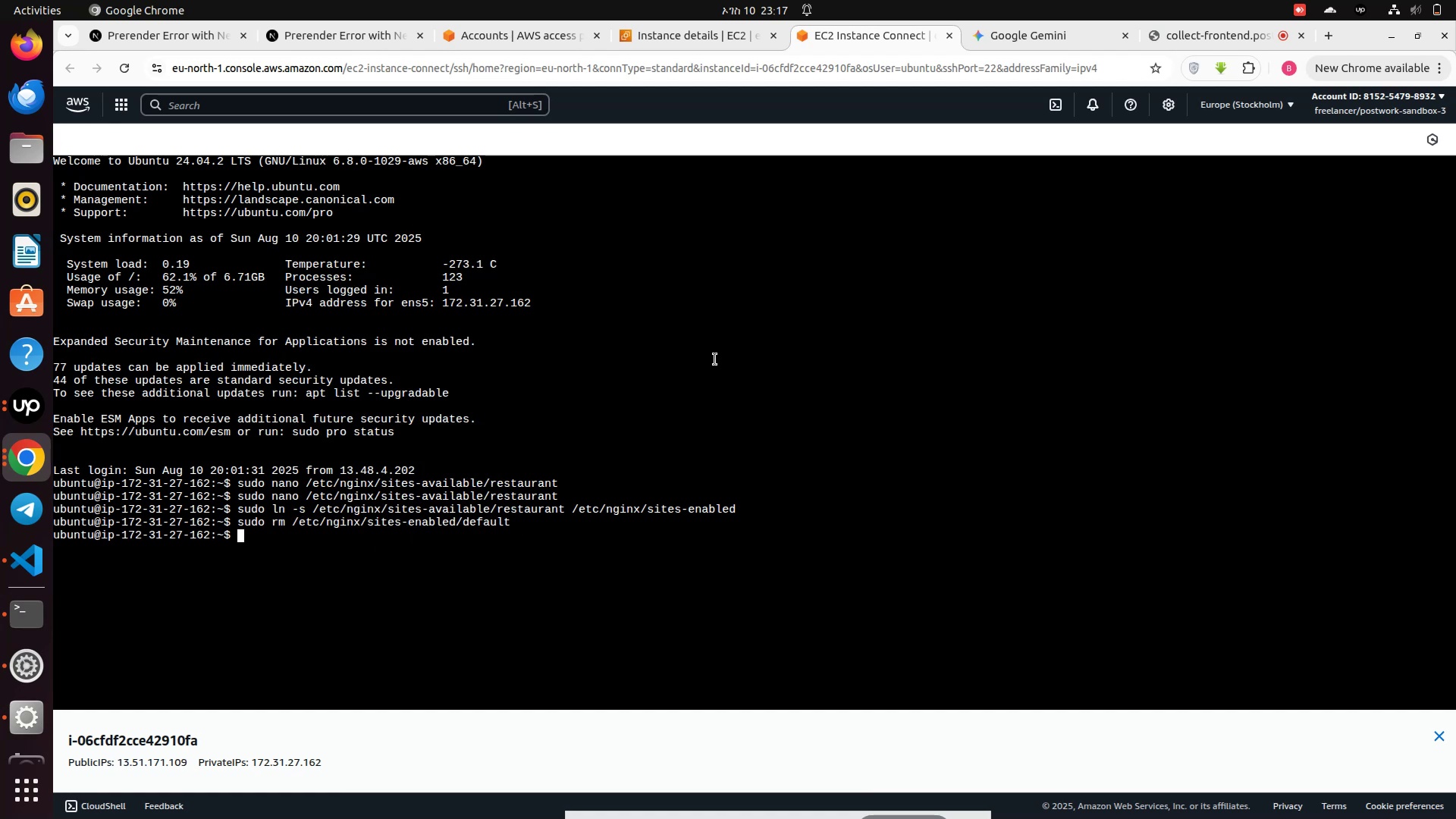 
scroll: coordinate [884, 529], scroll_direction: down, amount: 1.0
 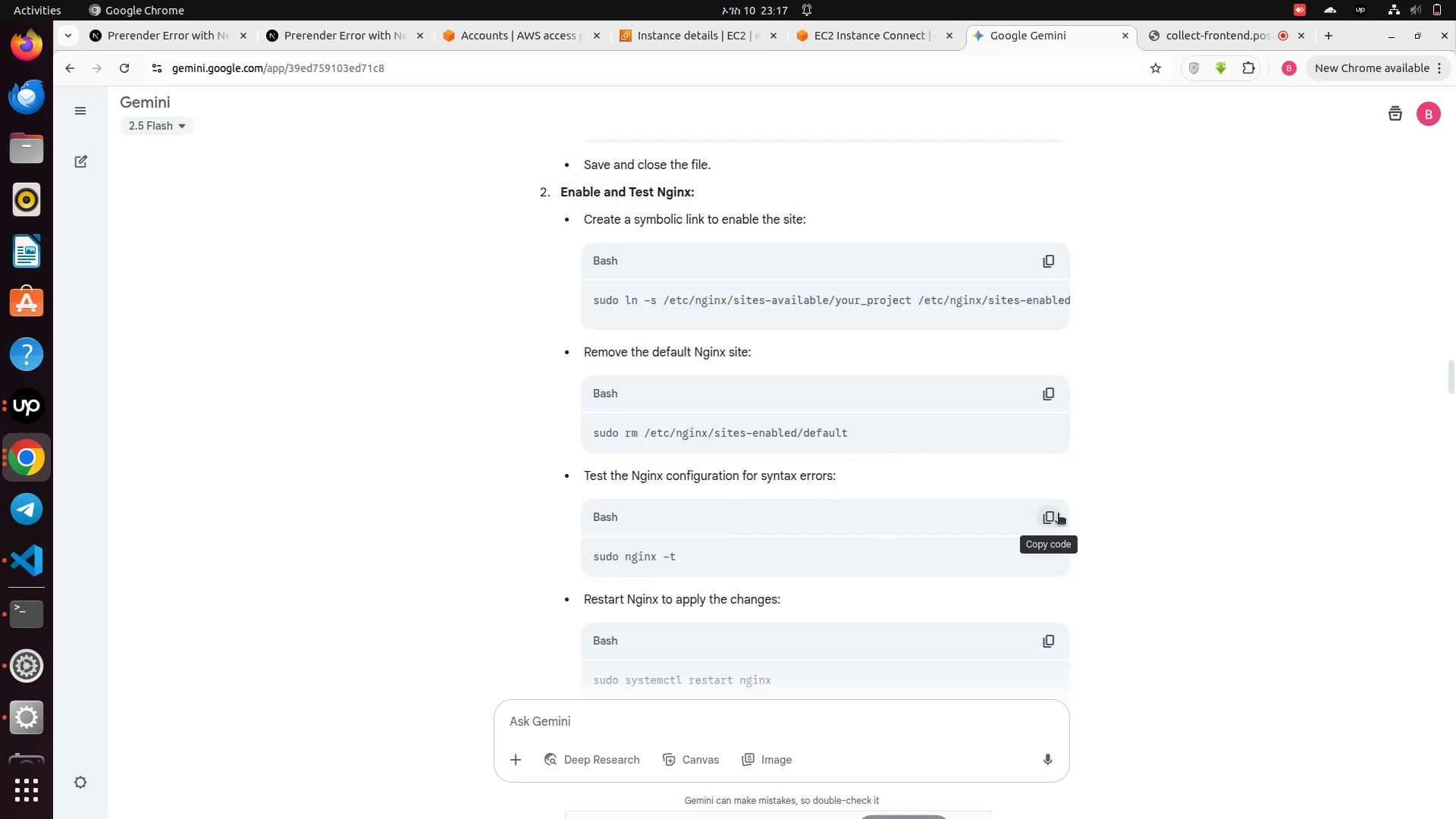 
left_click([1054, 516])
 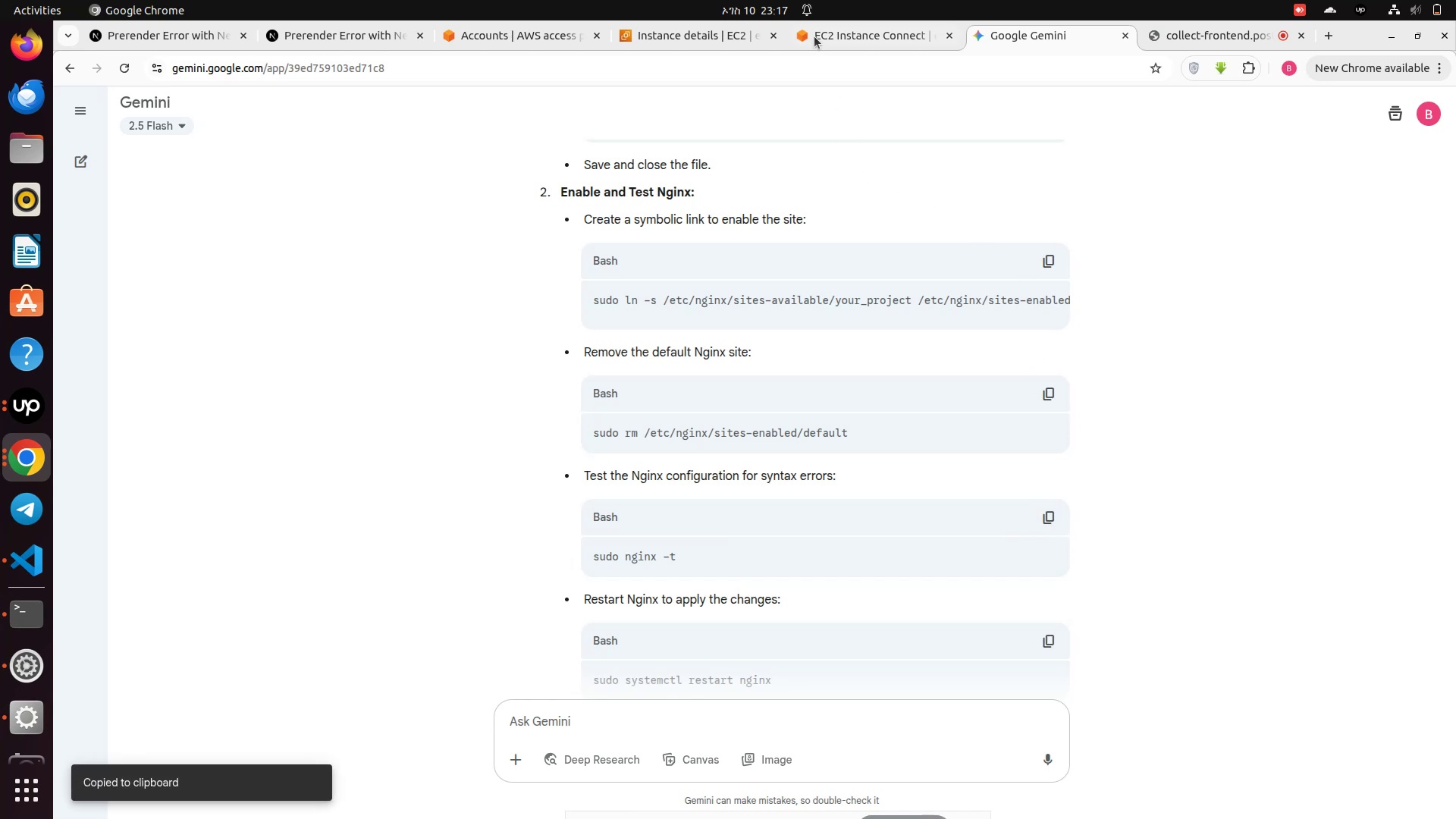 
left_click([822, 35])
 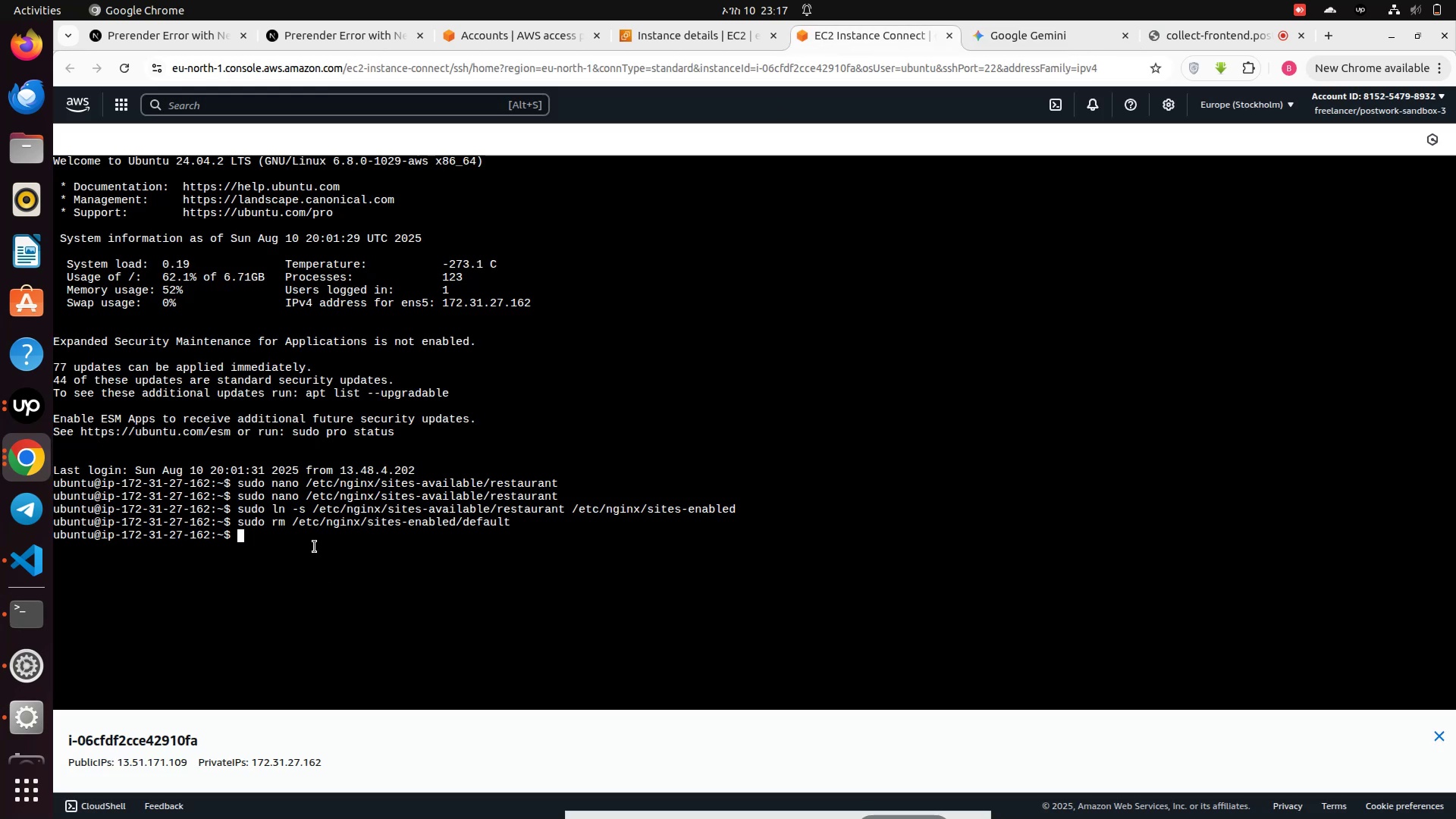 
right_click([315, 546])
 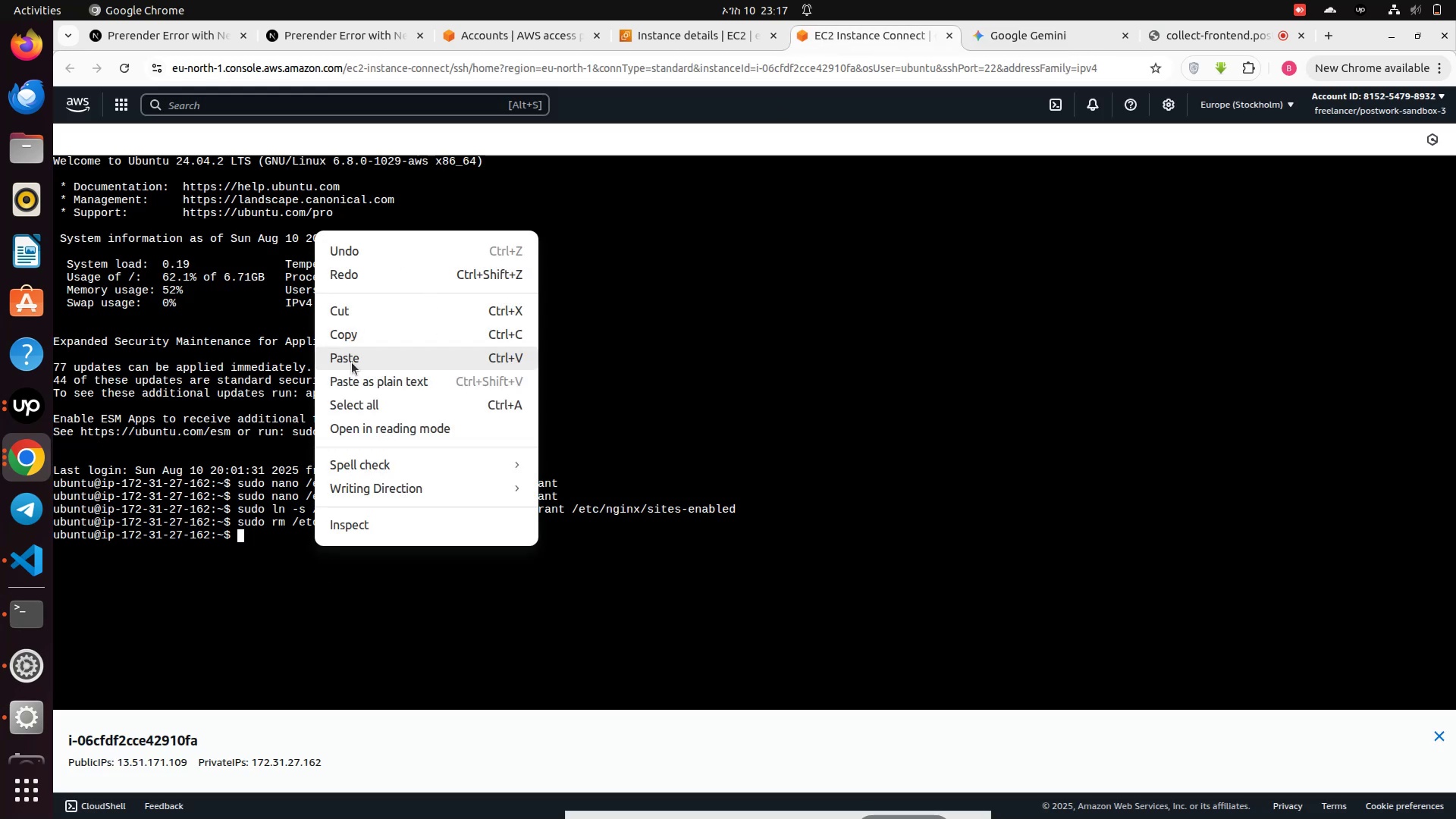 
left_click([352, 362])
 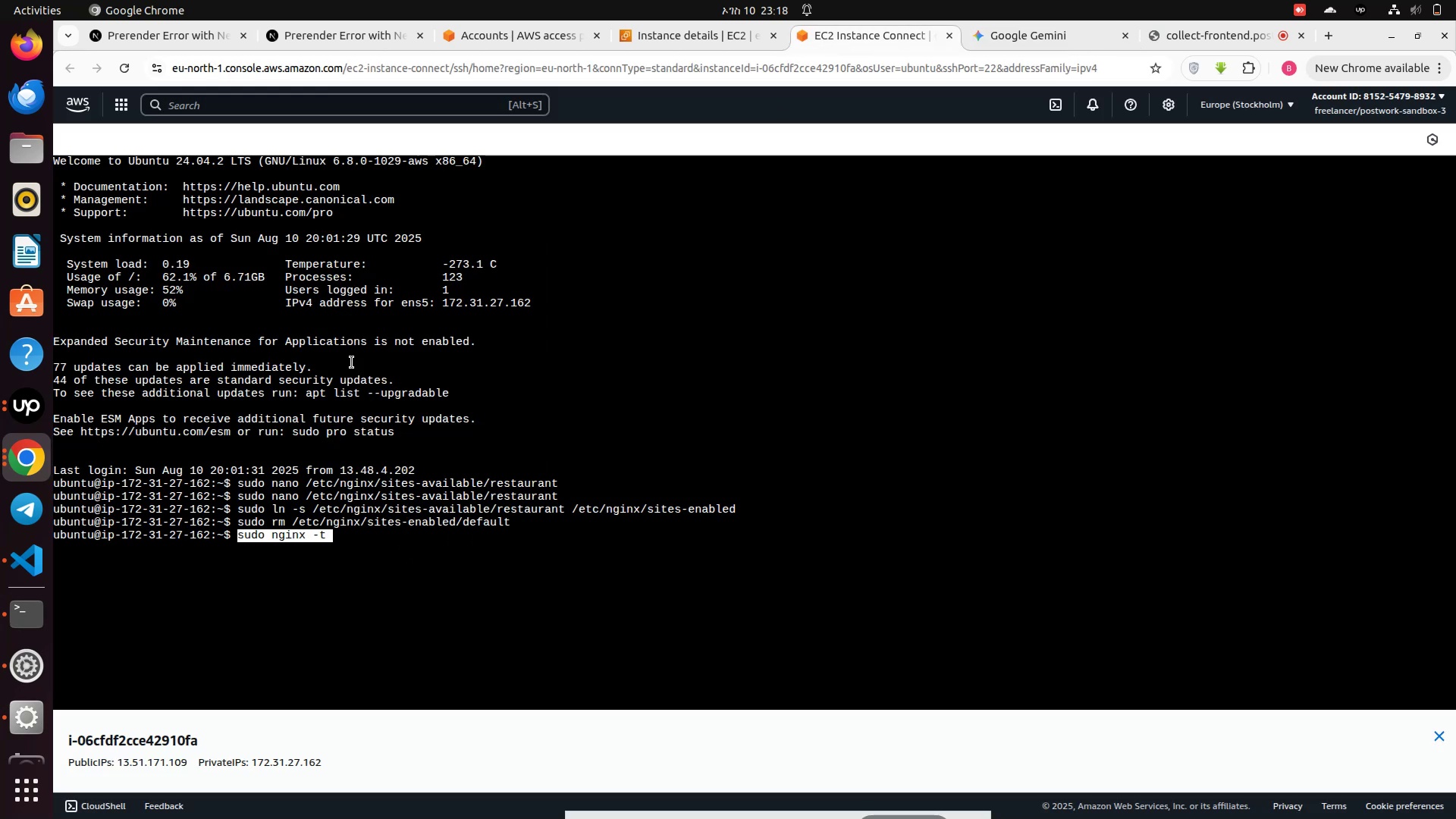 
key(Enter)
 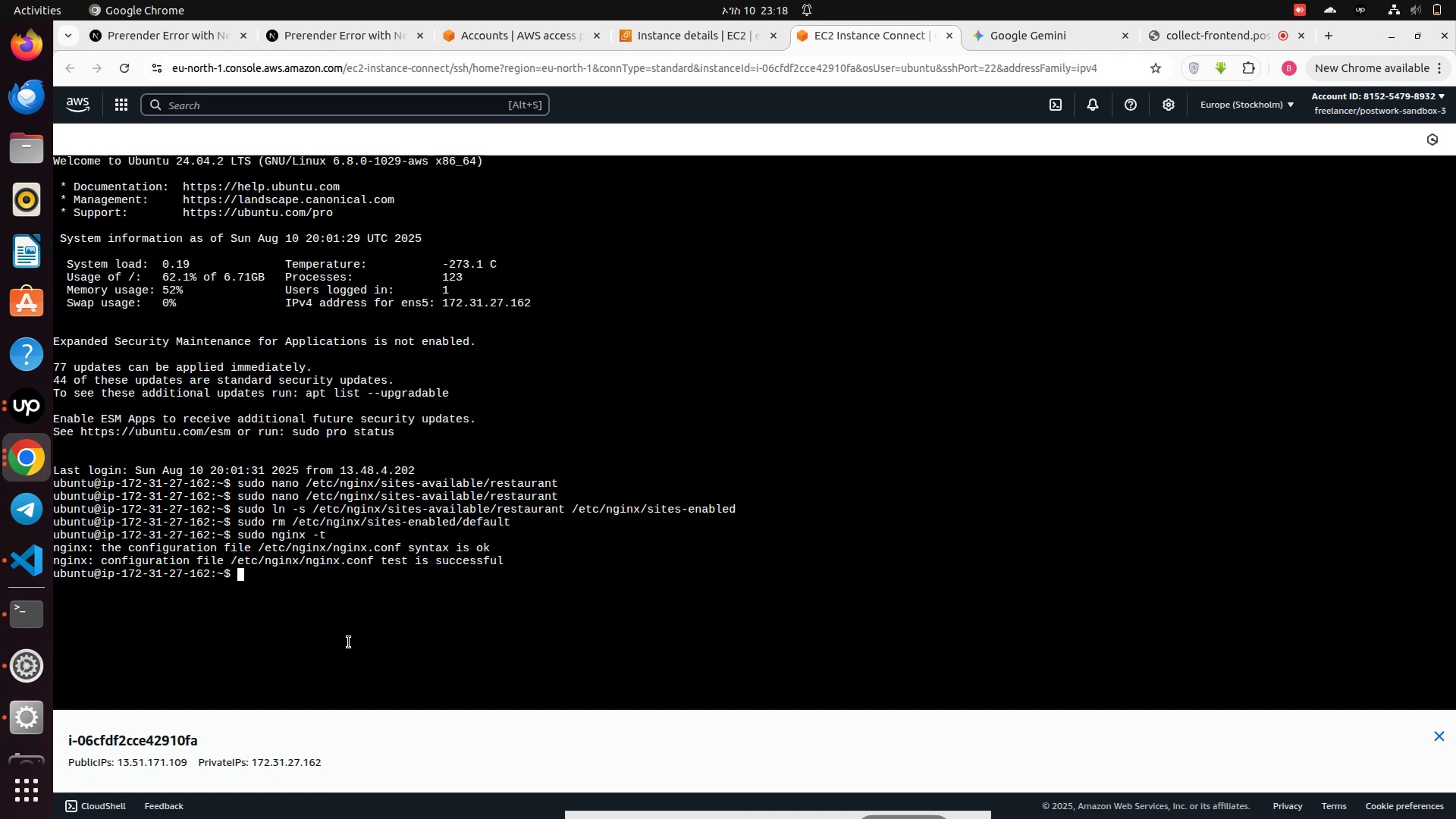 
wait(10.05)
 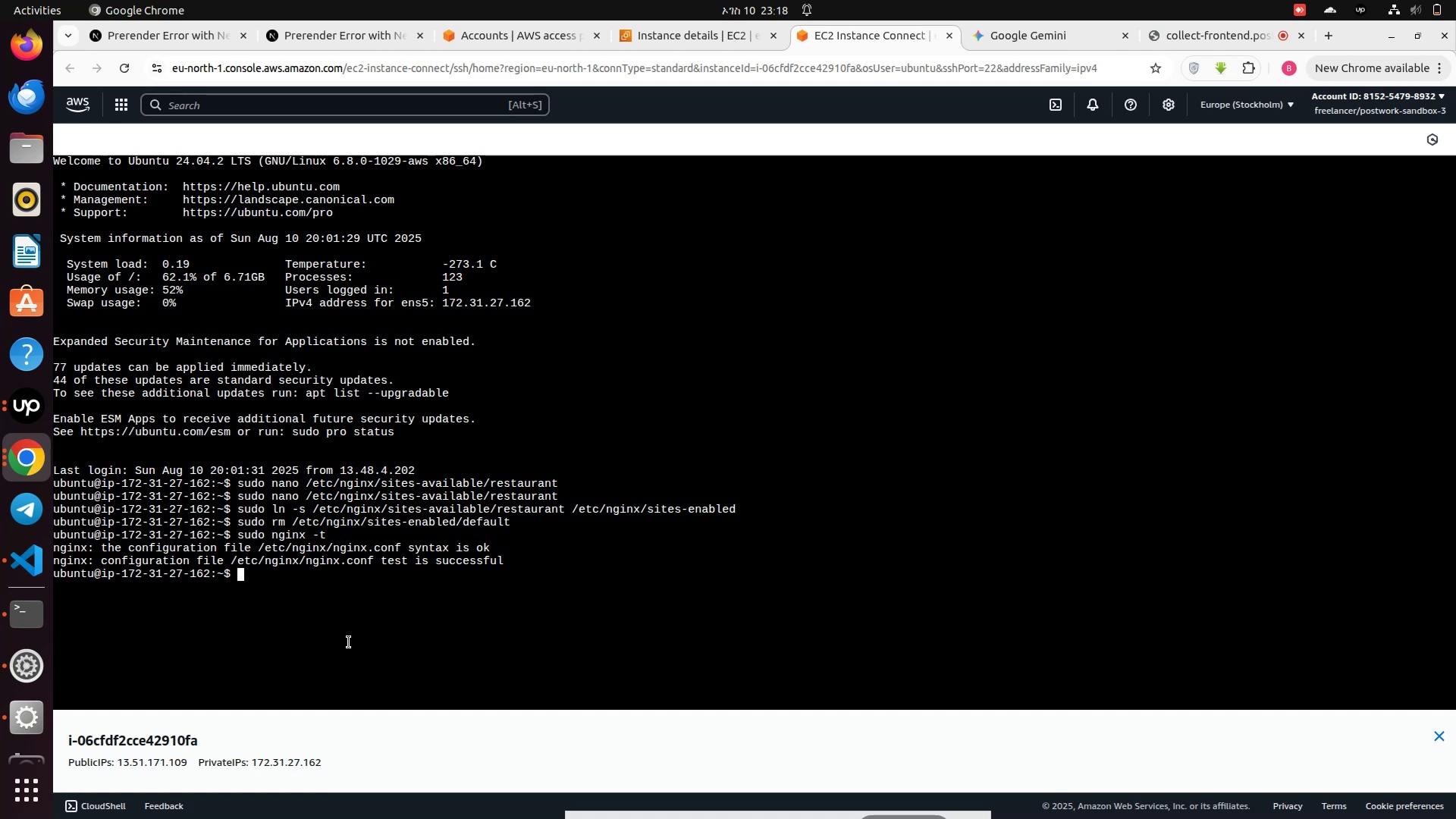 
left_click([1020, 19])
 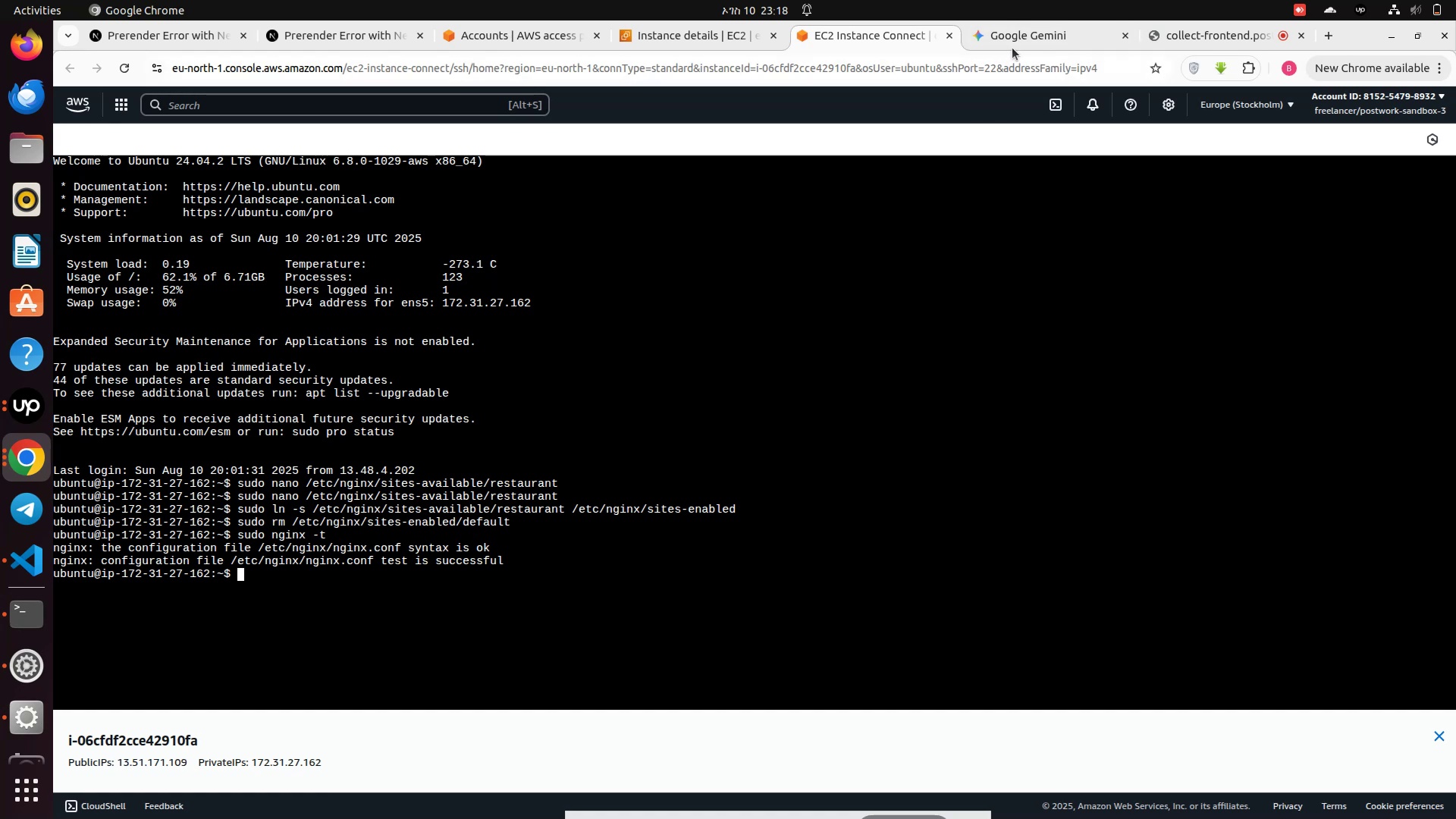 
left_click([1018, 40])
 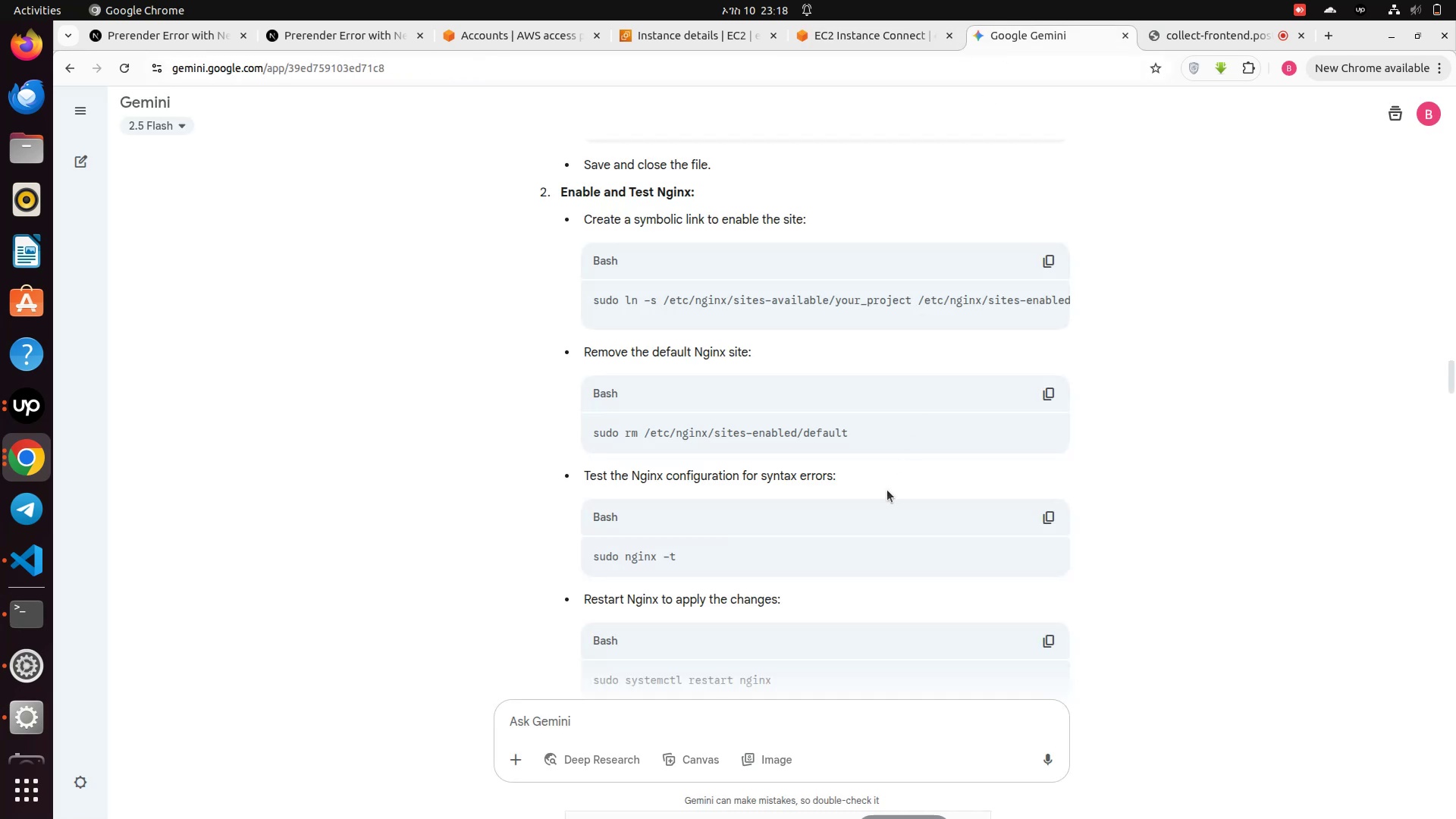 
scroll: coordinate [865, 493], scroll_direction: down, amount: 2.0
 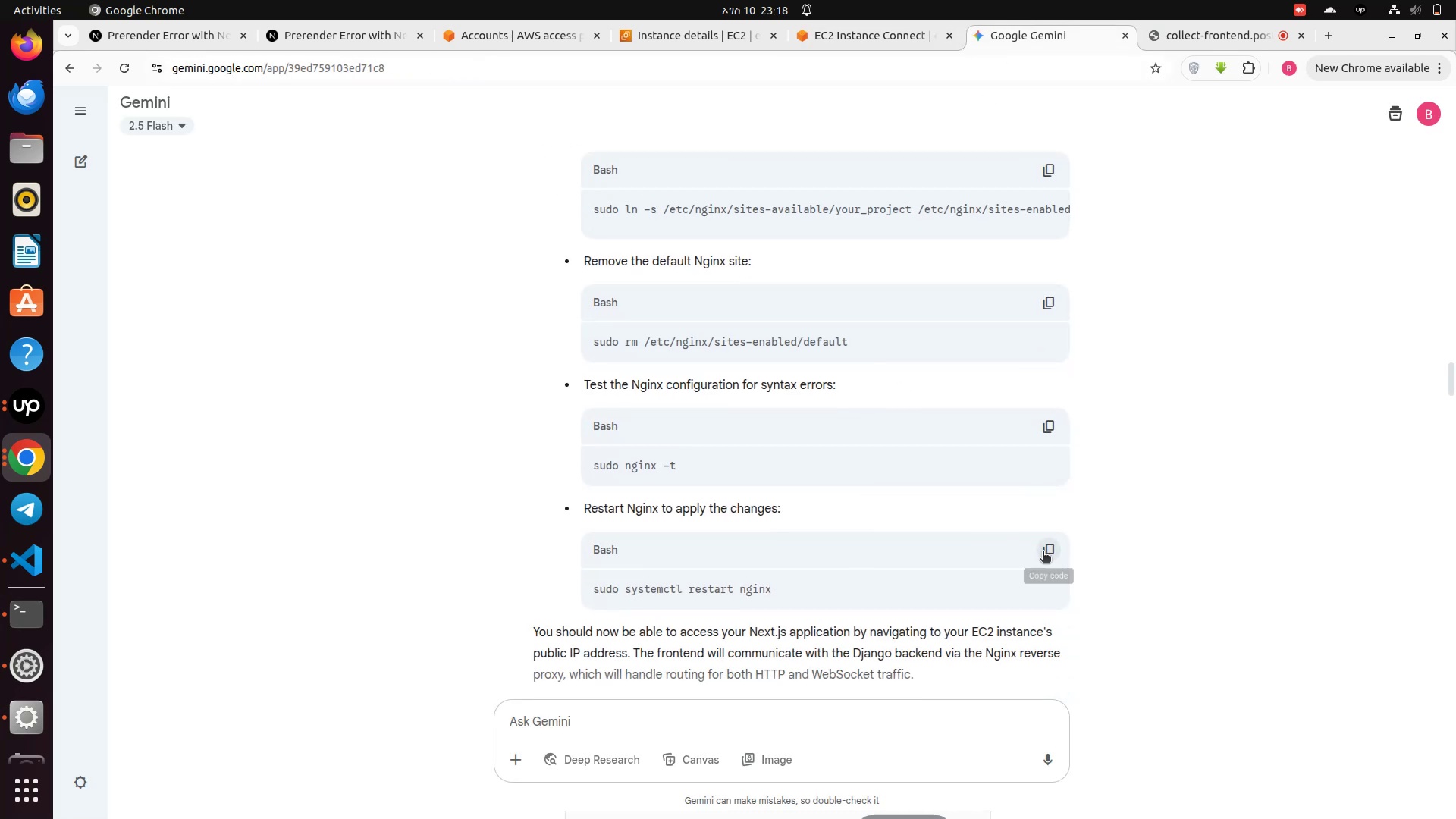 
left_click([1048, 553])
 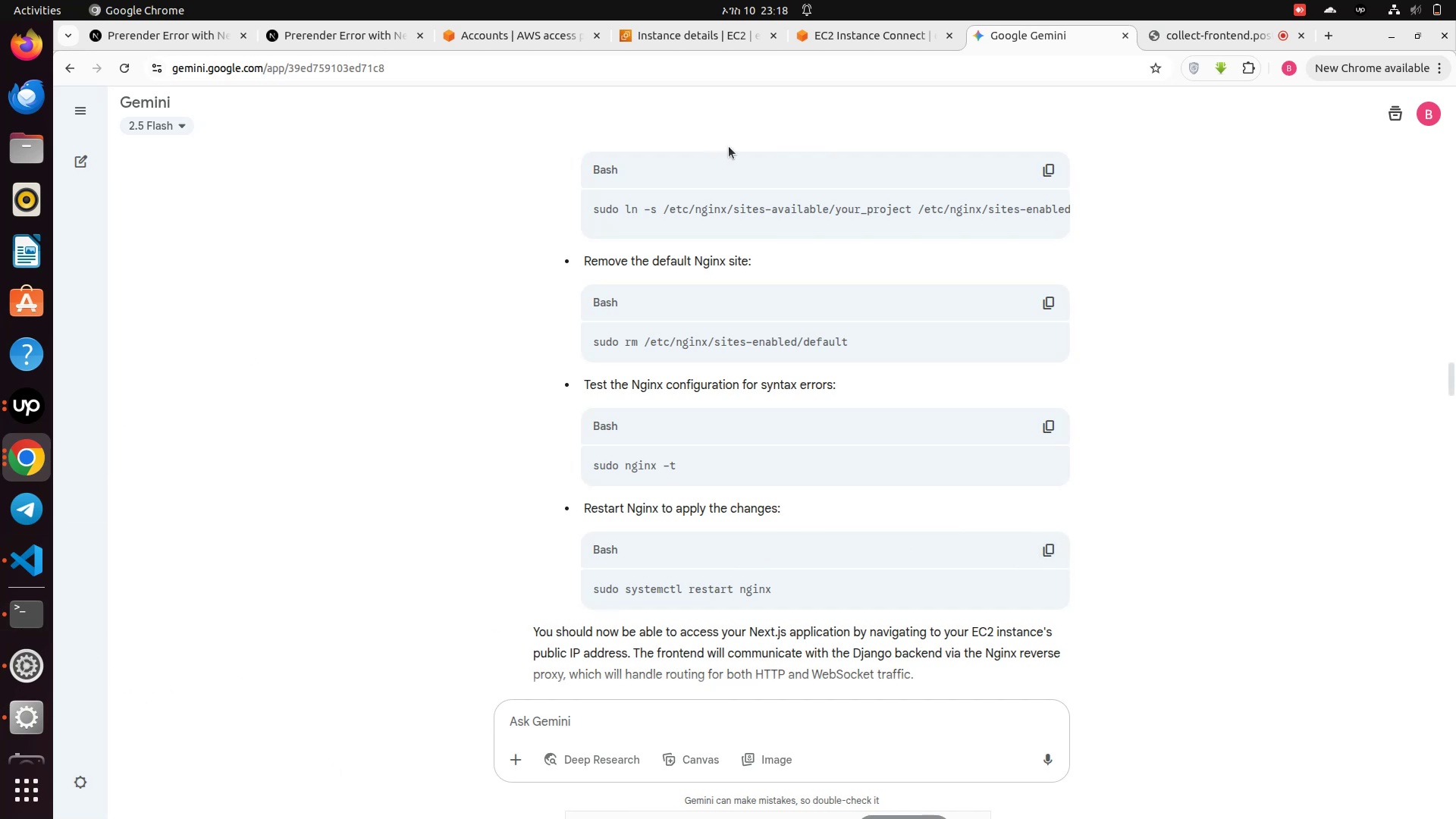 
left_click([854, 42])
 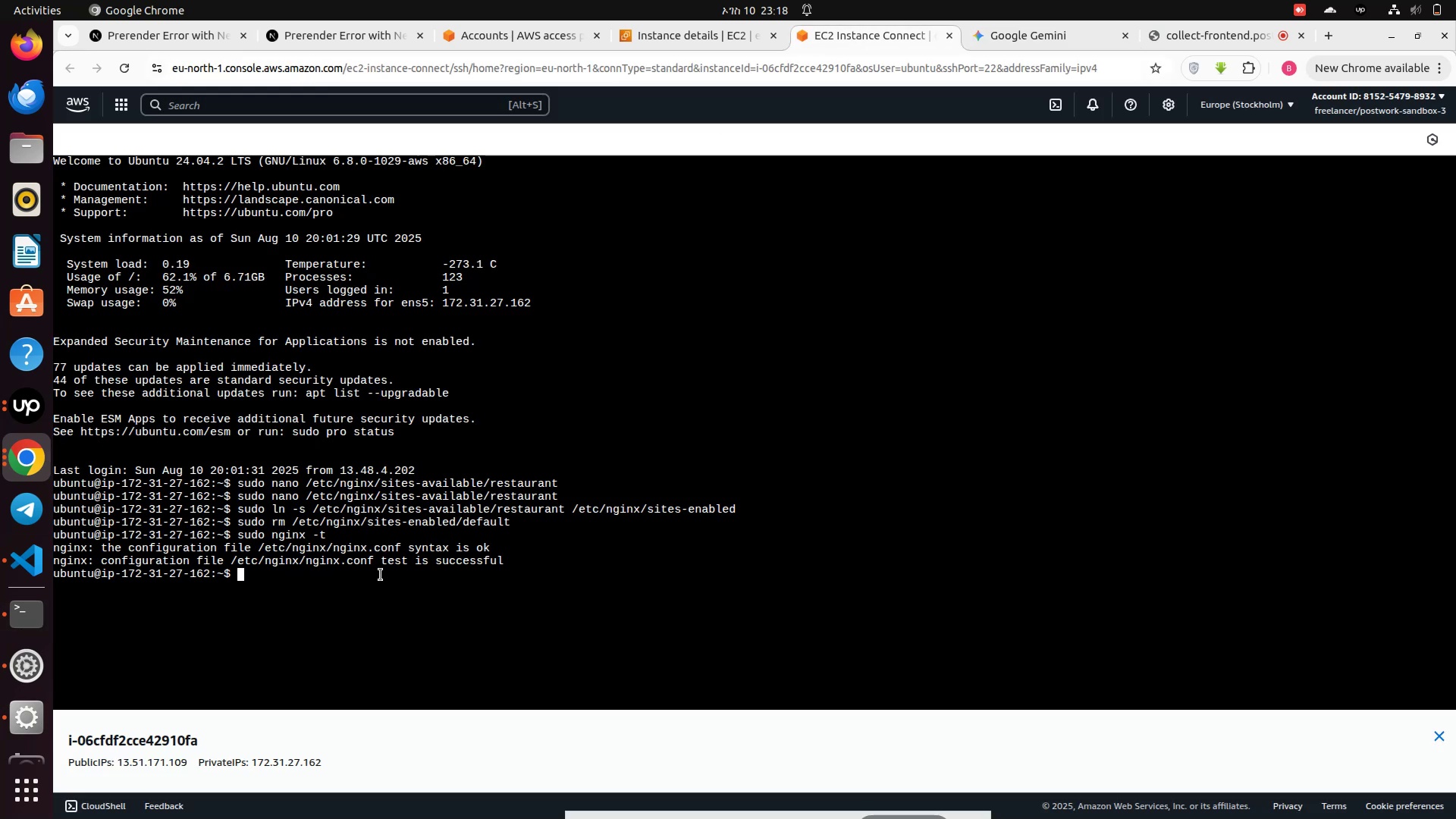 
right_click([368, 578])
 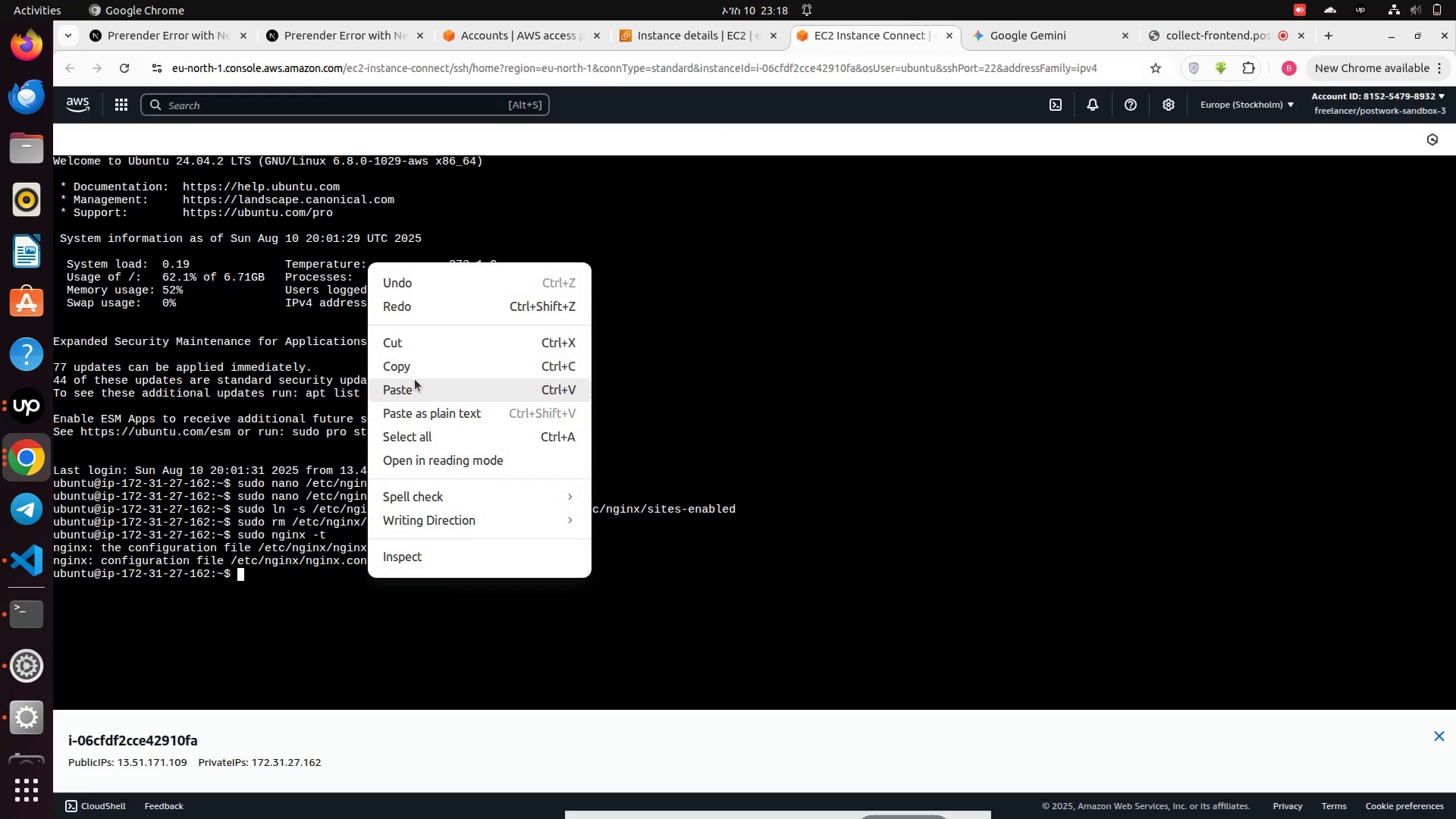 
left_click([415, 379])
 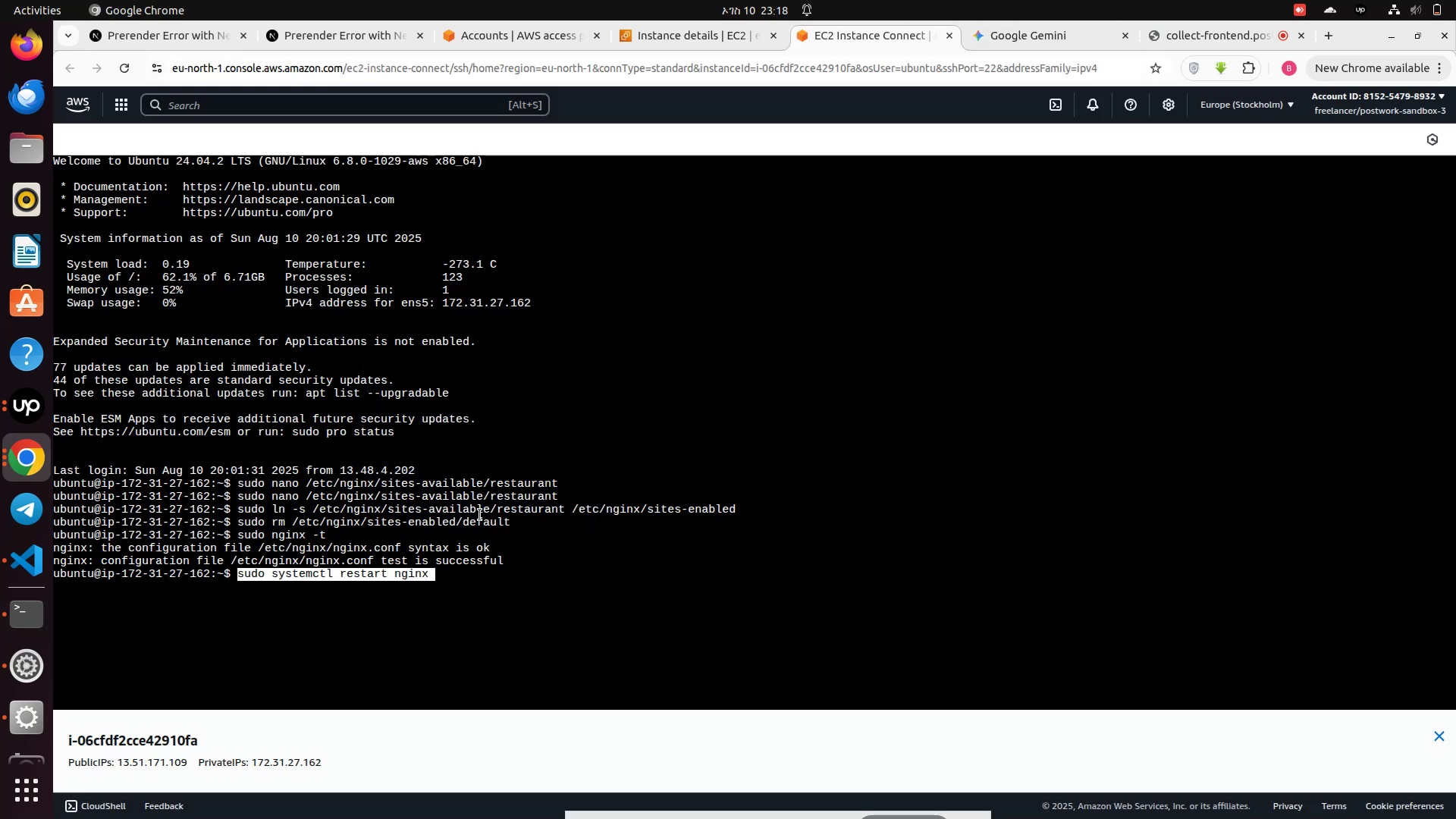 
key(Enter)
 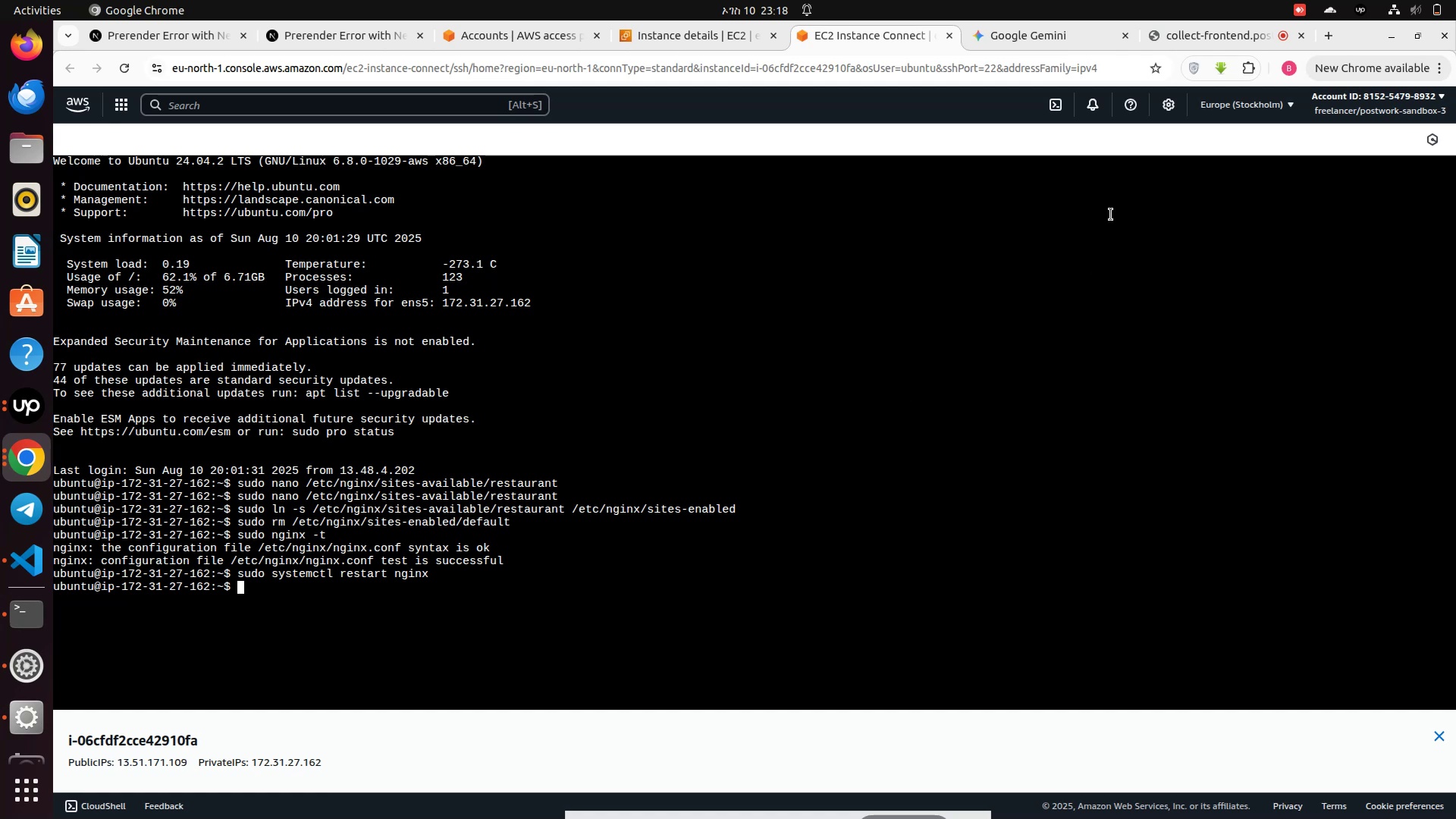 
left_click([1024, 36])
 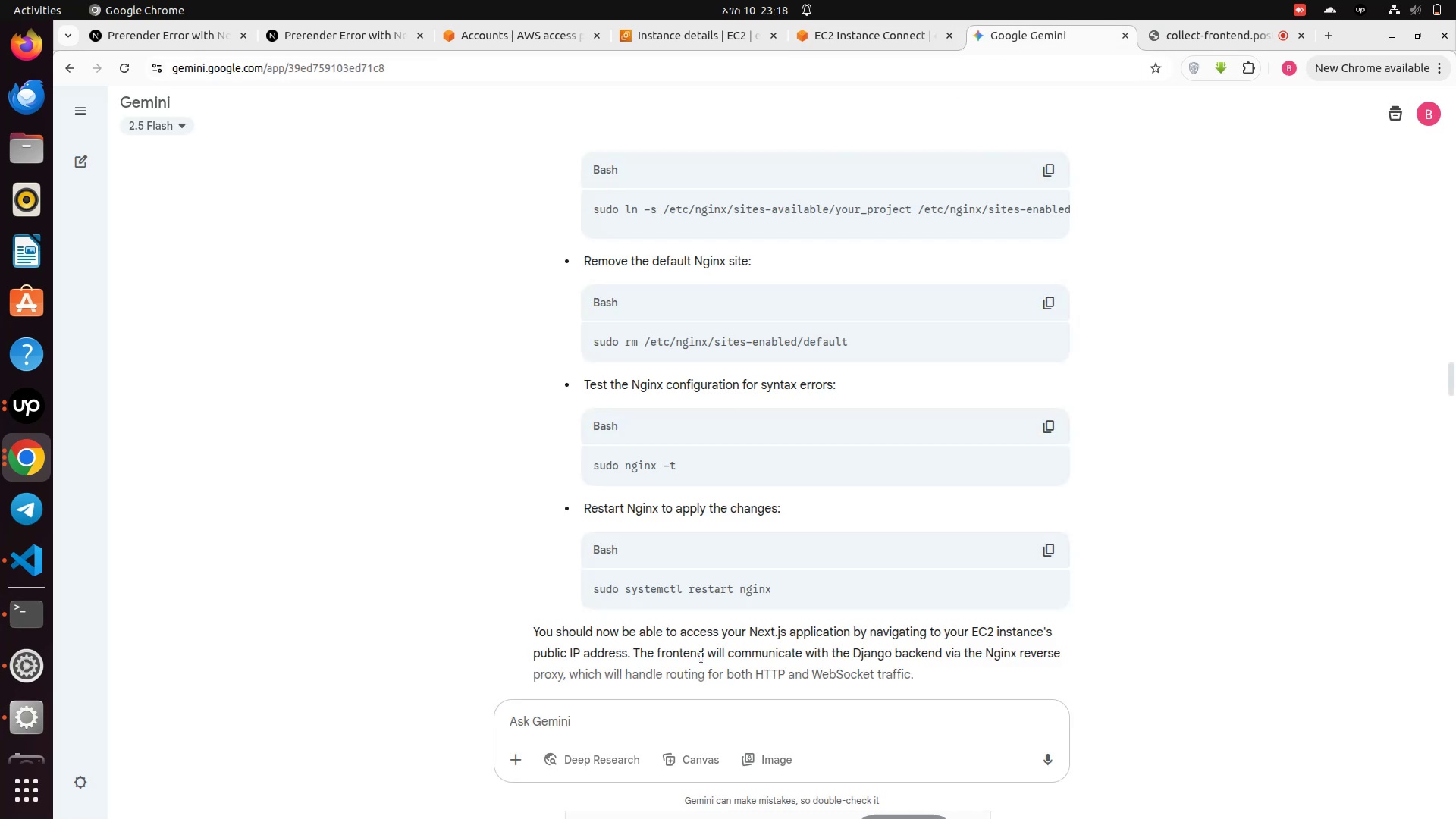 
scroll: coordinate [690, 646], scroll_direction: down, amount: 6.0
 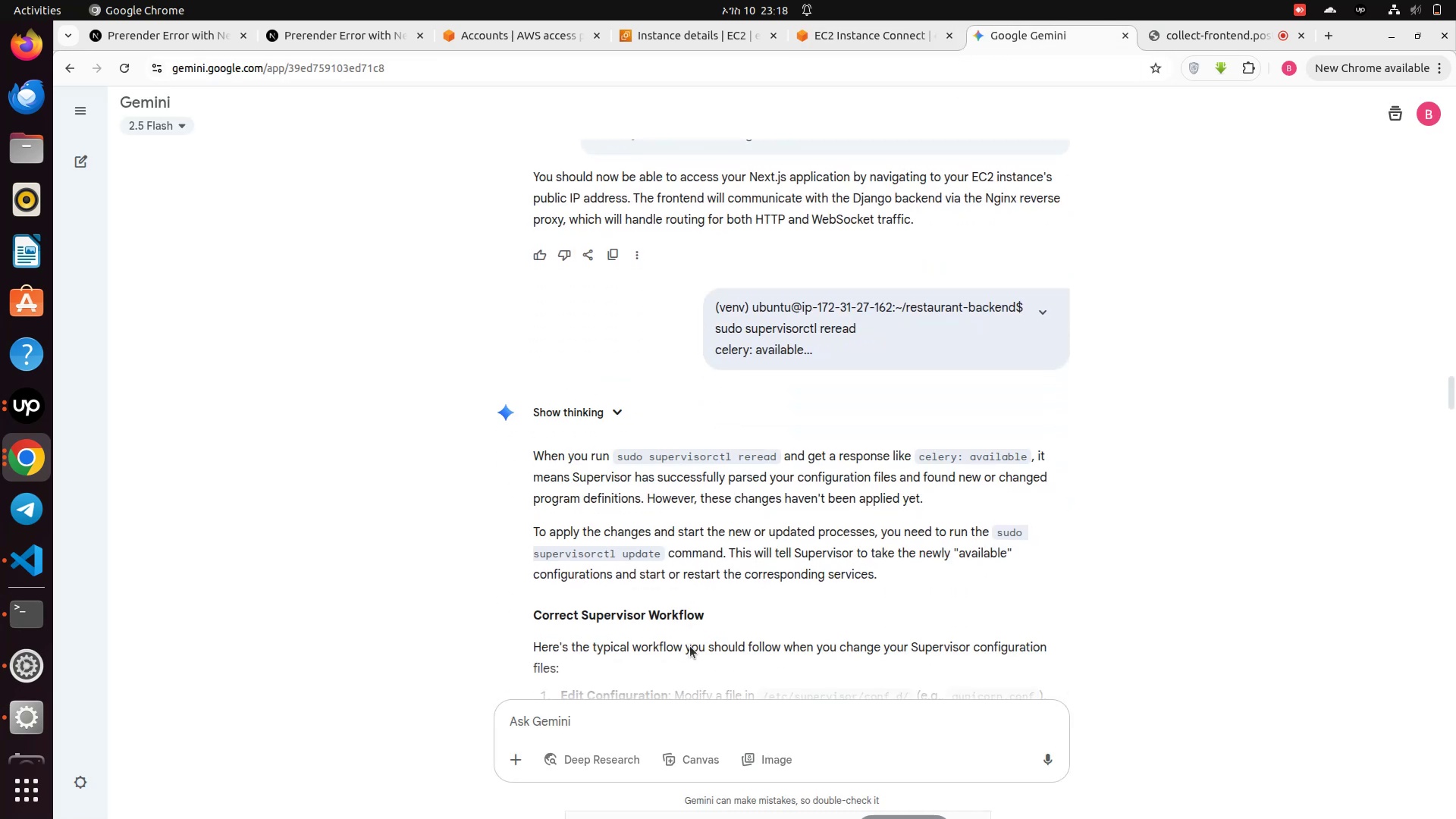 
scroll: coordinate [690, 646], scroll_direction: up, amount: 4.0
 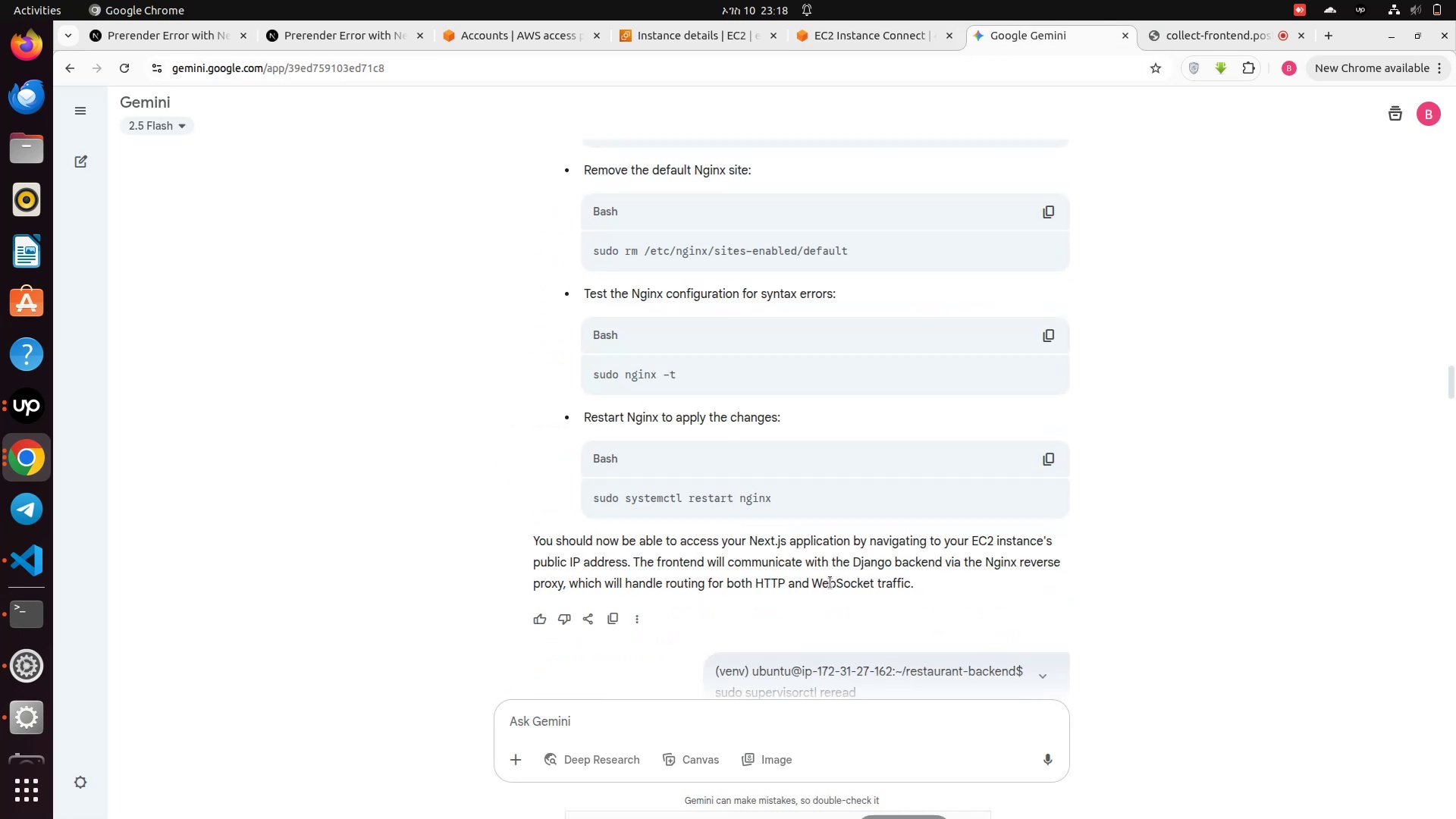 
left_click_drag(start_coordinate=[927, 594], to_coordinate=[543, 554])
 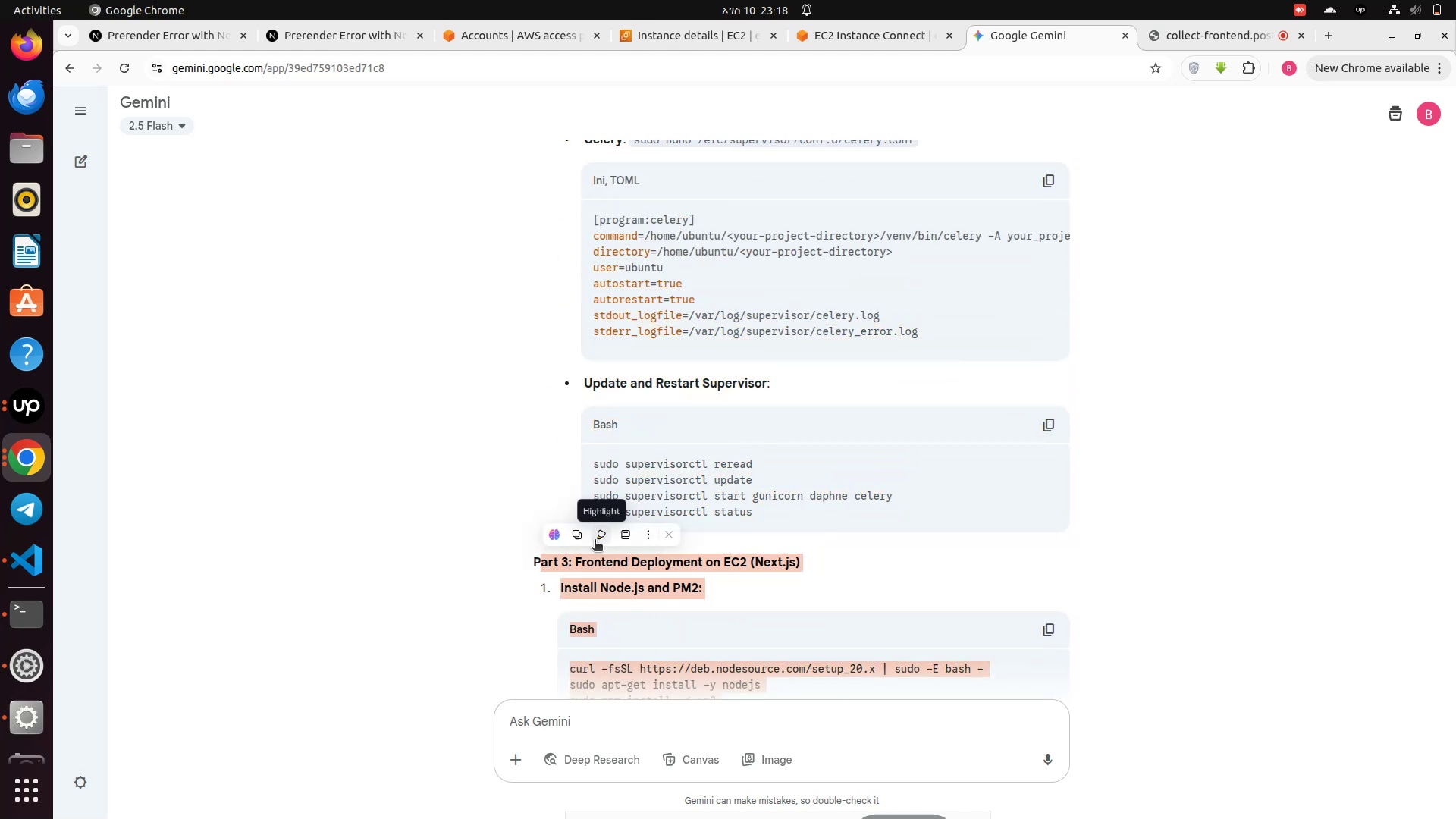 
left_click([576, 529])
 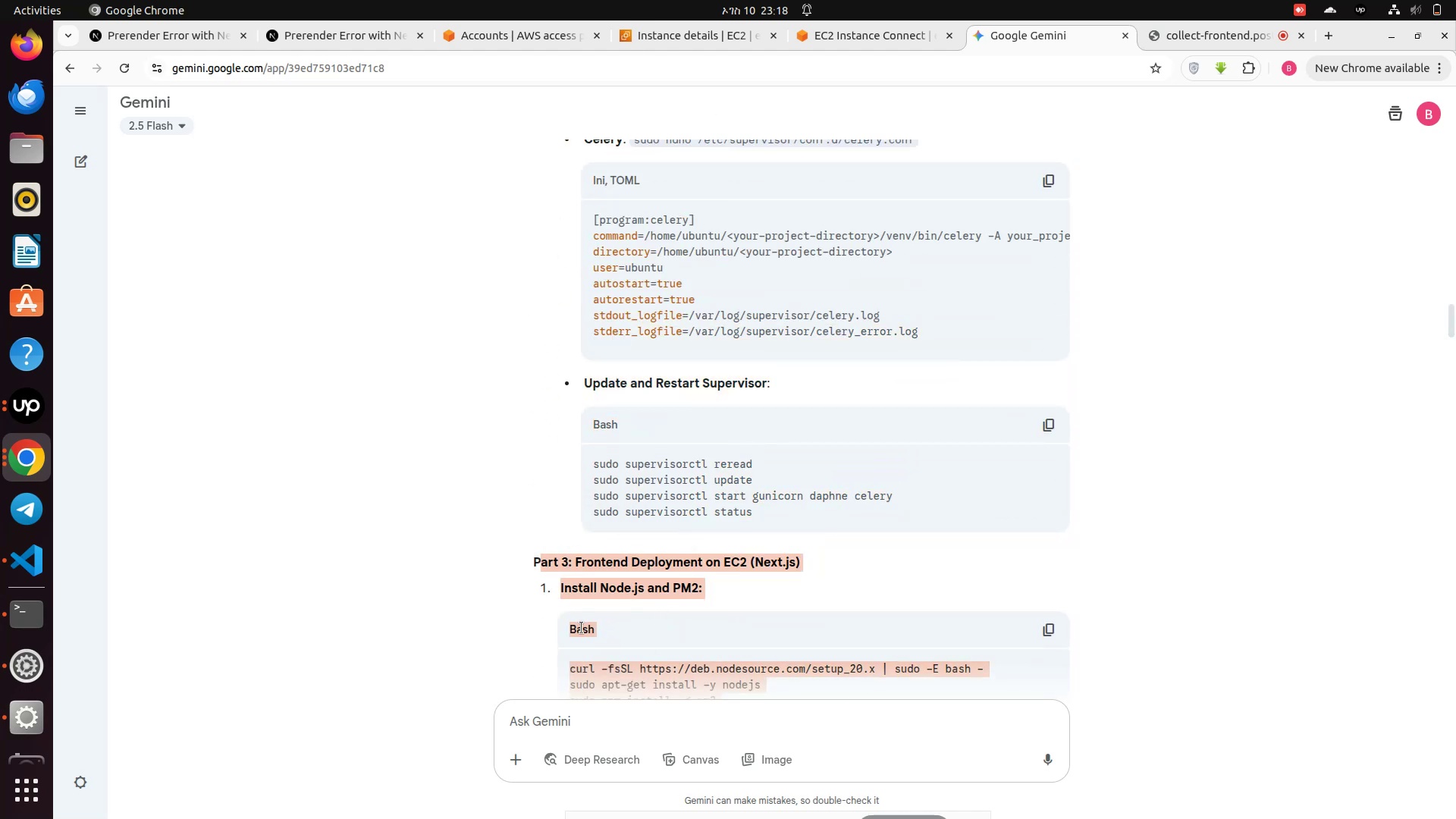 
scroll: coordinate [610, 562], scroll_direction: up, amount: 11.0
 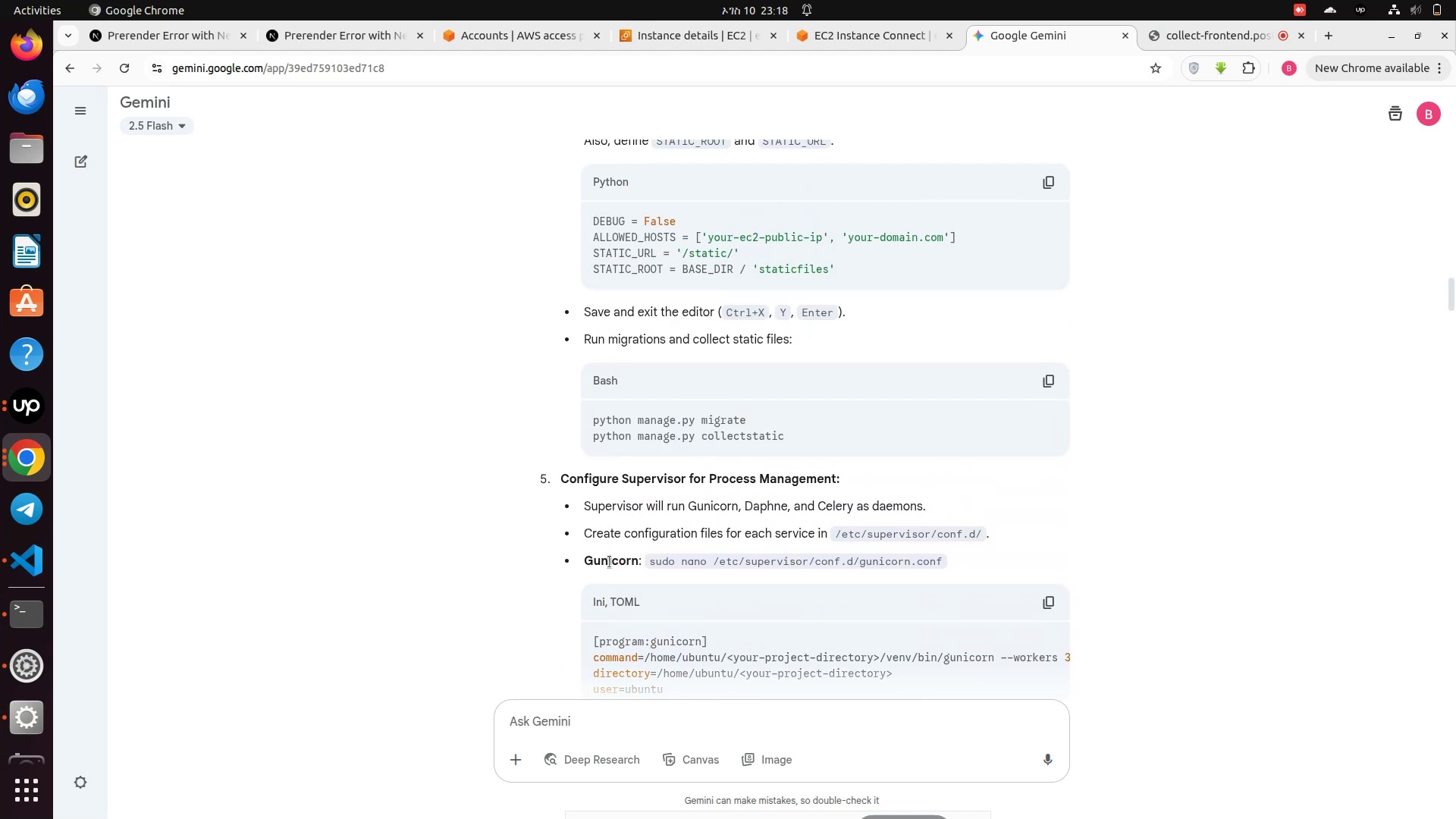 
scroll: coordinate [610, 562], scroll_direction: down, amount: 5.0
 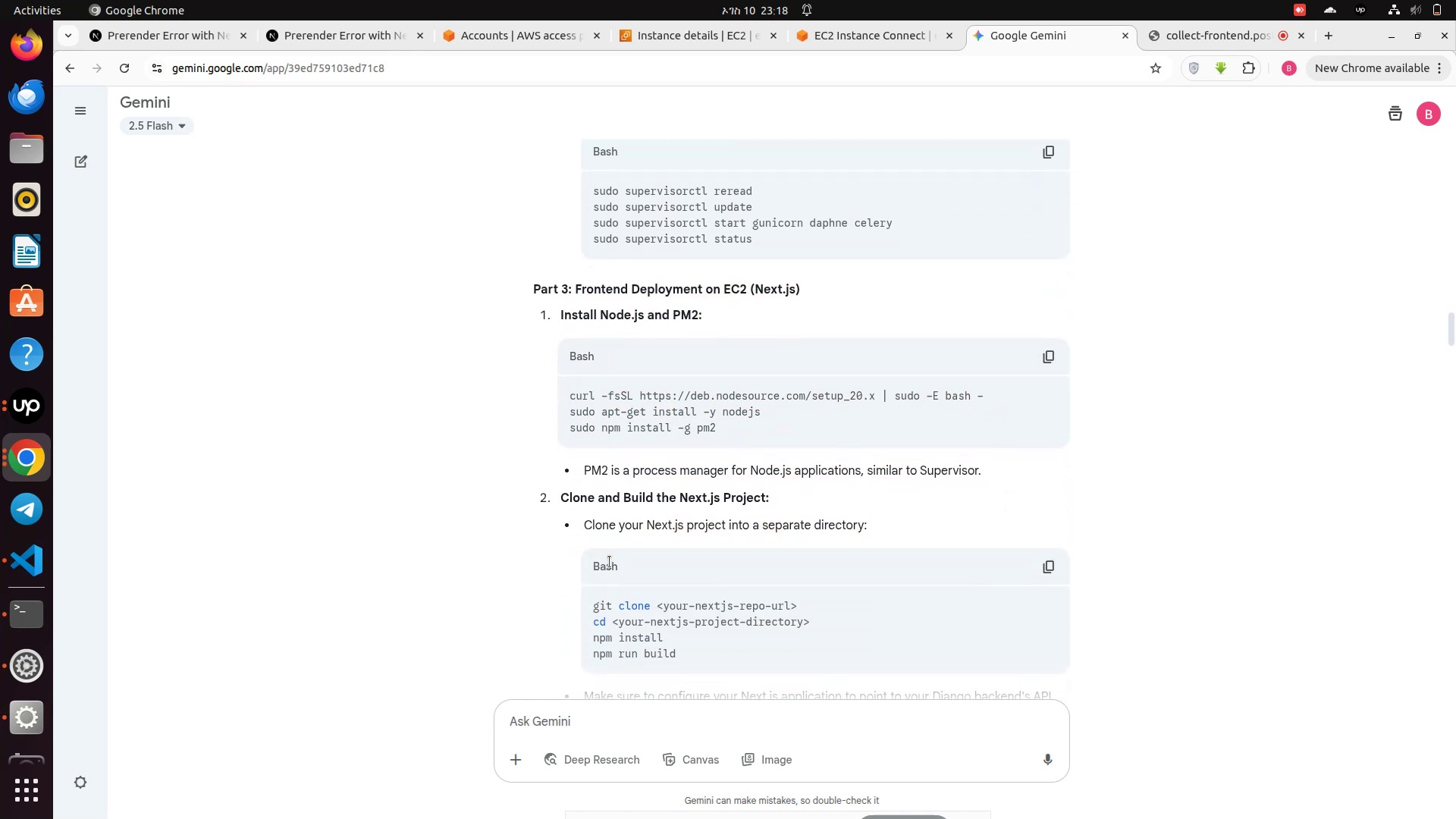 
left_click([610, 562])
 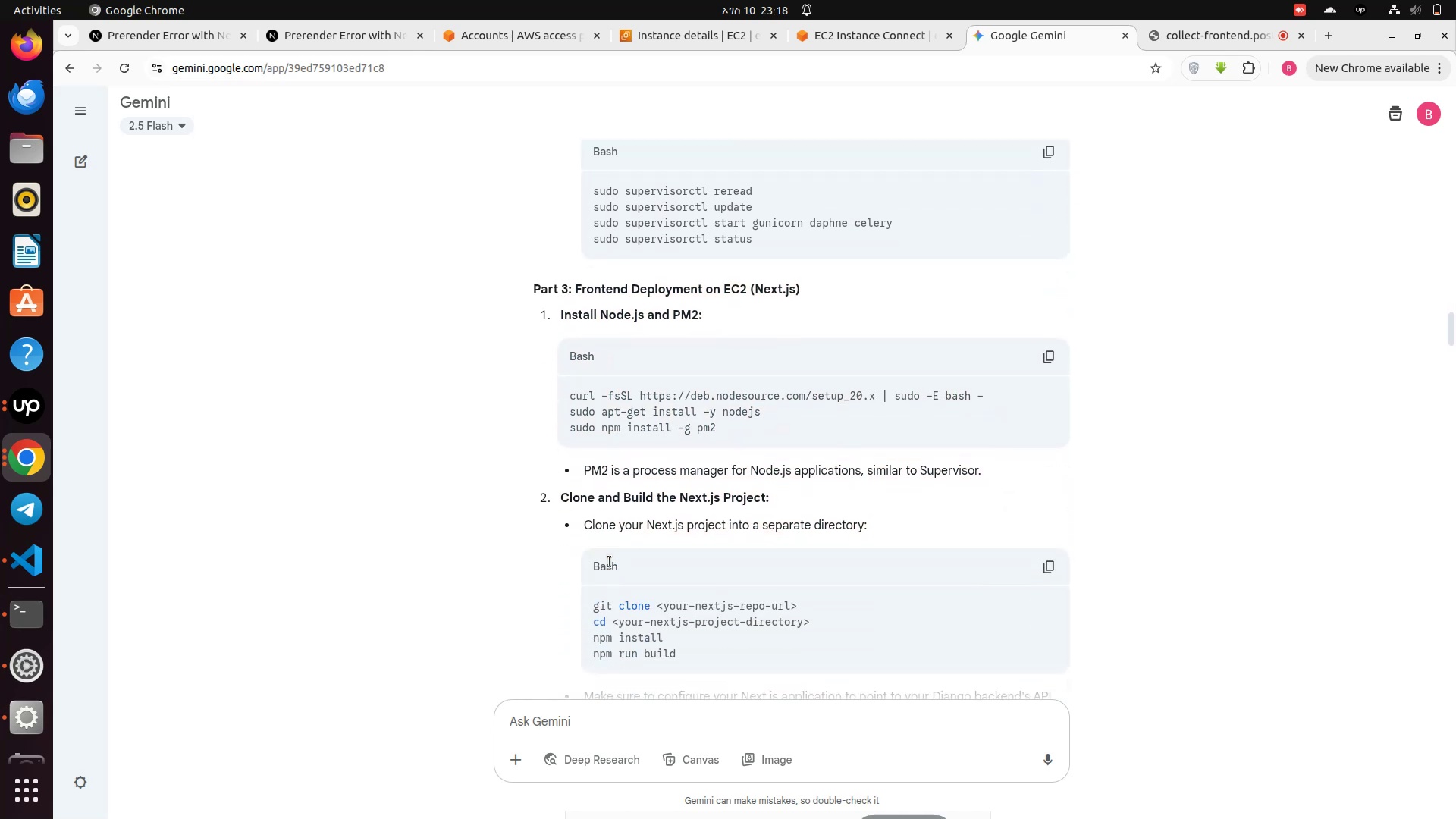 
scroll: coordinate [610, 562], scroll_direction: down, amount: 5.0
 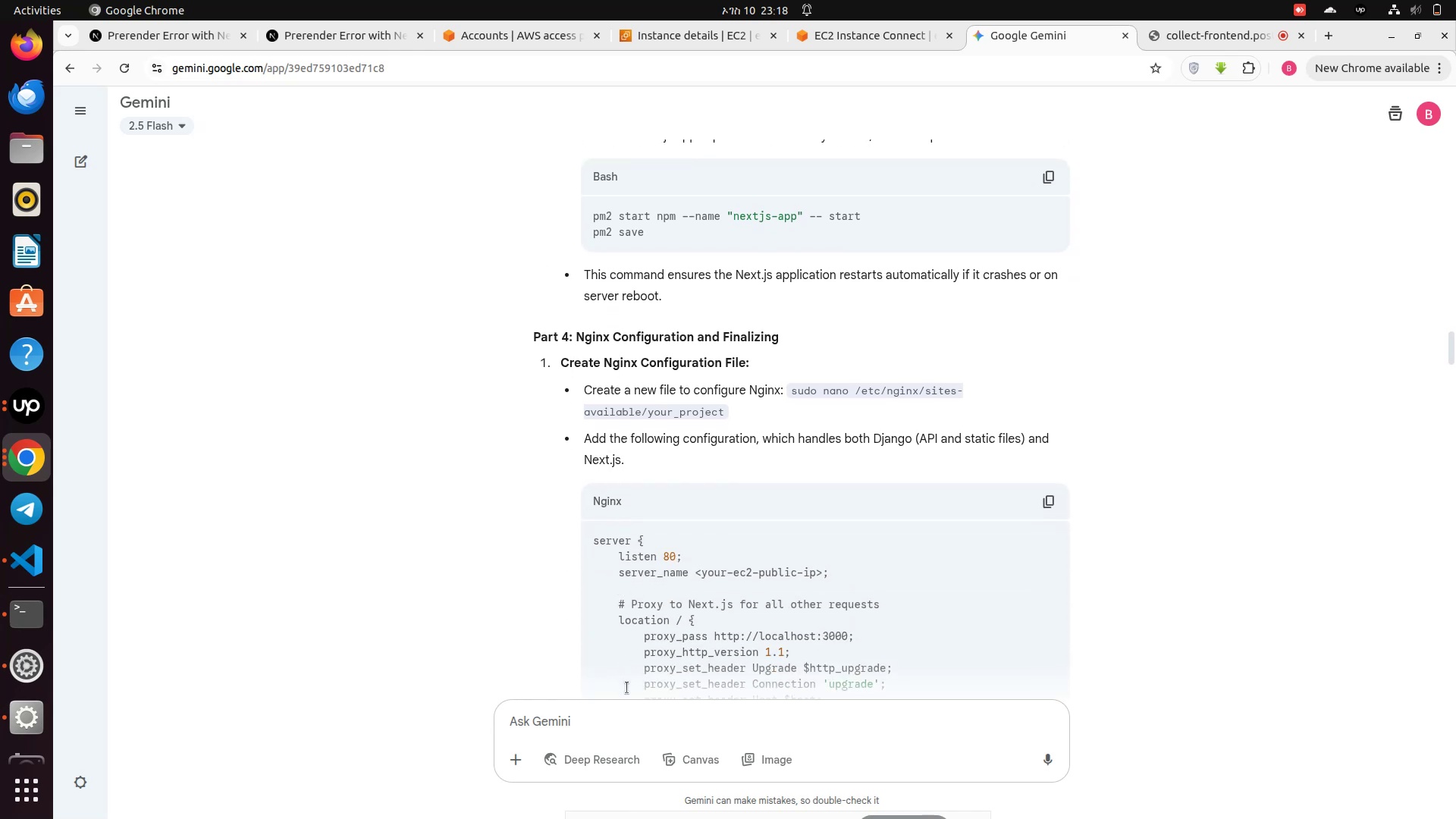 
left_click([607, 717])
 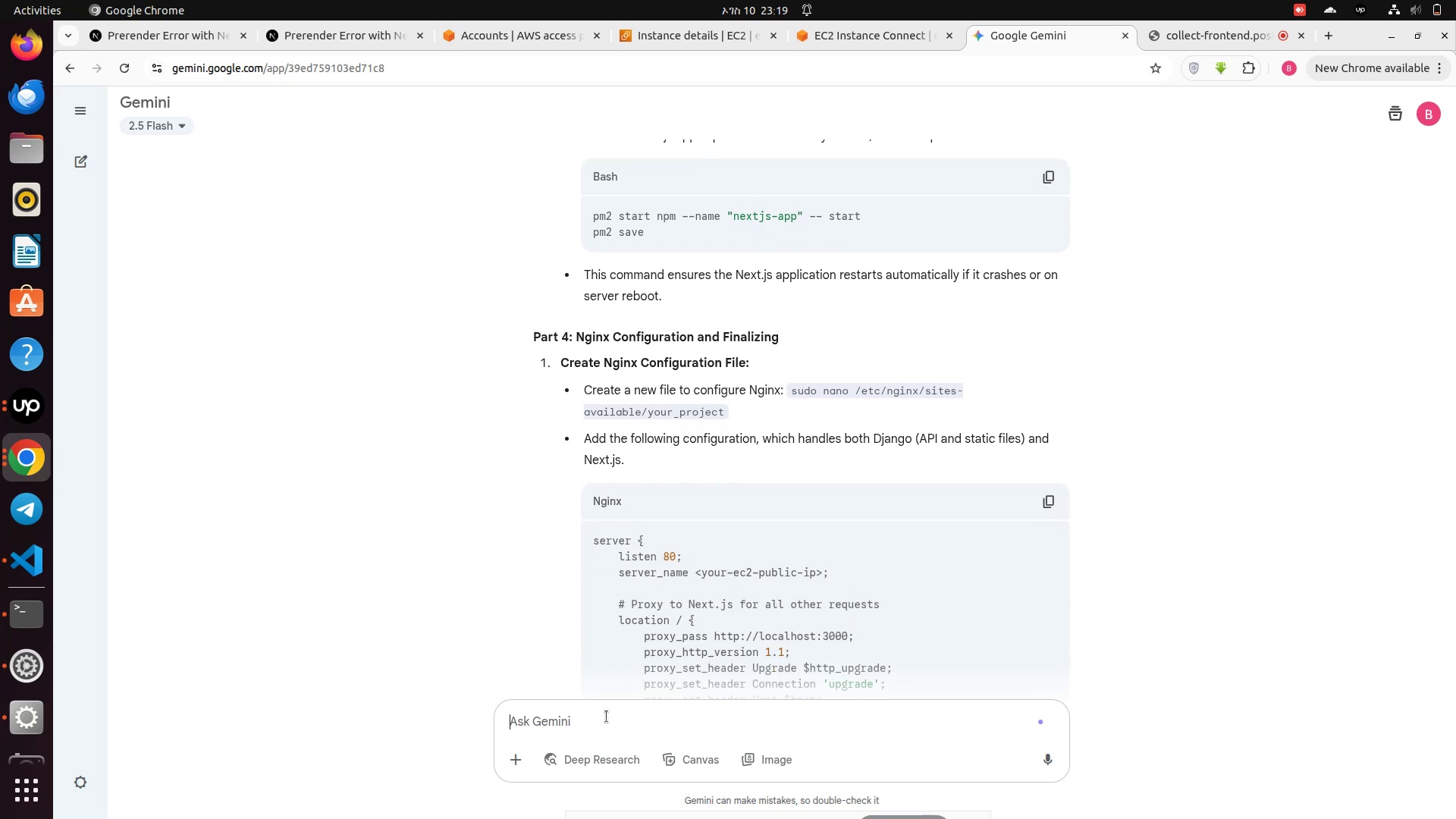 
key(Control+V)
 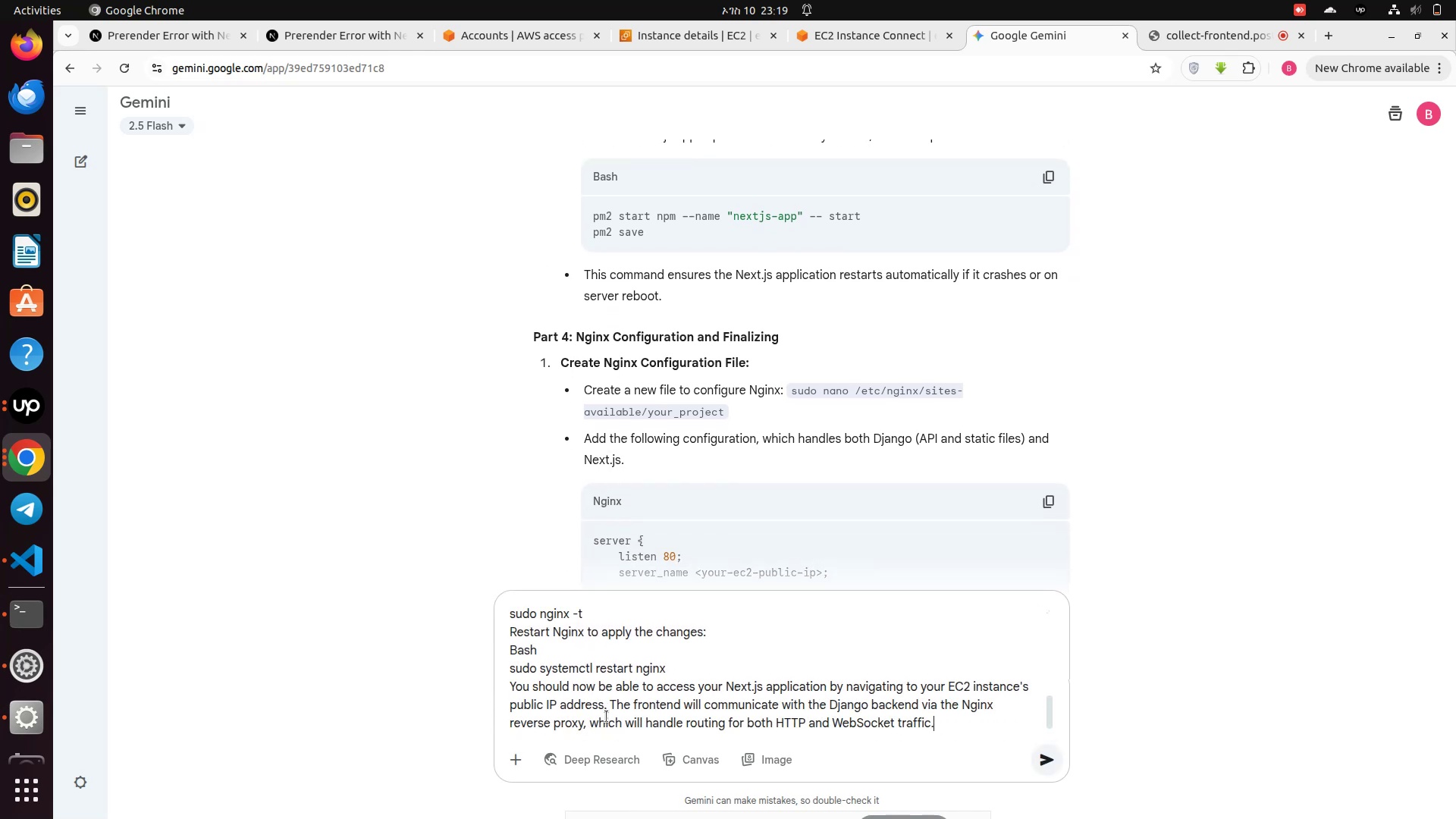 
type( how to access in broweser)
 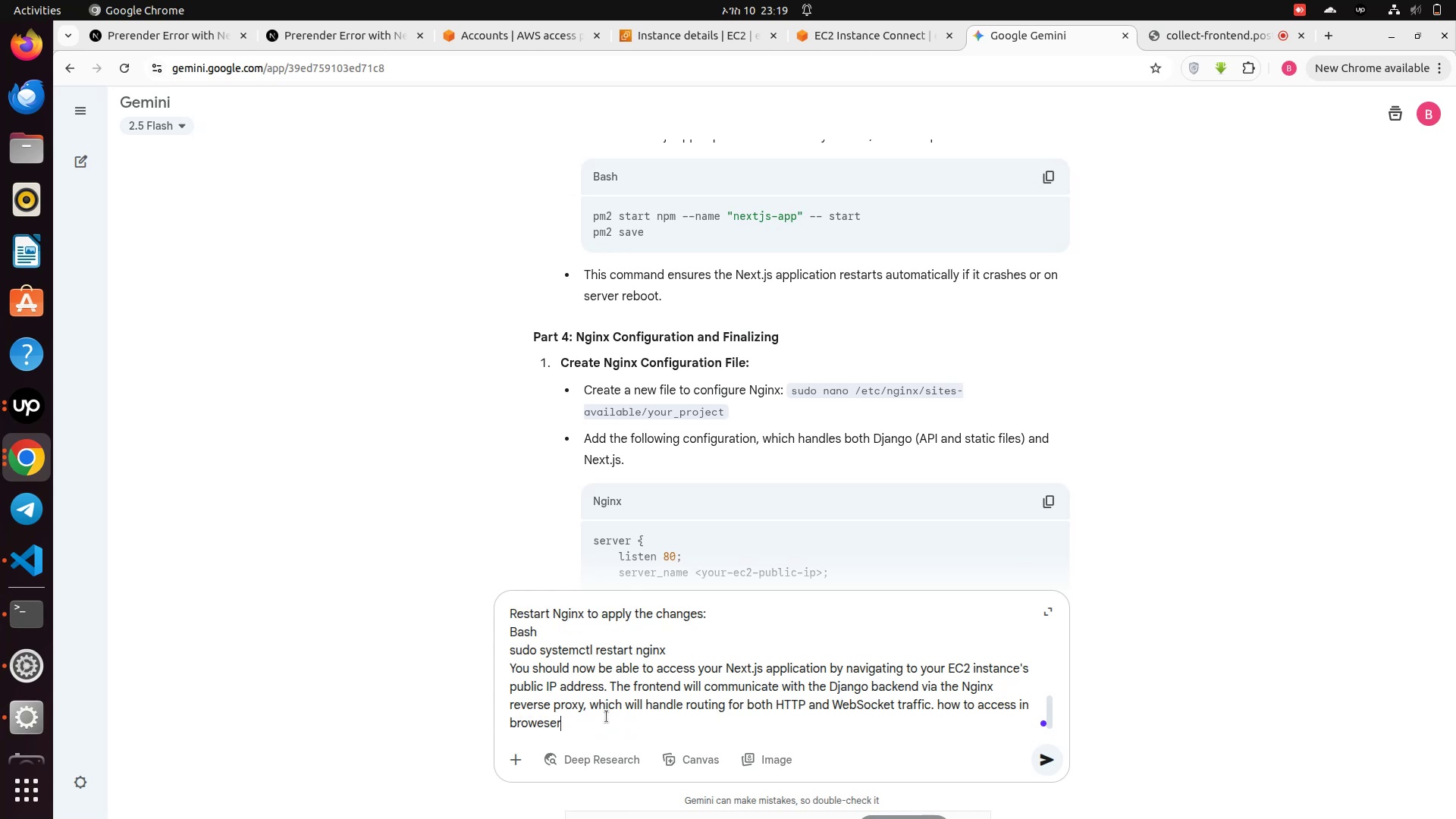 
key(Enter)
 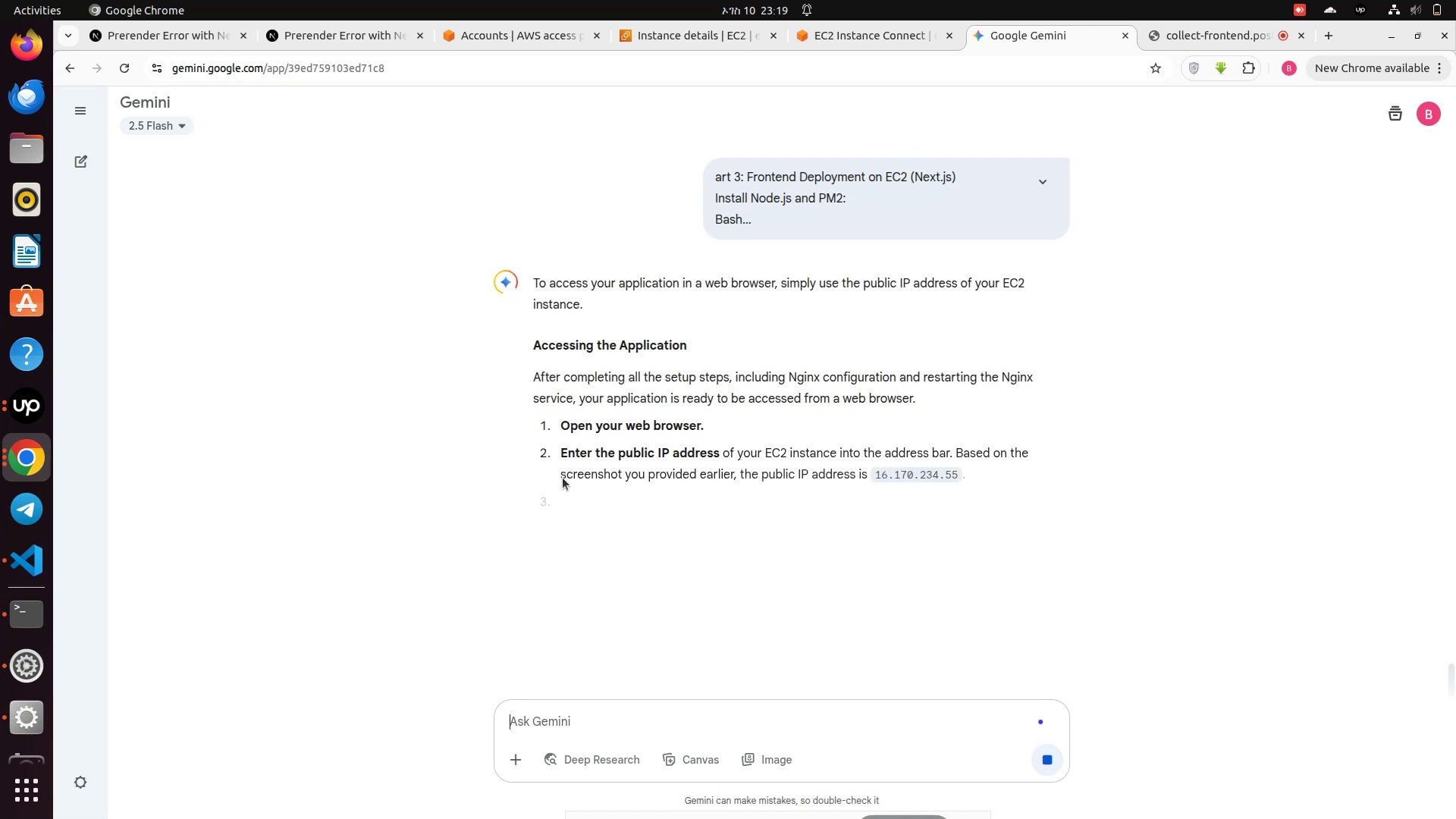 
wait(5.77)
 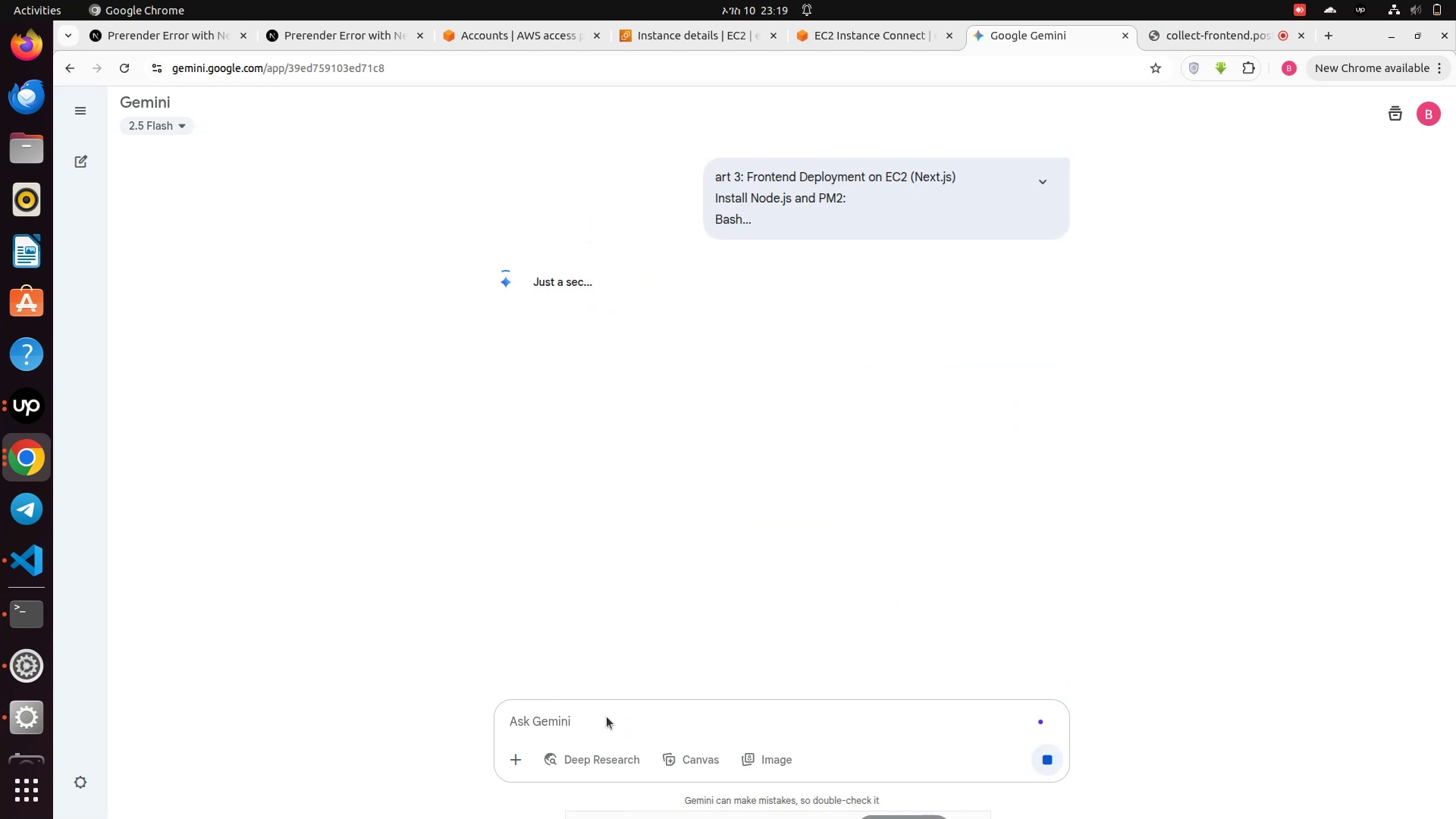 
scroll: coordinate [637, 534], scroll_direction: down, amount: 1.0
 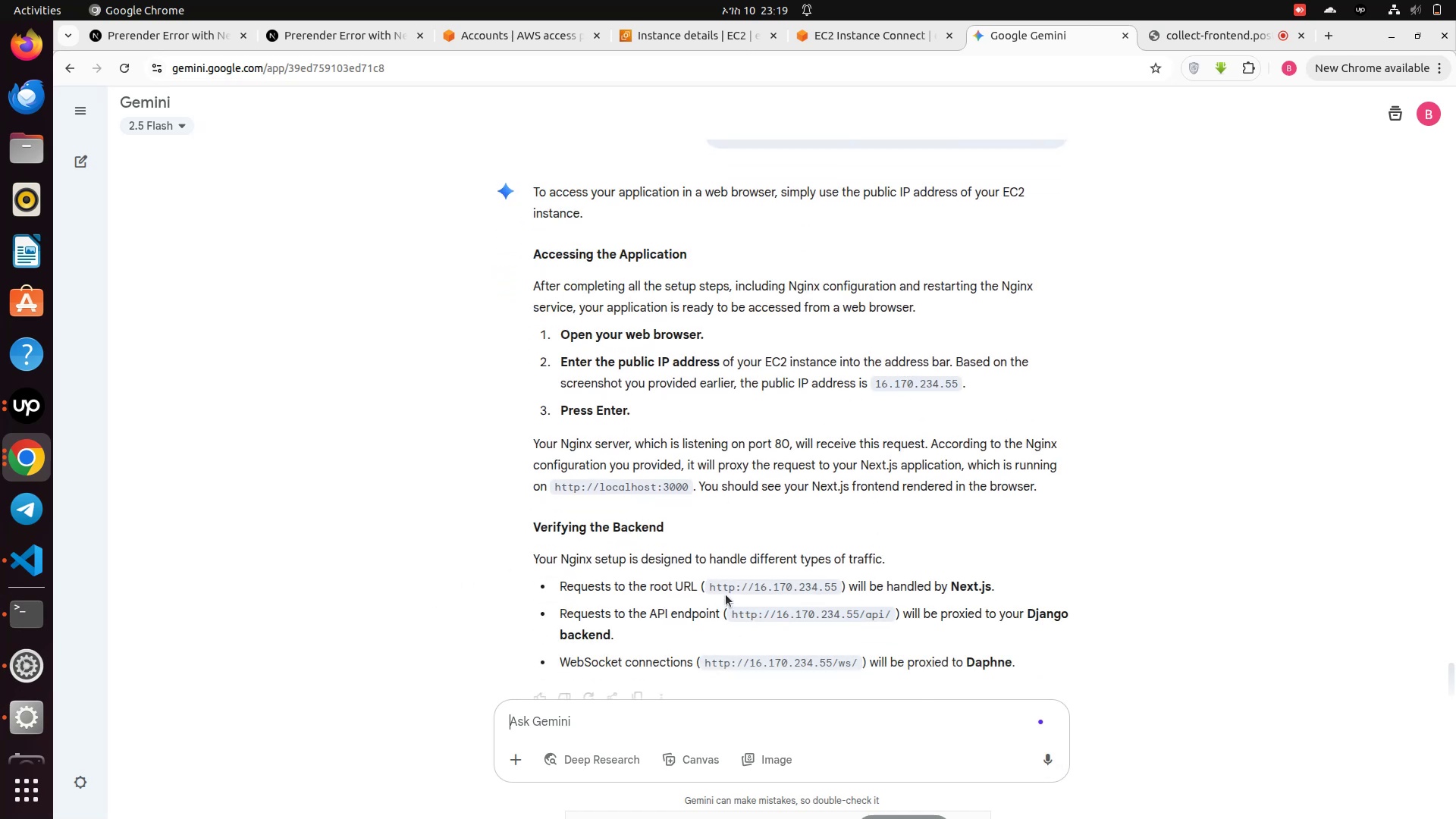 
wait(7.59)
 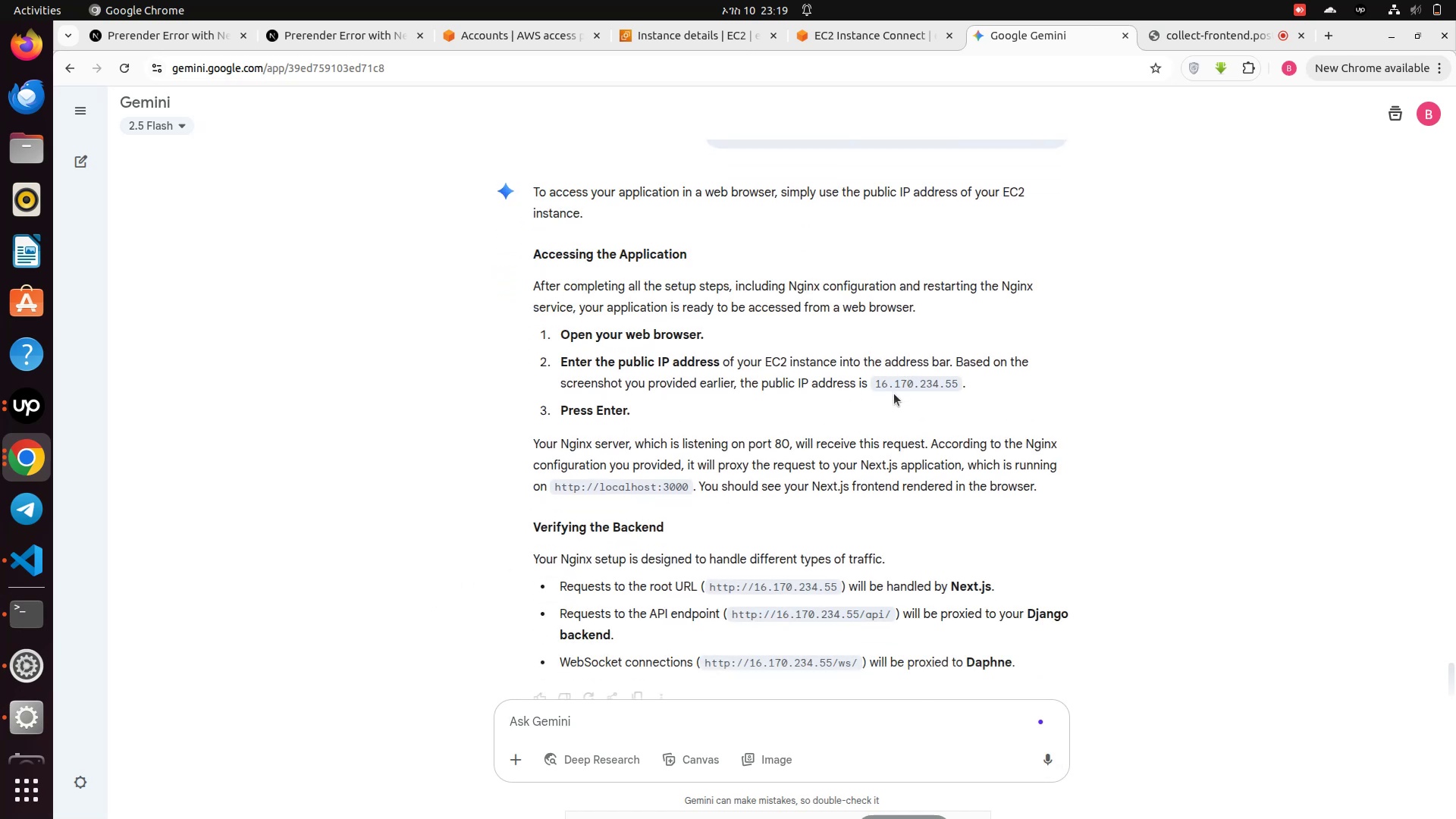 
left_click_drag(start_coordinate=[705, 588], to_coordinate=[837, 587])
 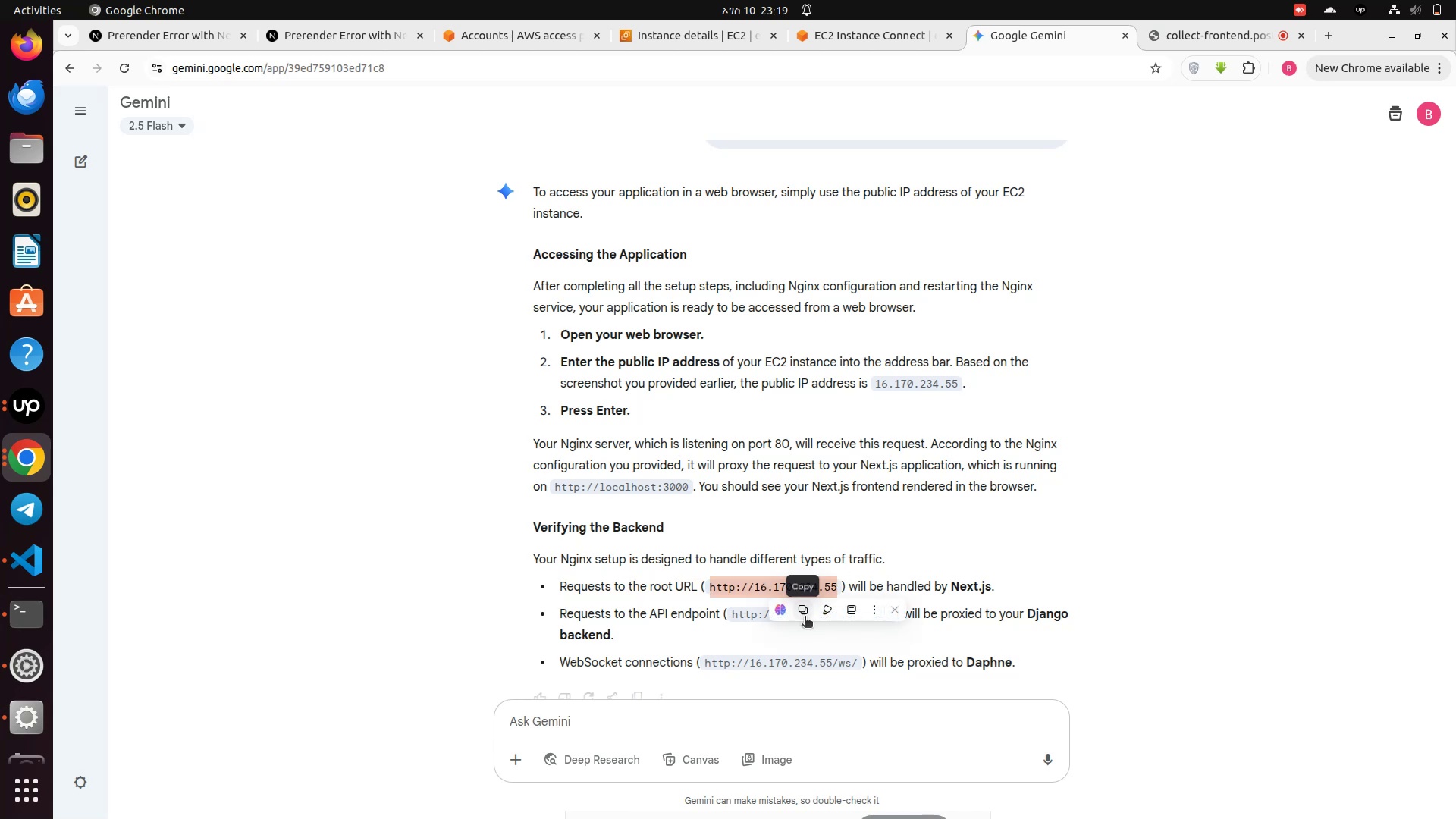 
left_click([805, 612])
 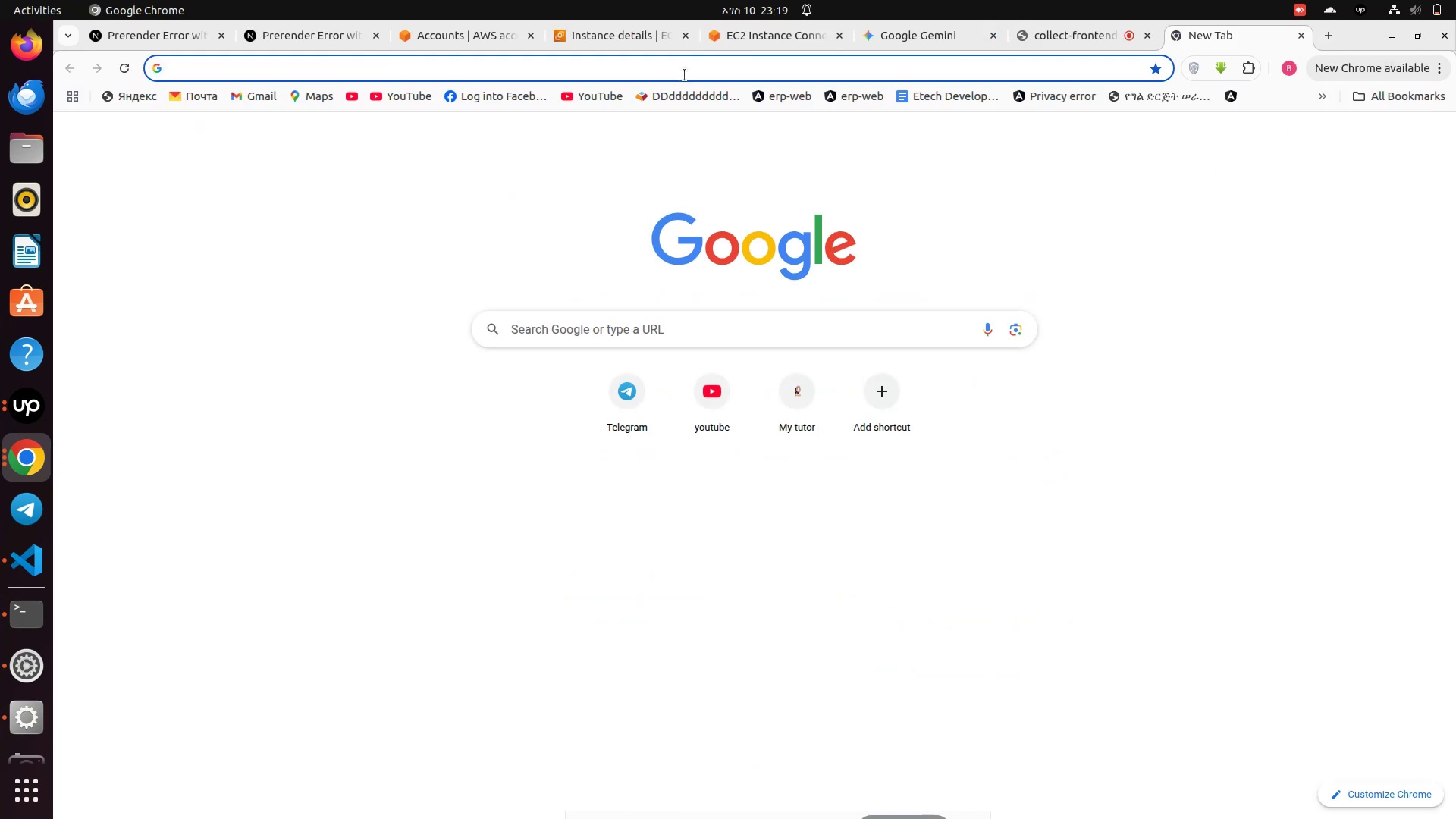 
left_click([607, 66])
 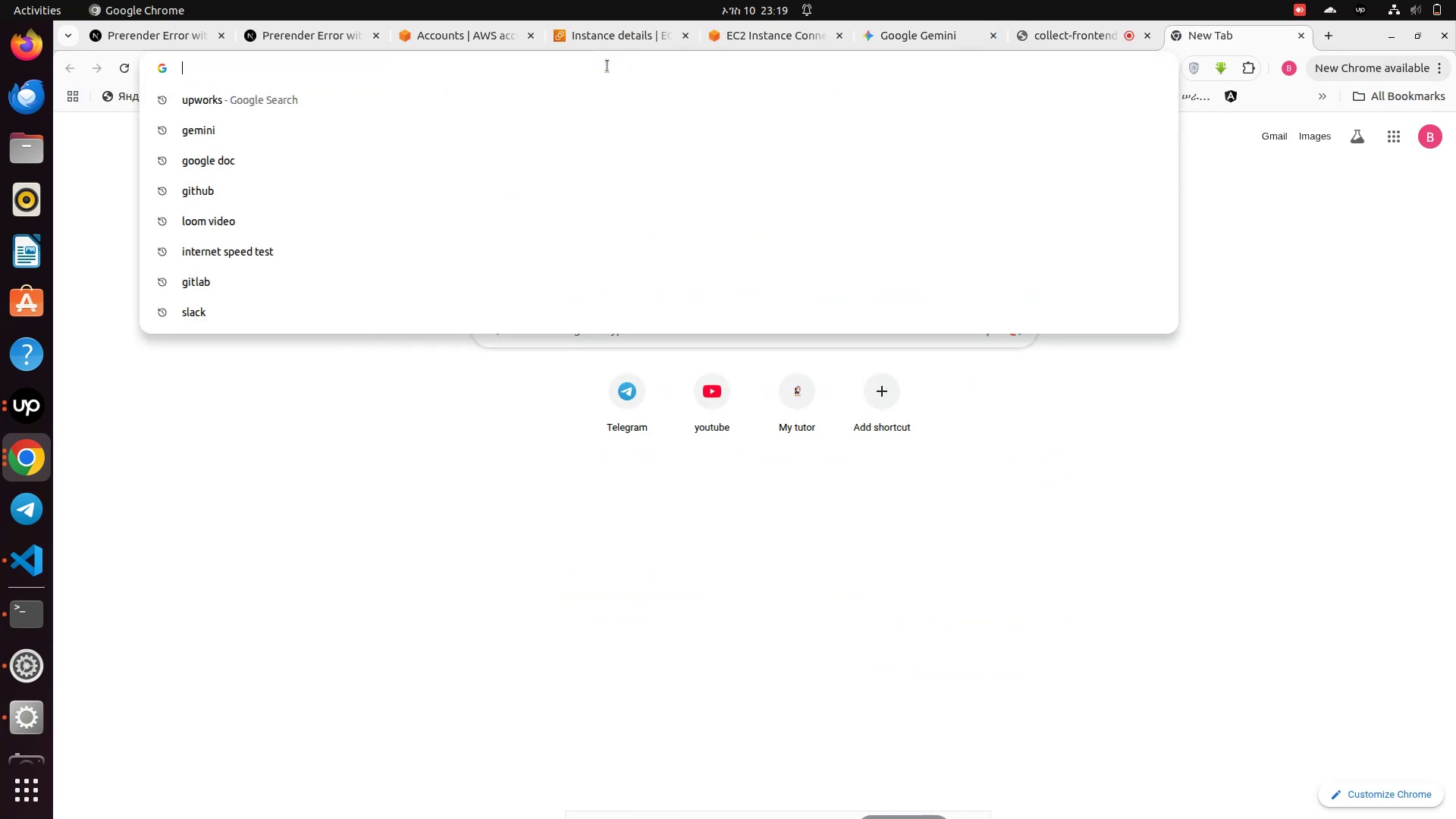 
key(Control+V)
 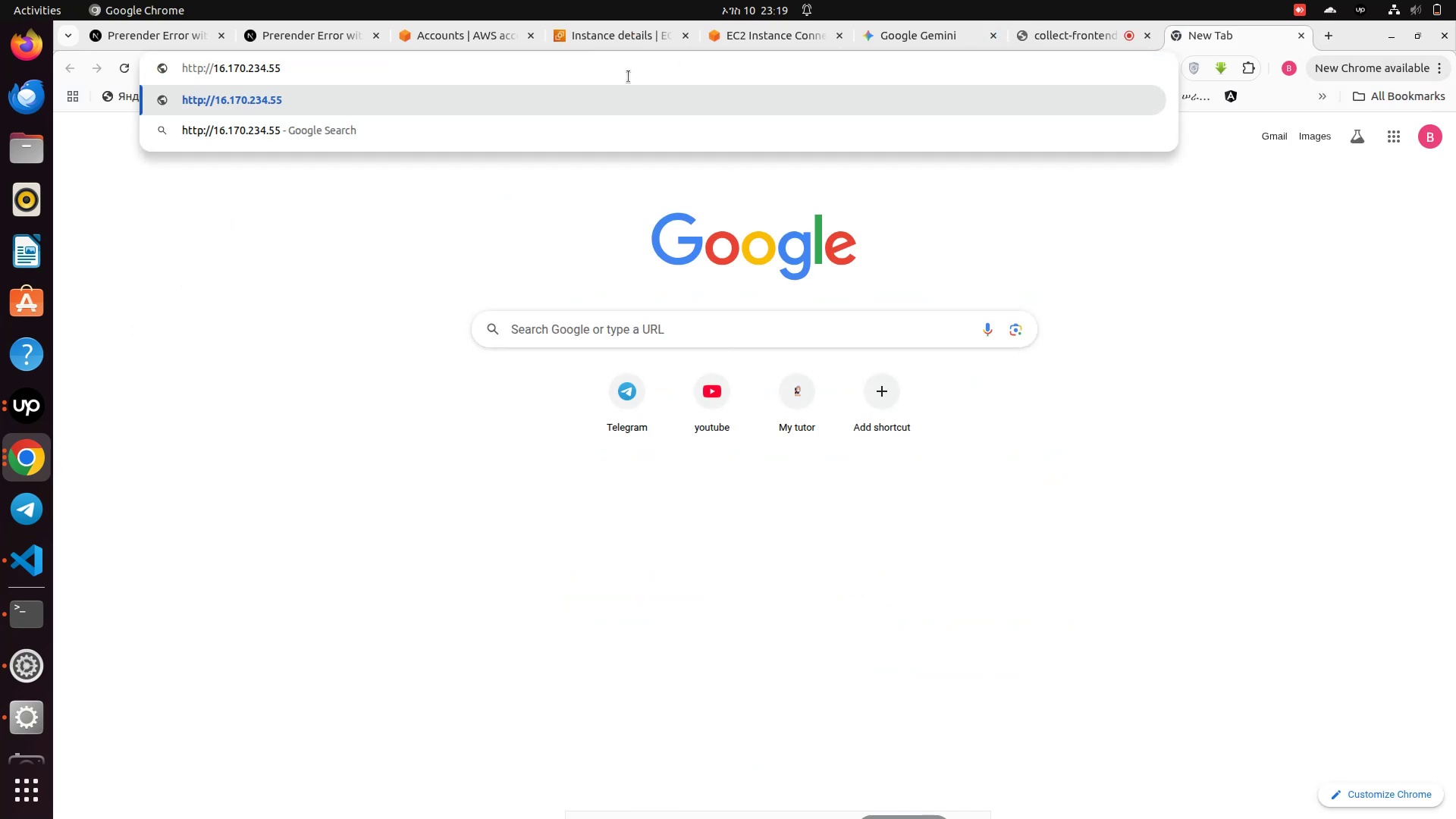 
key(Enter)
 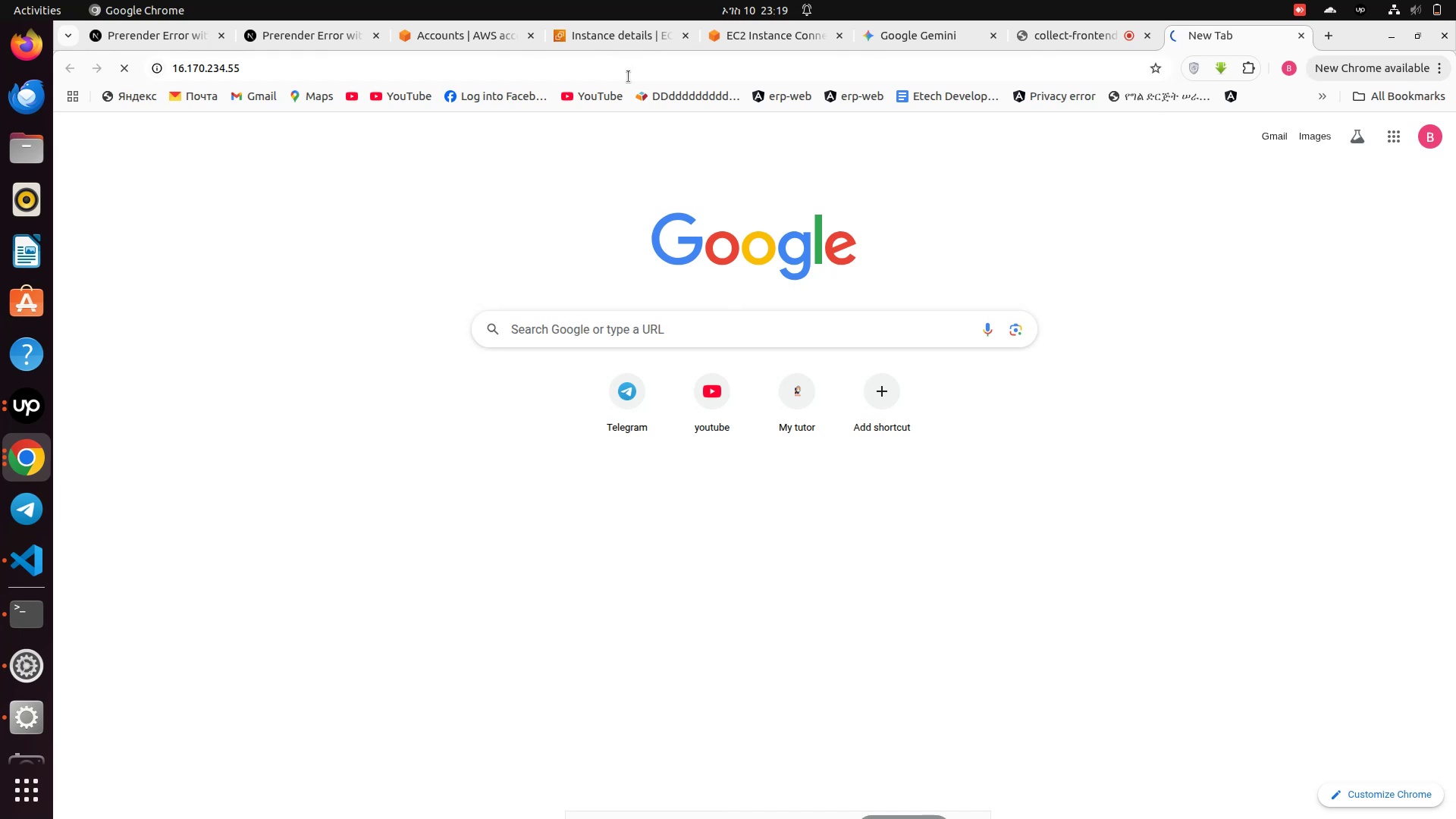 
wait(14.04)
 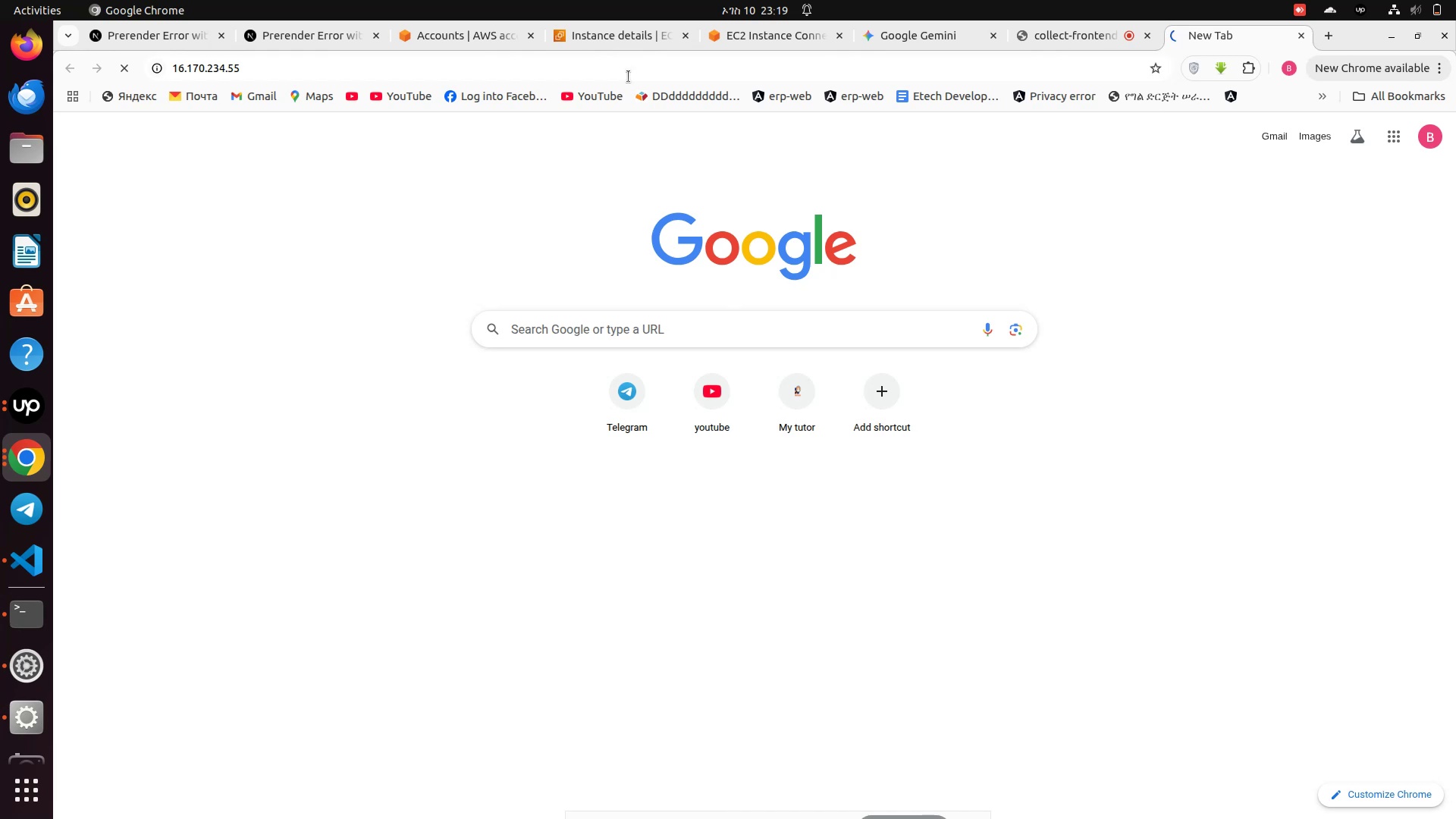 
left_click([294, 68])
 